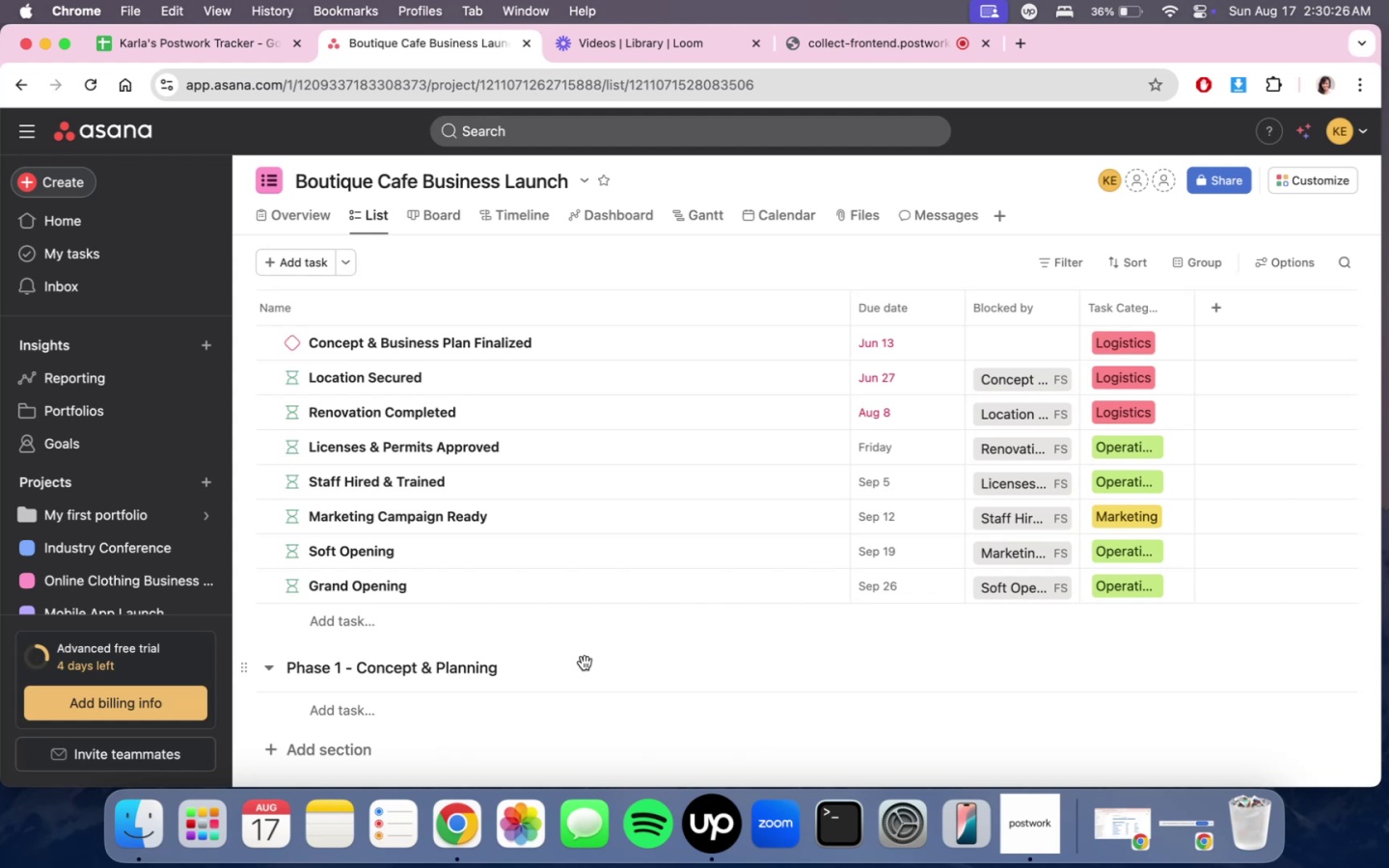 
wait(95.45)
 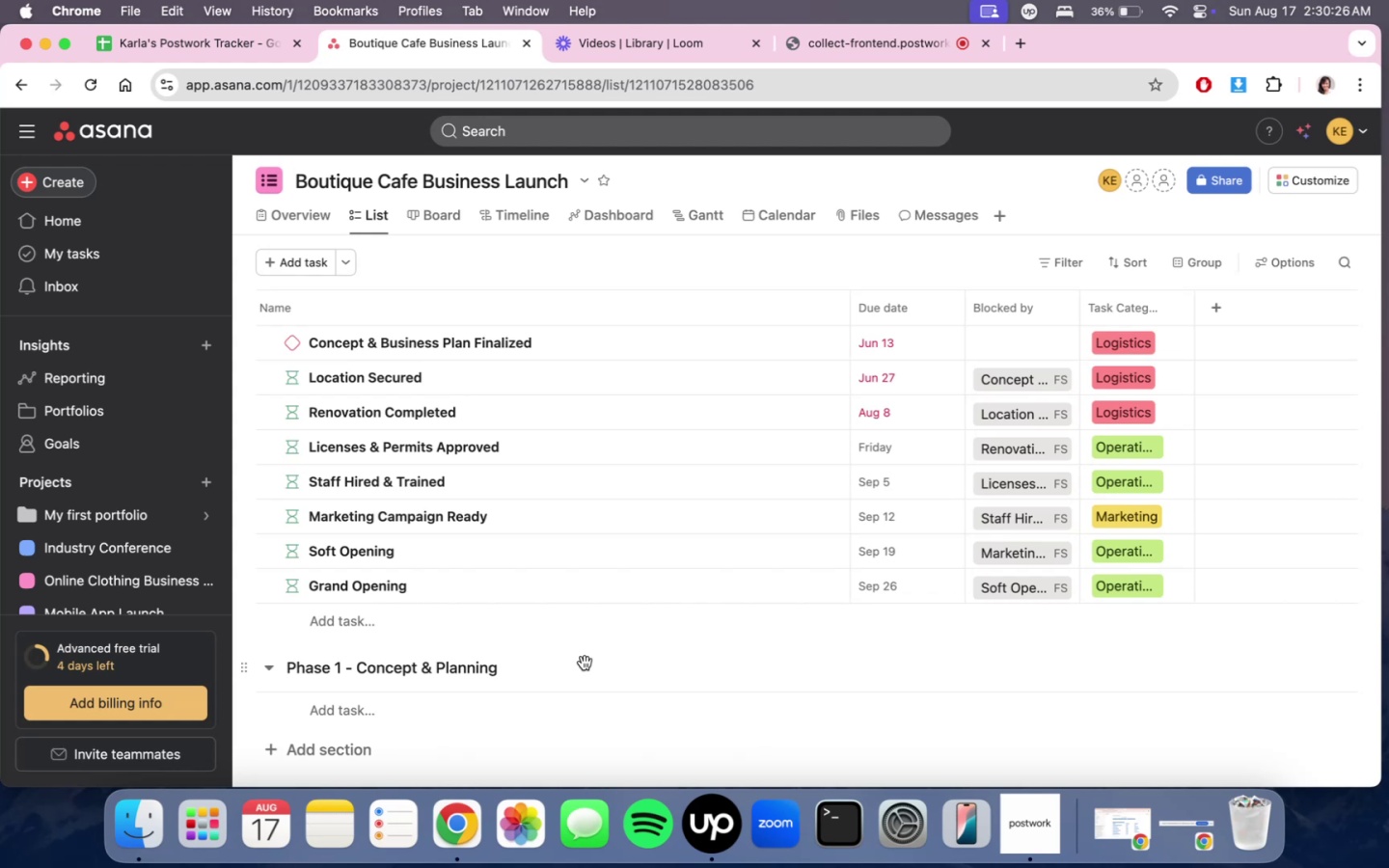 
key(Enter)
 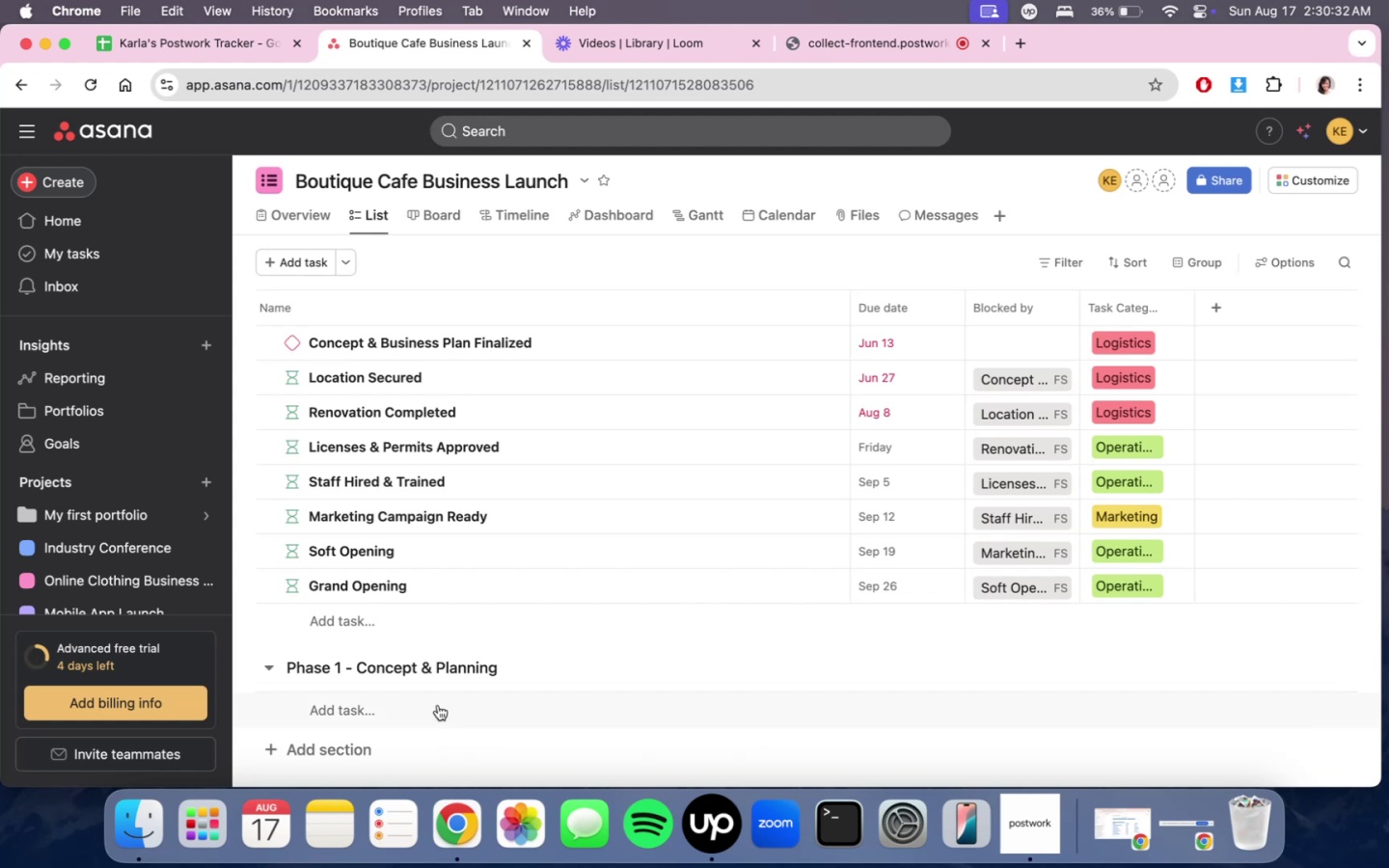 
left_click([438, 704])
 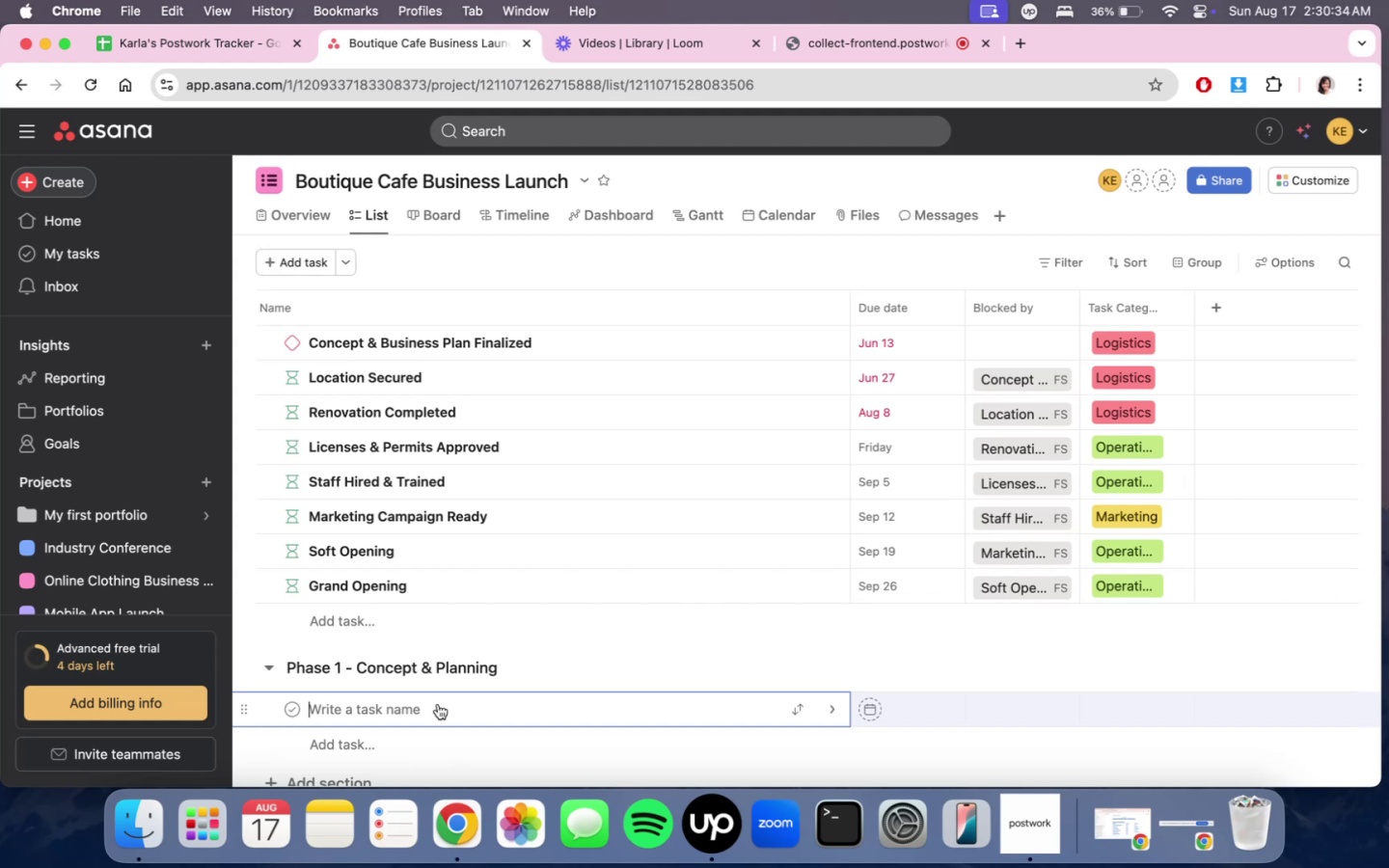 
type(Define Cafe Concept)
 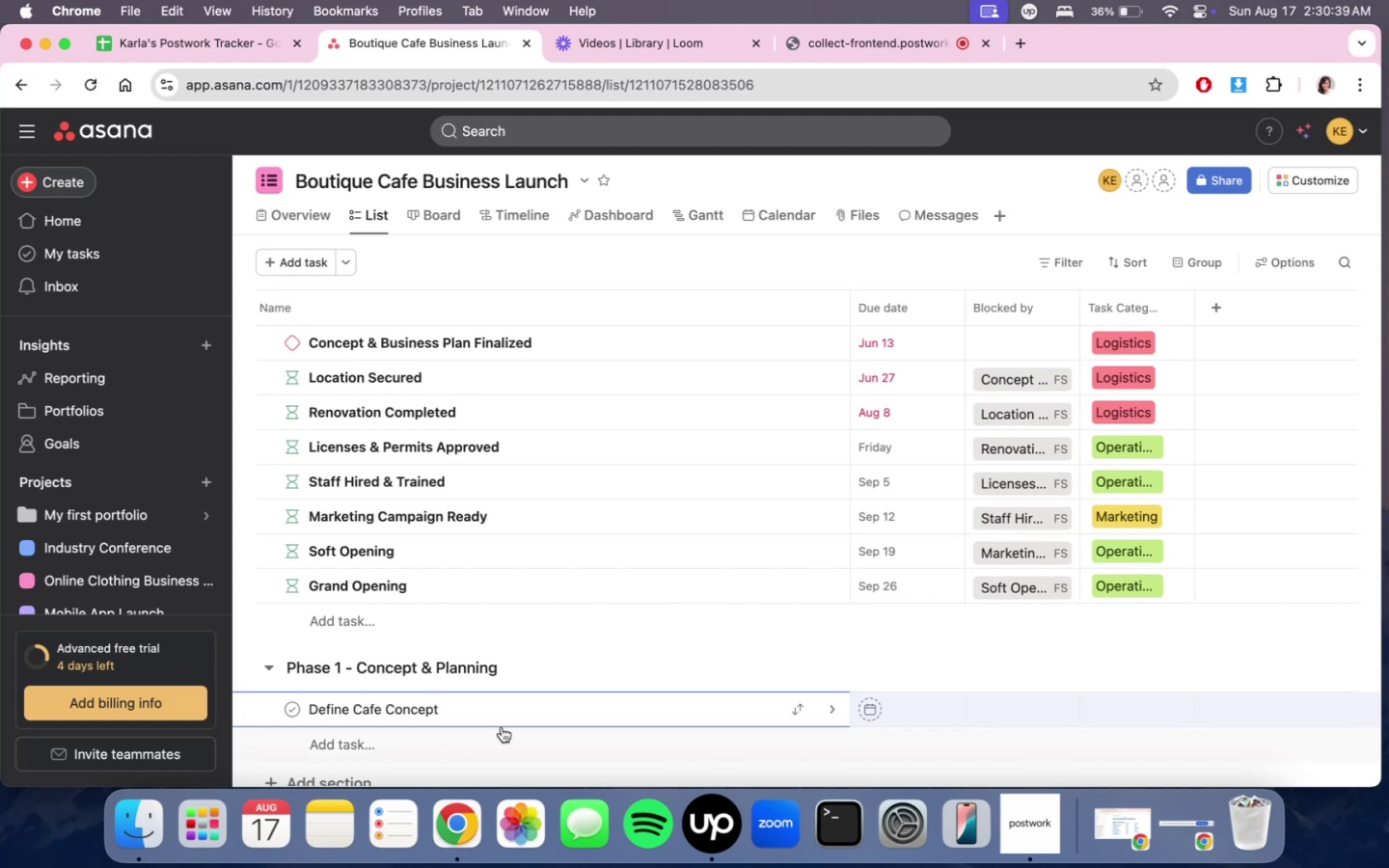 
left_click([564, 714])
 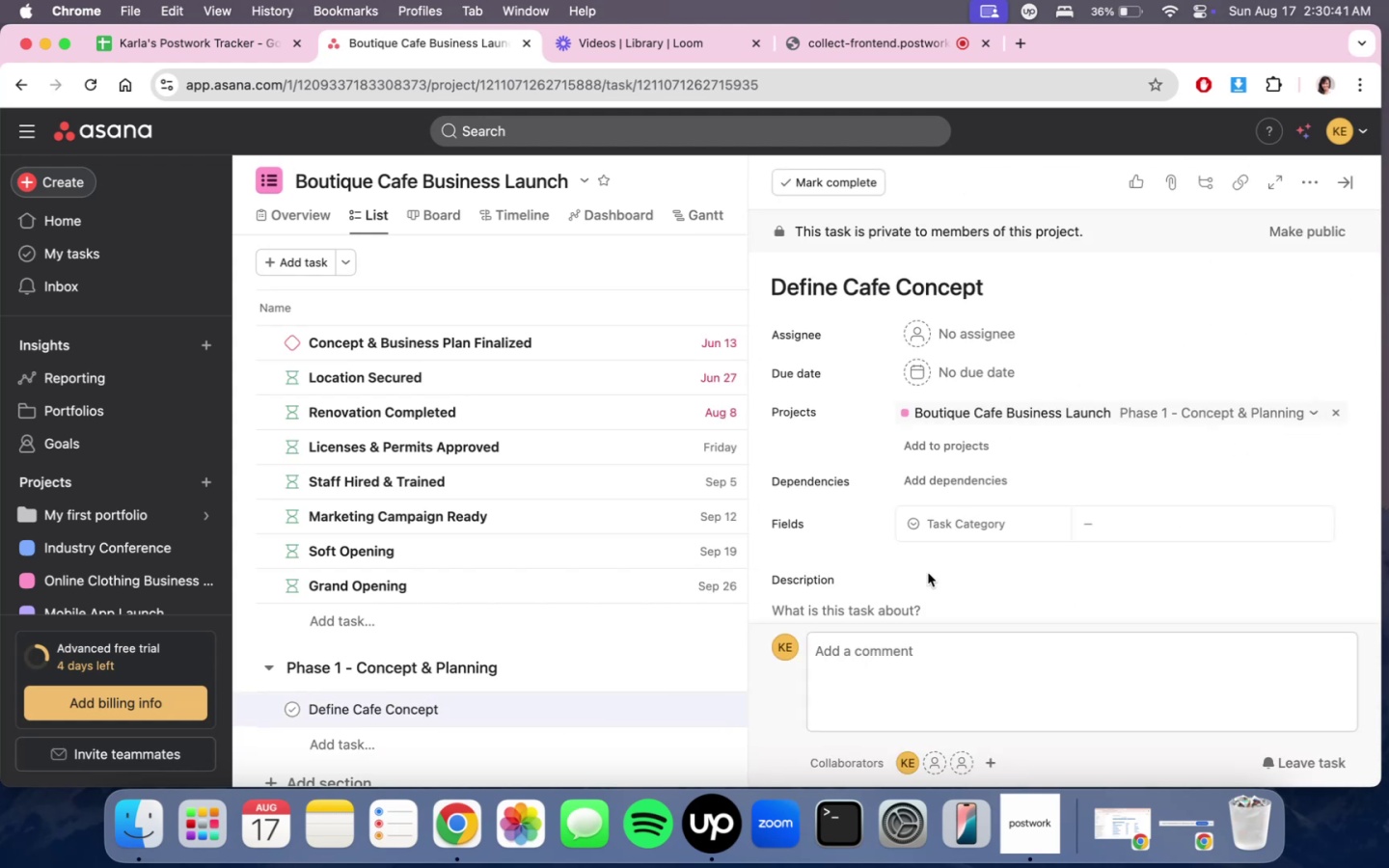 
left_click([926, 576])
 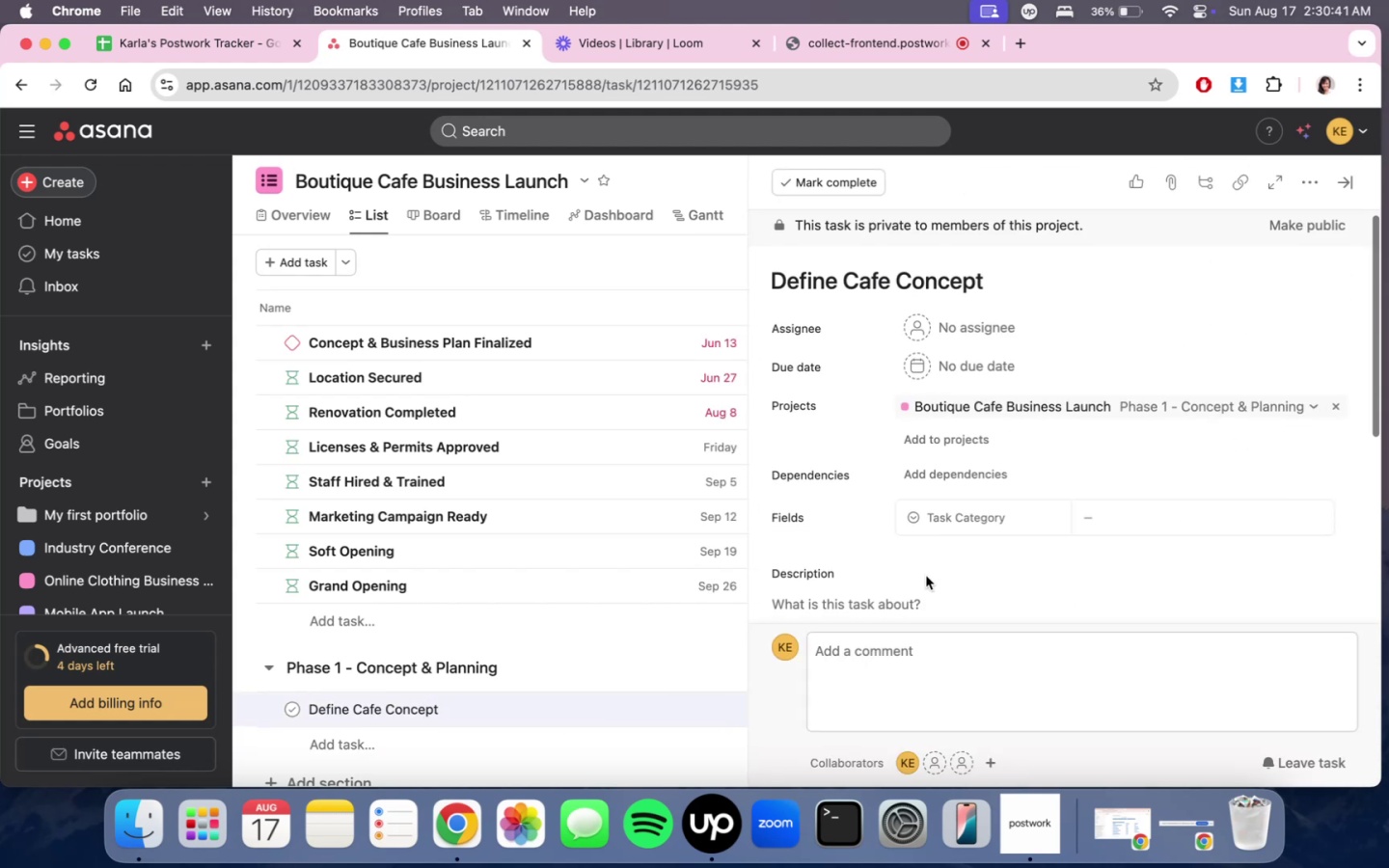 
scroll: coordinate [926, 576], scroll_direction: down, amount: 6.0
 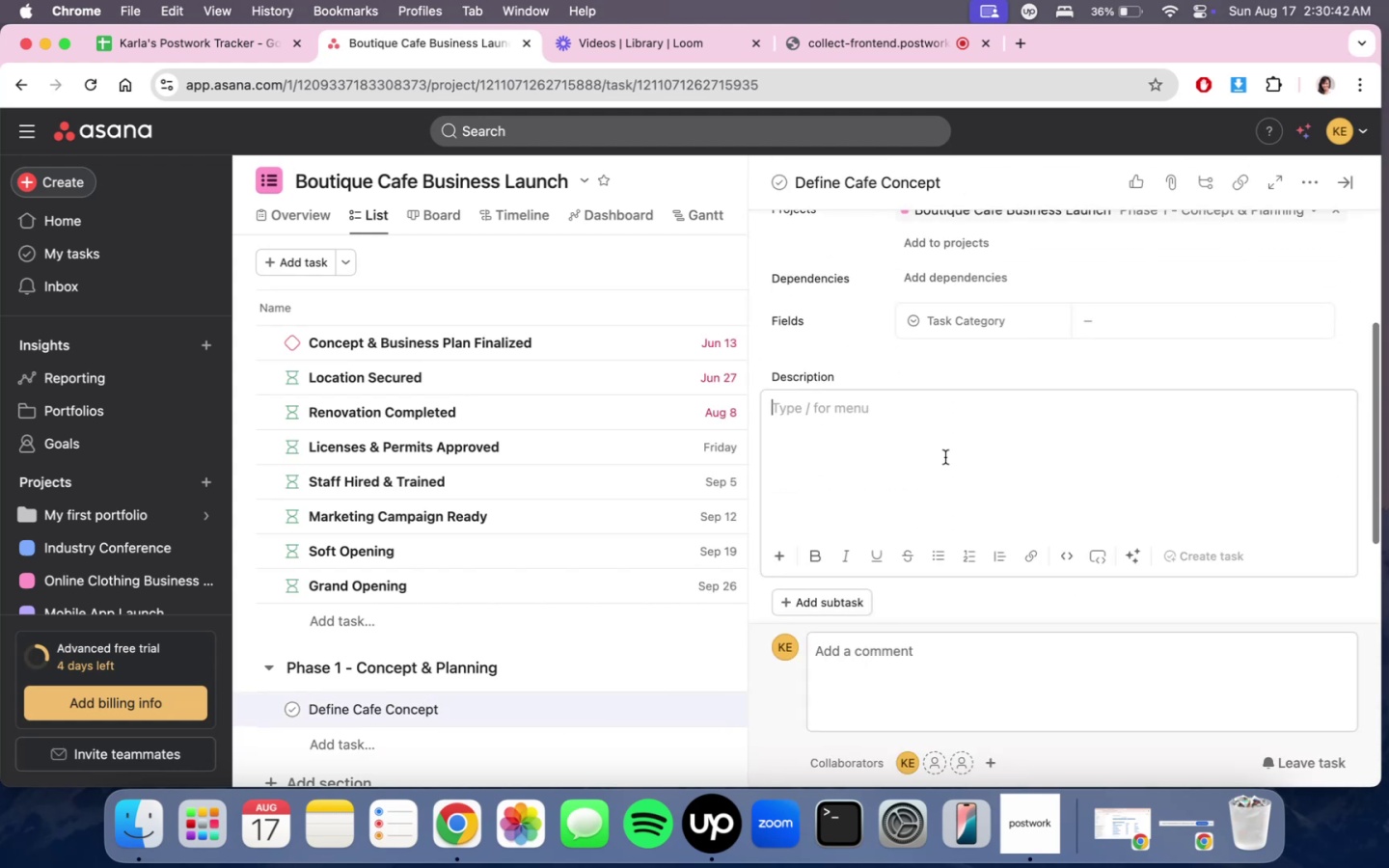 
left_click([945, 457])
 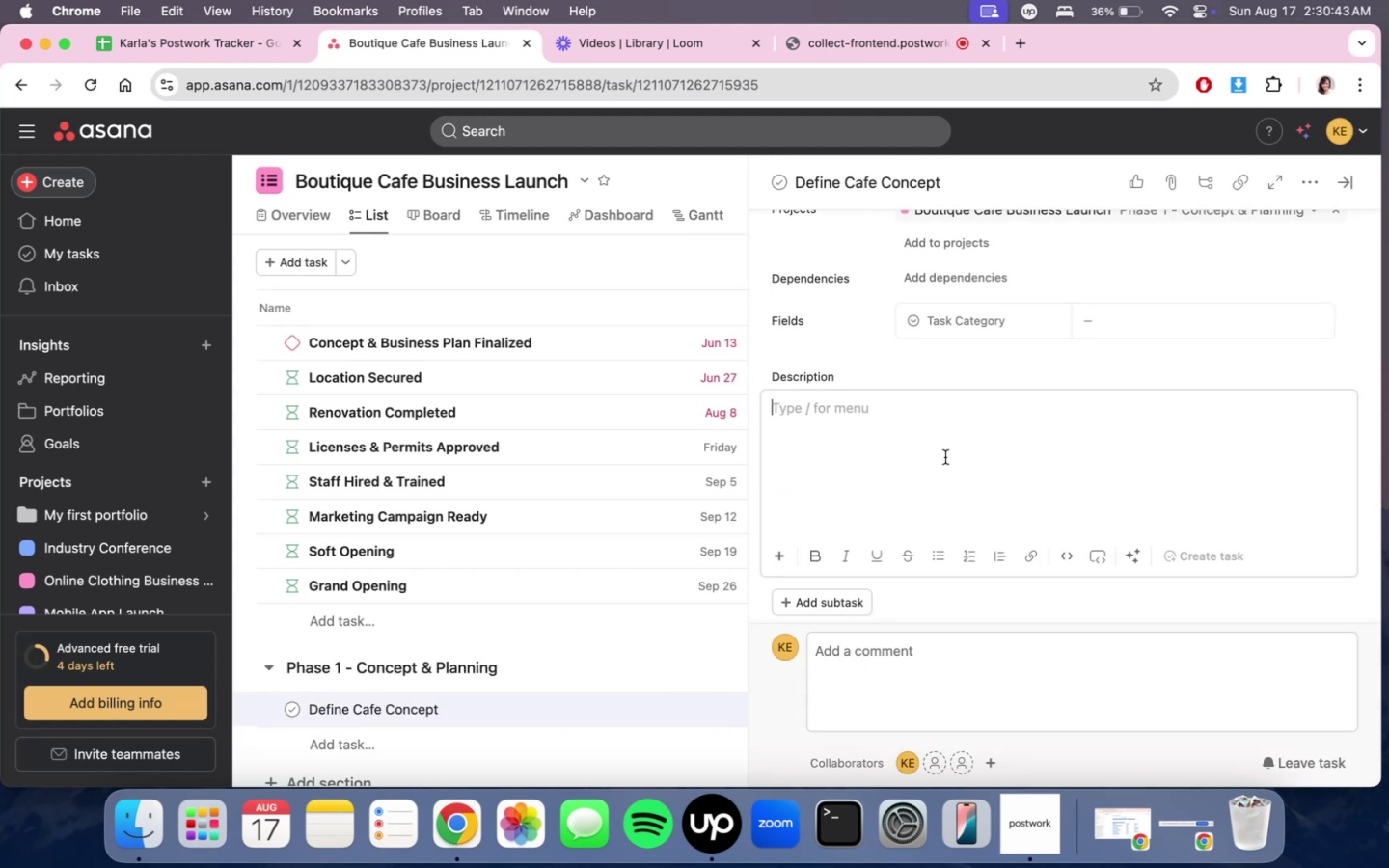 
type(Establish bran )
key(Backspace)
type(d identity, menu style, )
key(Backspace)
key(Backspace)
type( (fo)
key(Backspace)
type(co)
key(Backspace)
key(Backspace)
key(Backspace)
type(coffee, artisaa)
key(Backspace)
type(nal pastries, )
 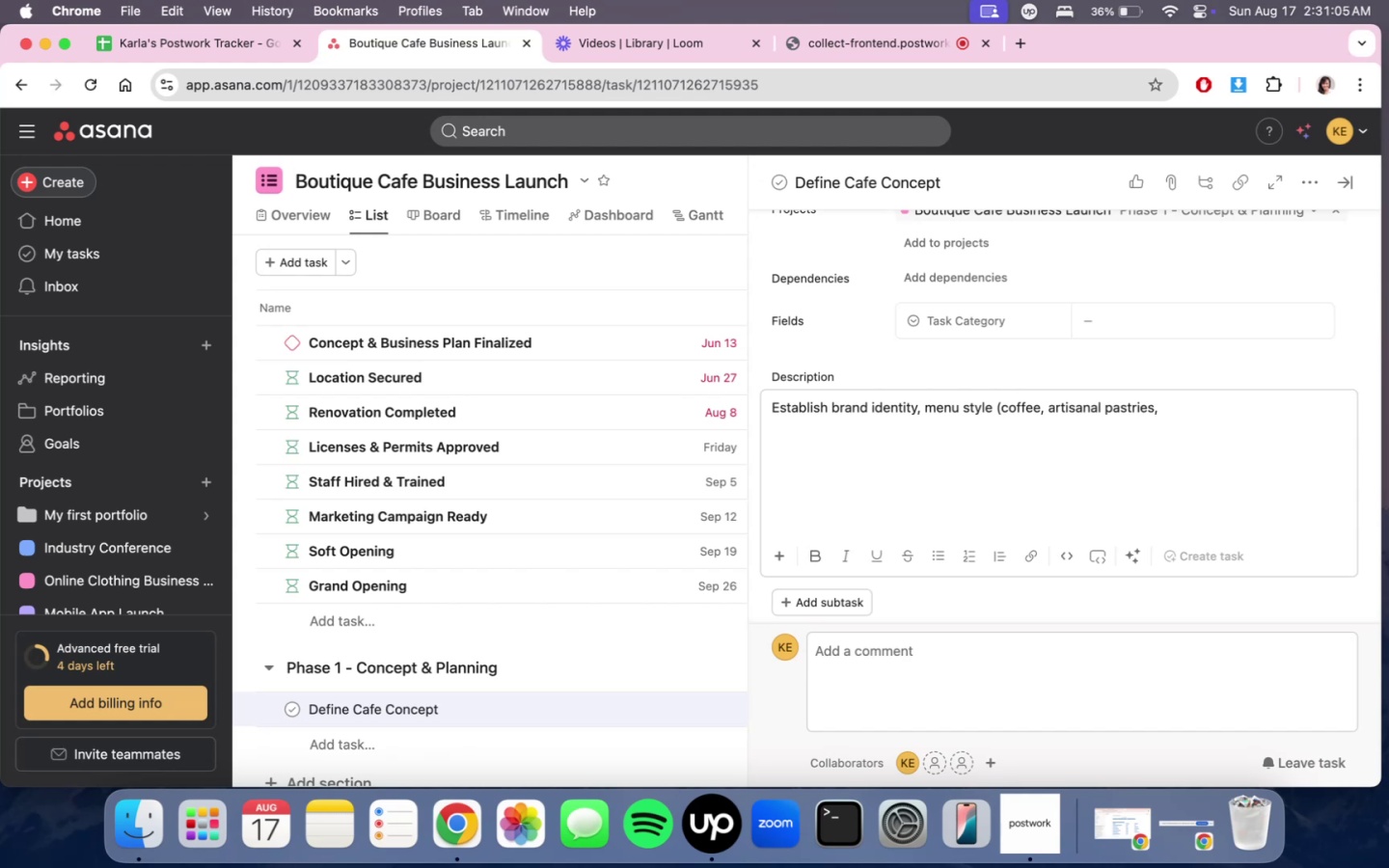 
wait(164.92)
 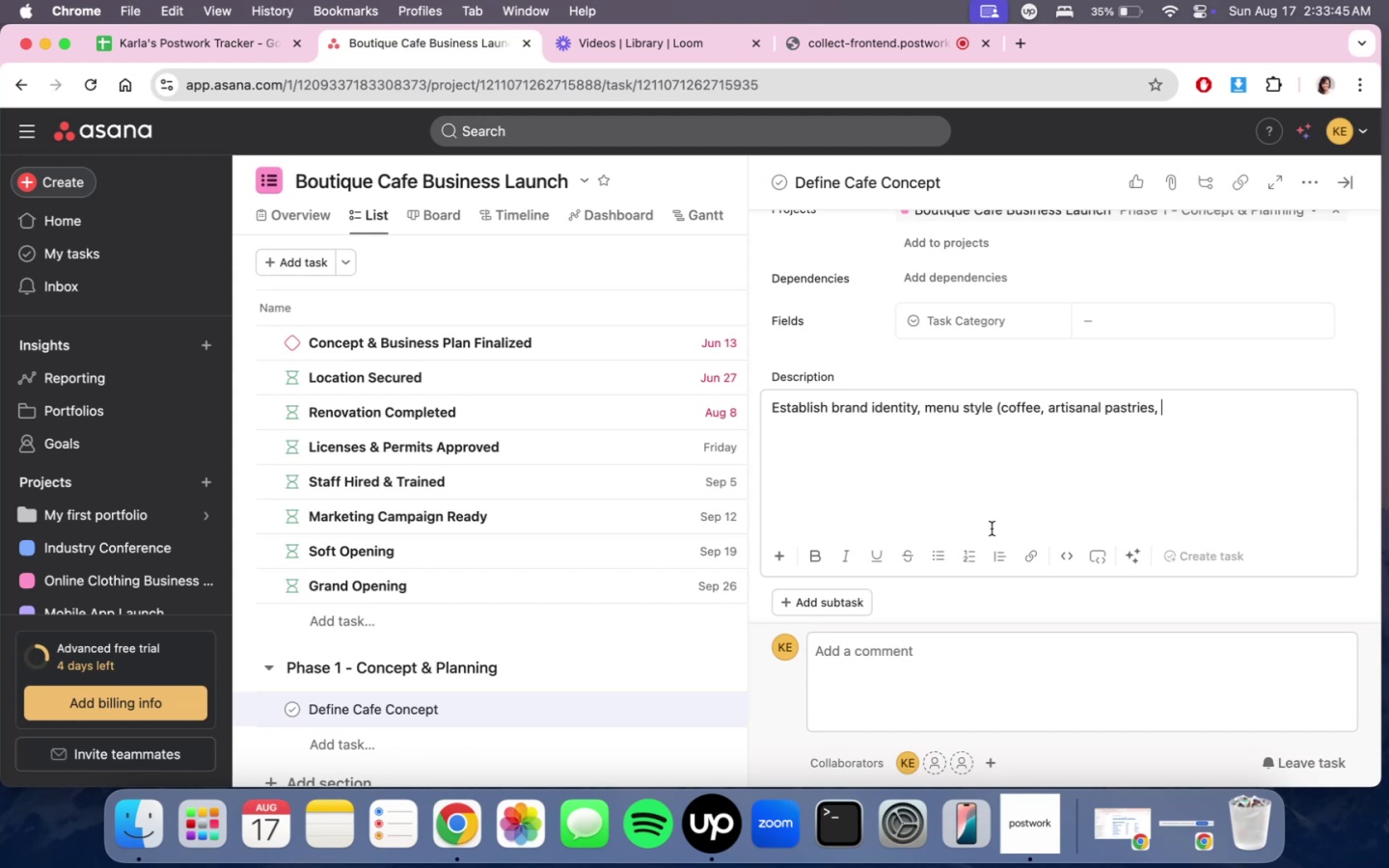 
key(Space)
 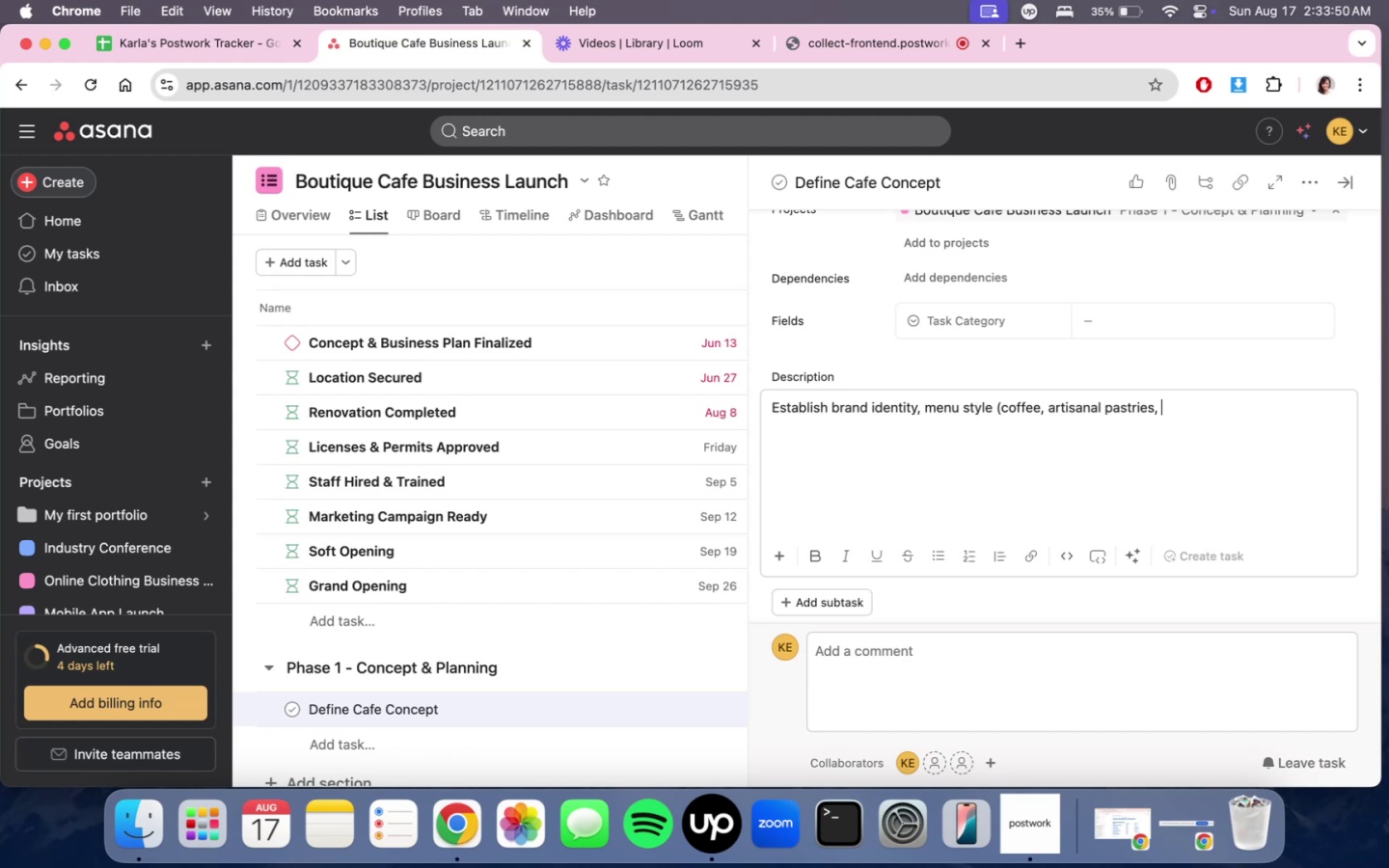 
key(Backspace)
 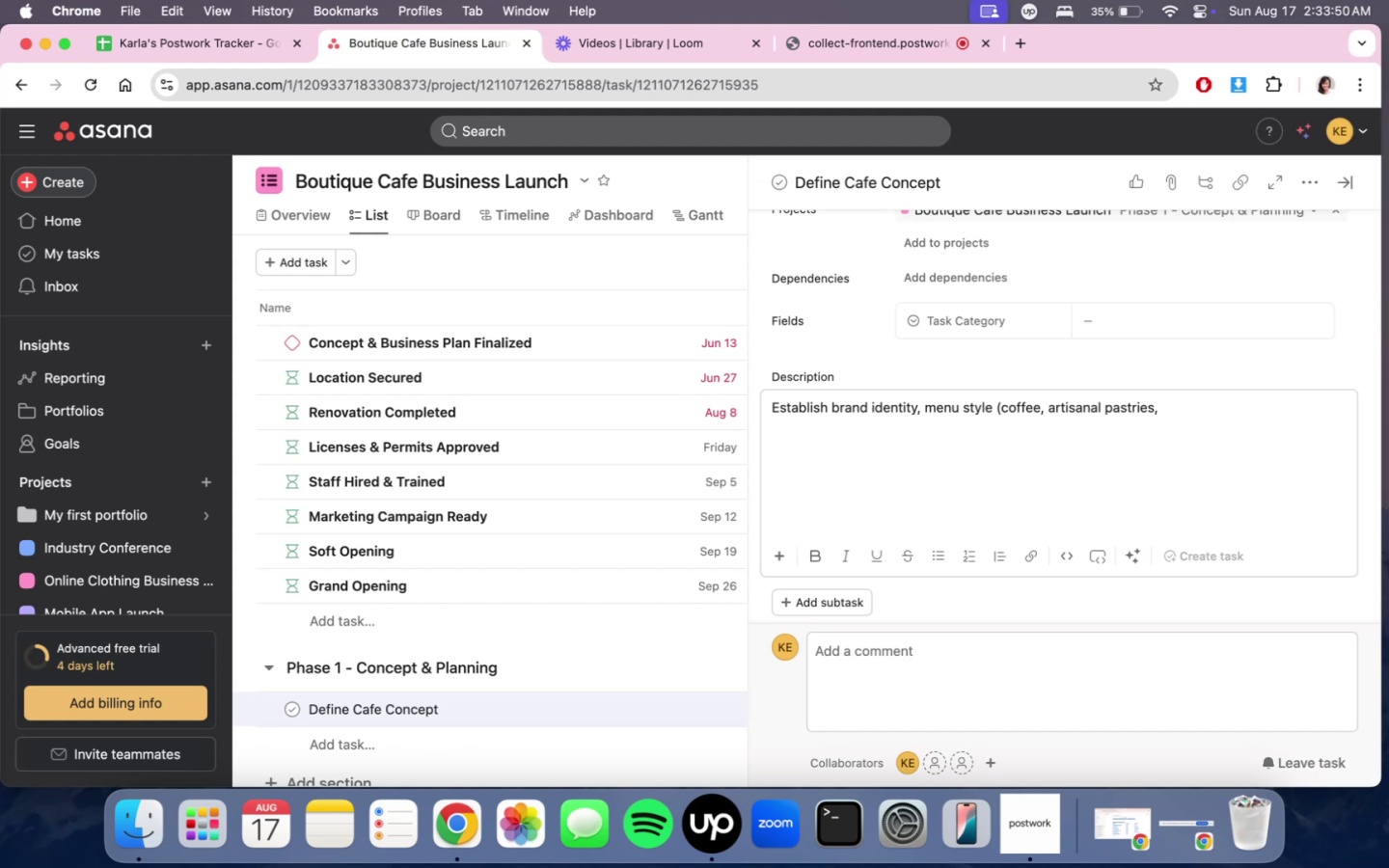 
key(Backspace)
 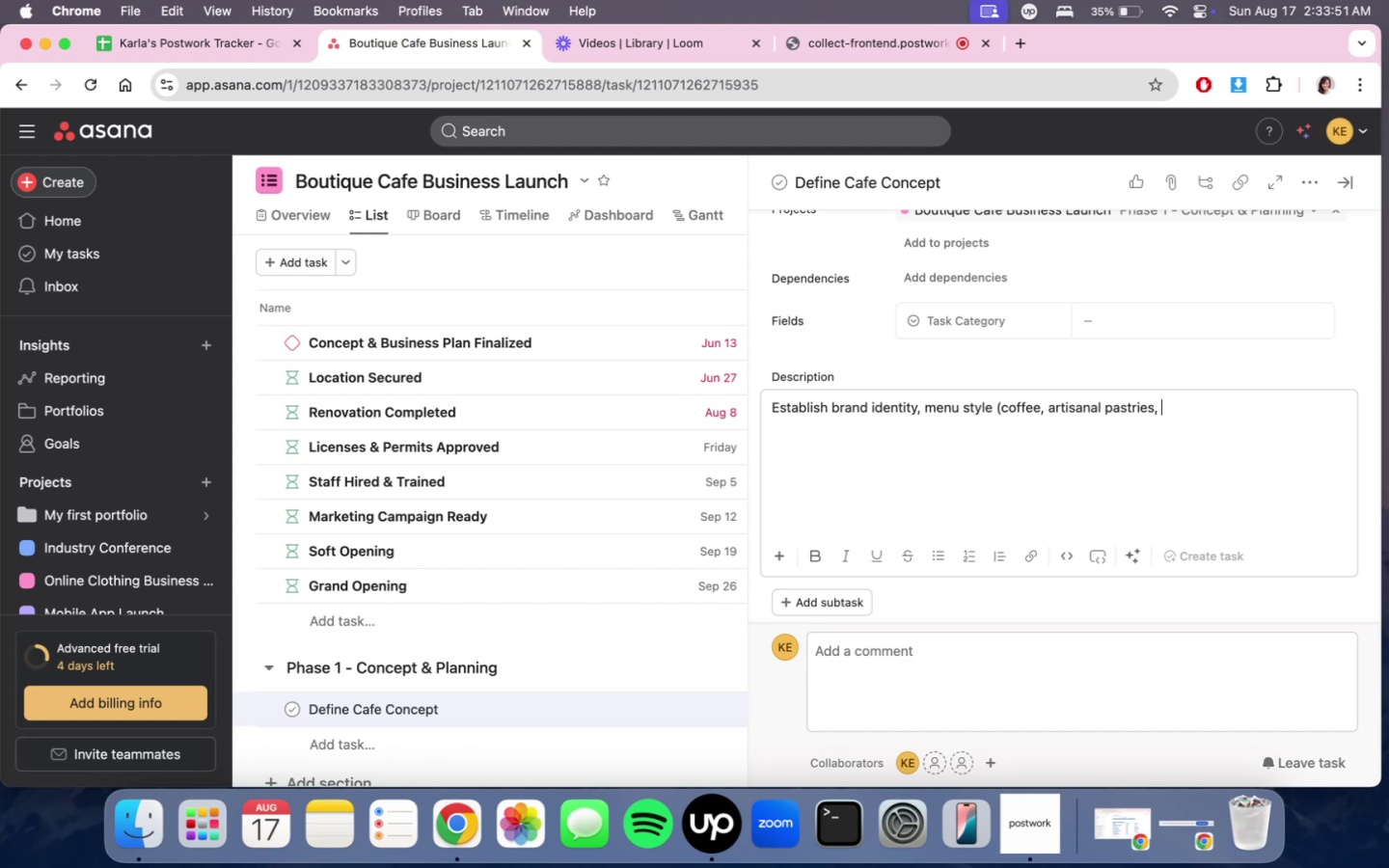 
key(Space)
 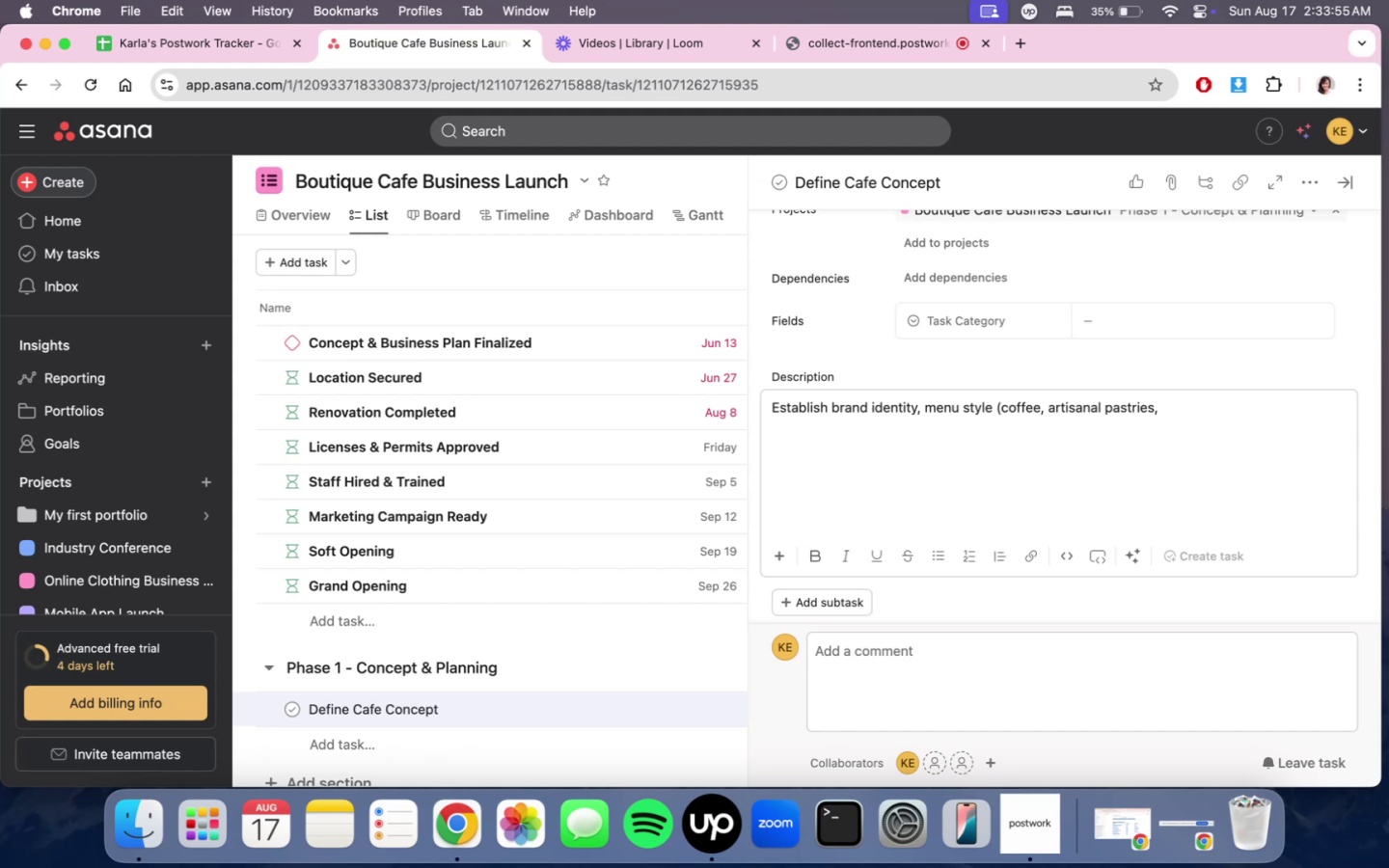 
wait(6.31)
 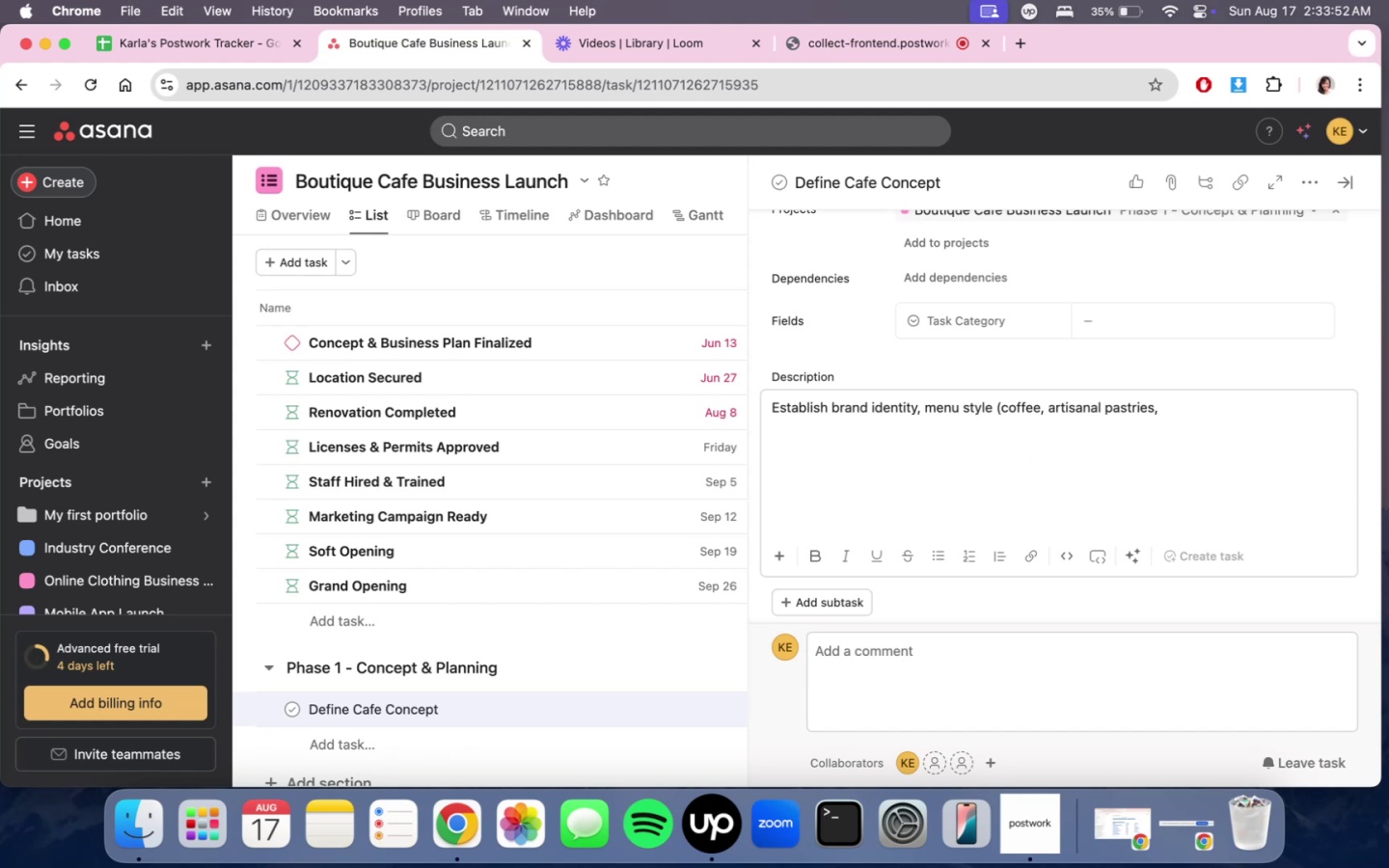 
type(light meals), and target marget)
key(Backspace)
key(Backspace)
key(Backspace)
type(ket.)
key(Backspace)
key(Backspace)
key(Backspace)
key(Backspace)
key(Backspace)
key(Backspace)
key(Backspace)
type(audiene.)
 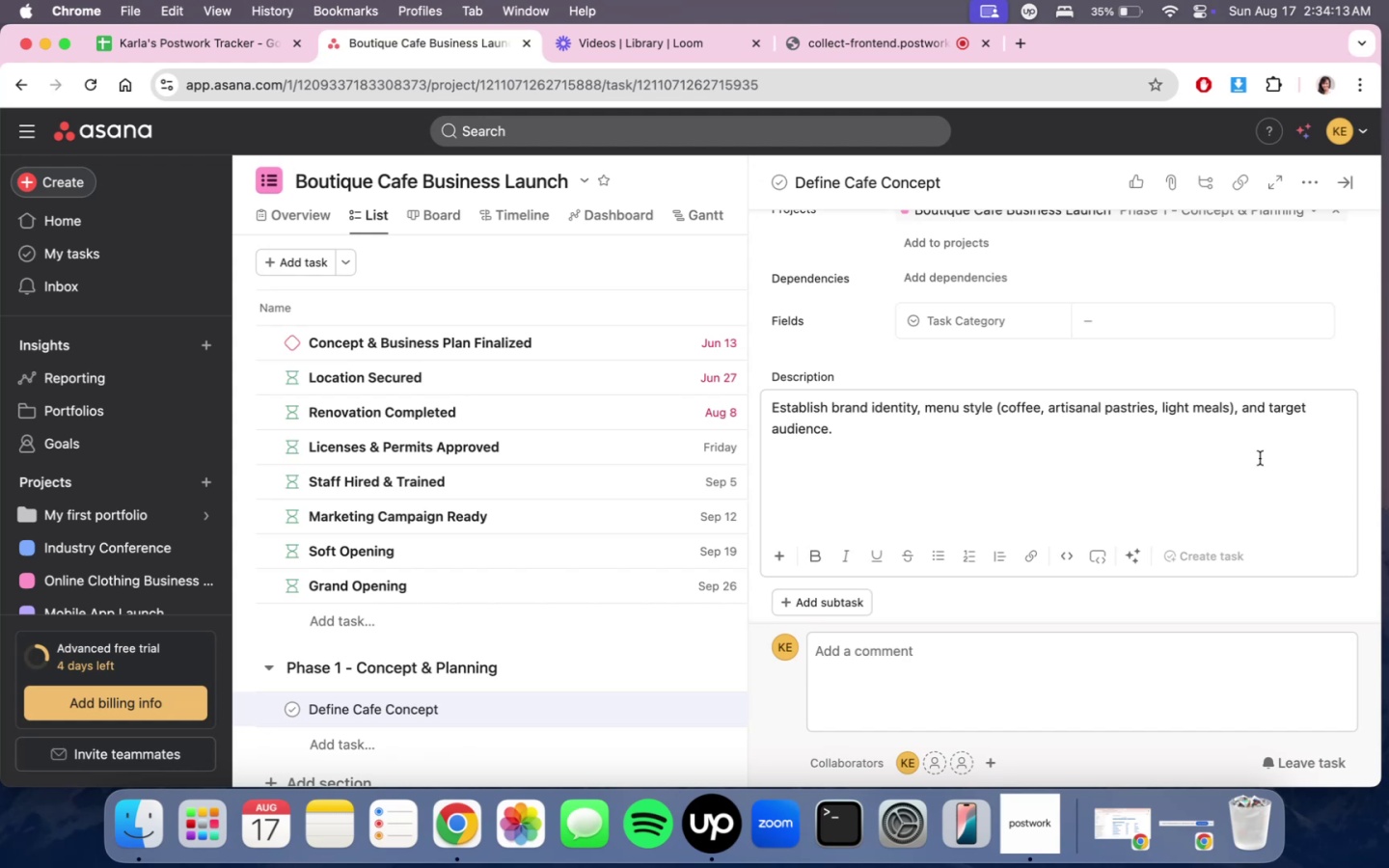 
 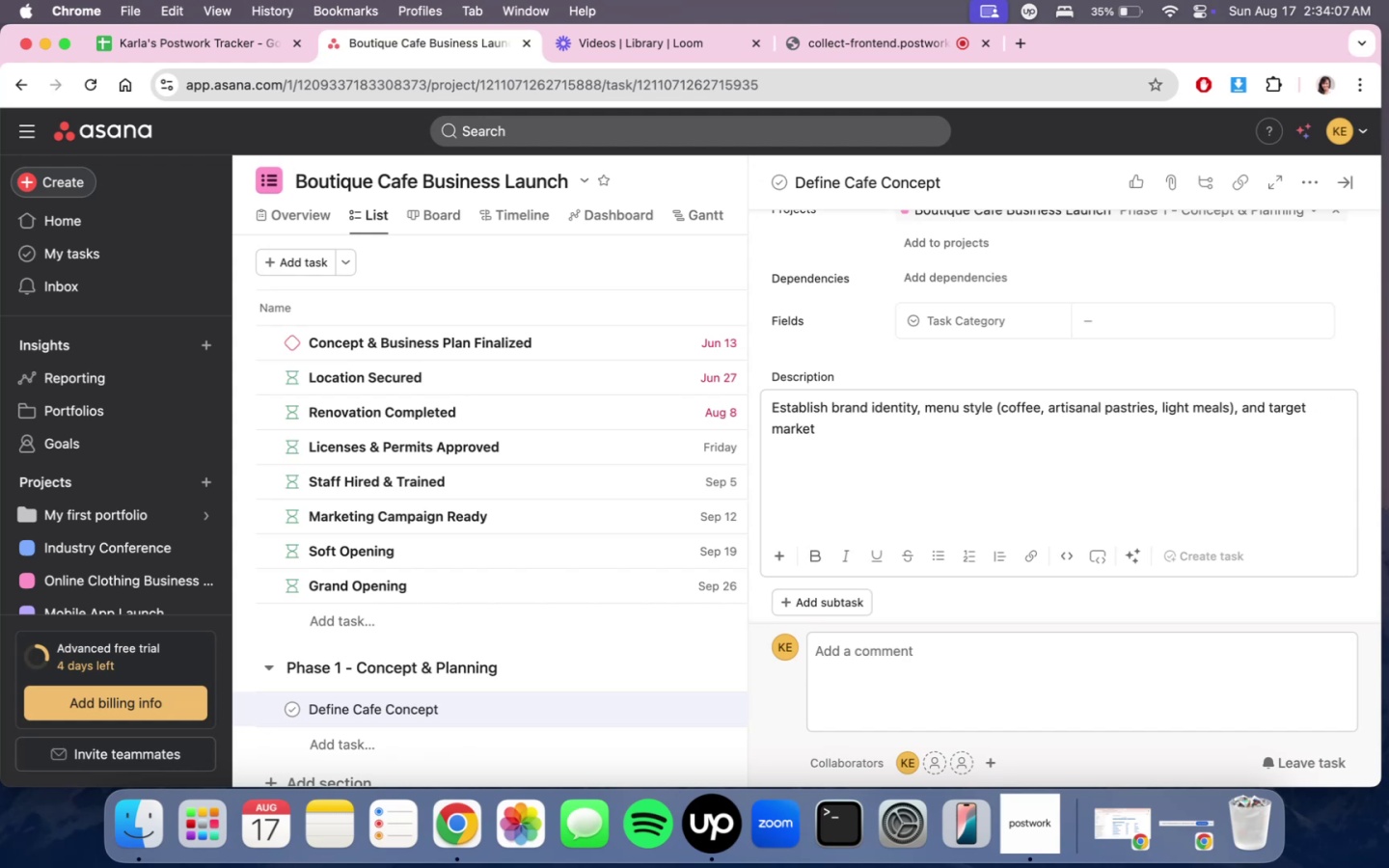 
hold_key(key=C, duration=0.32)
 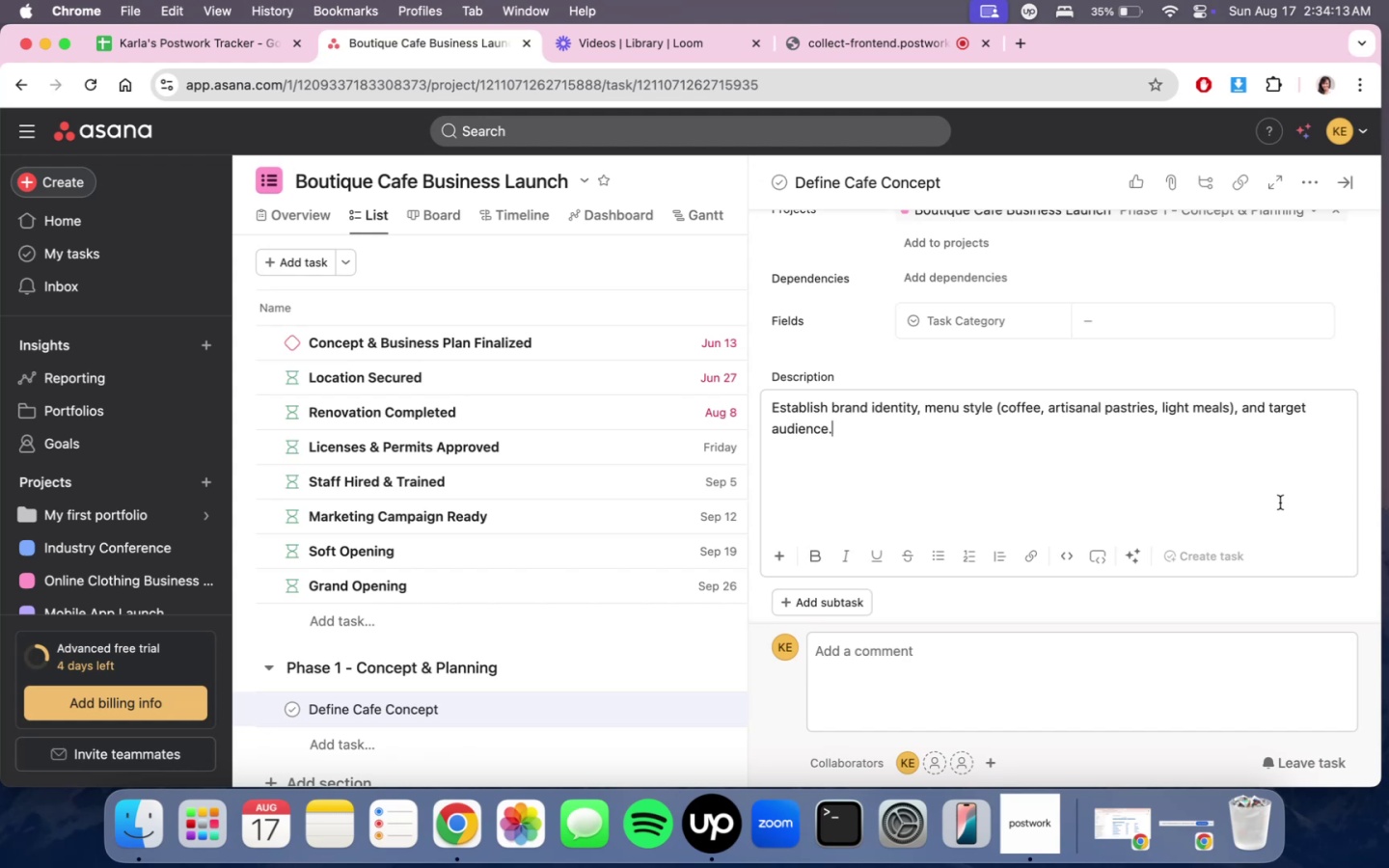 
scroll: coordinate [1281, 517], scroll_direction: down, amount: 3.0
 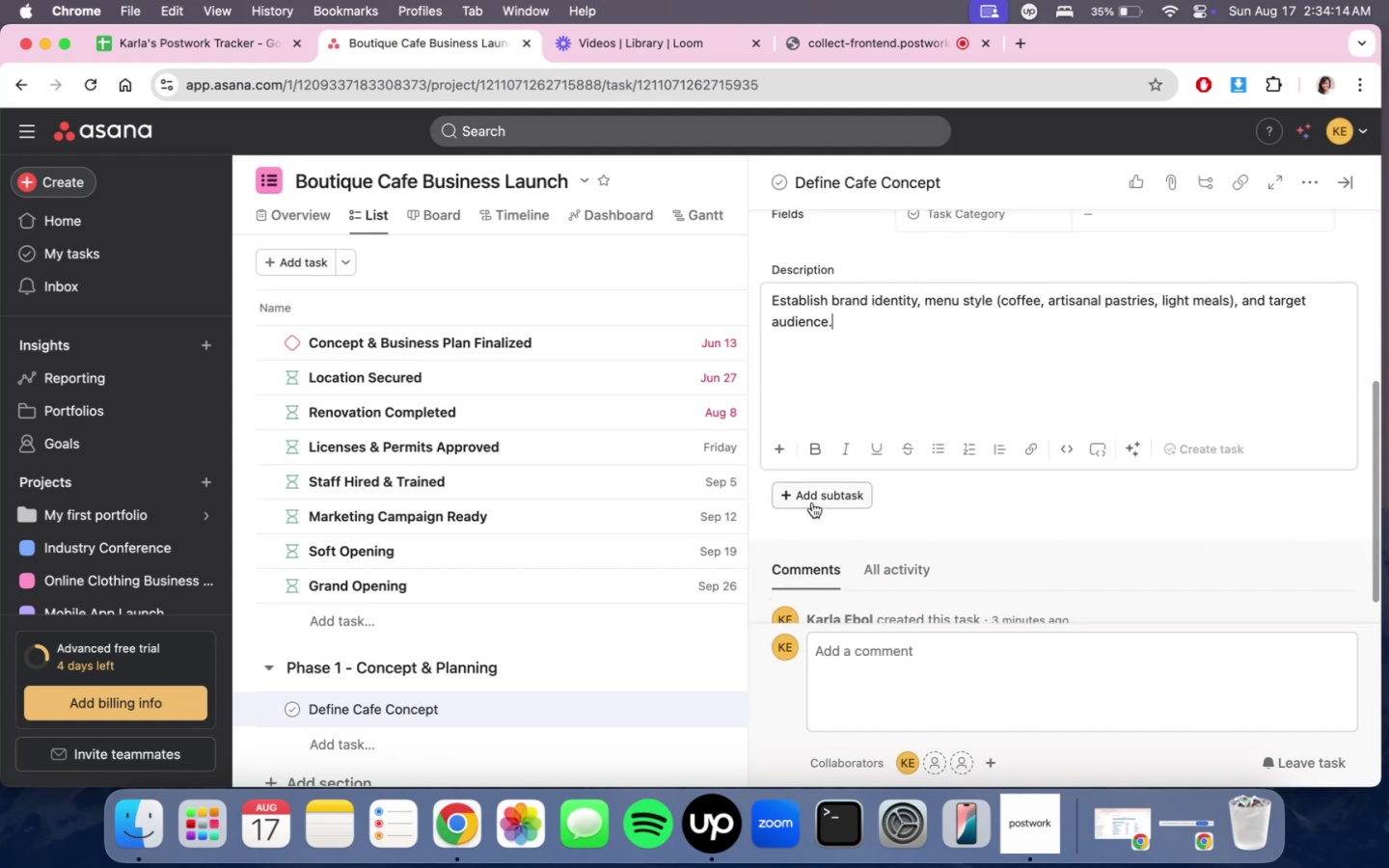 
left_click([812, 502])
 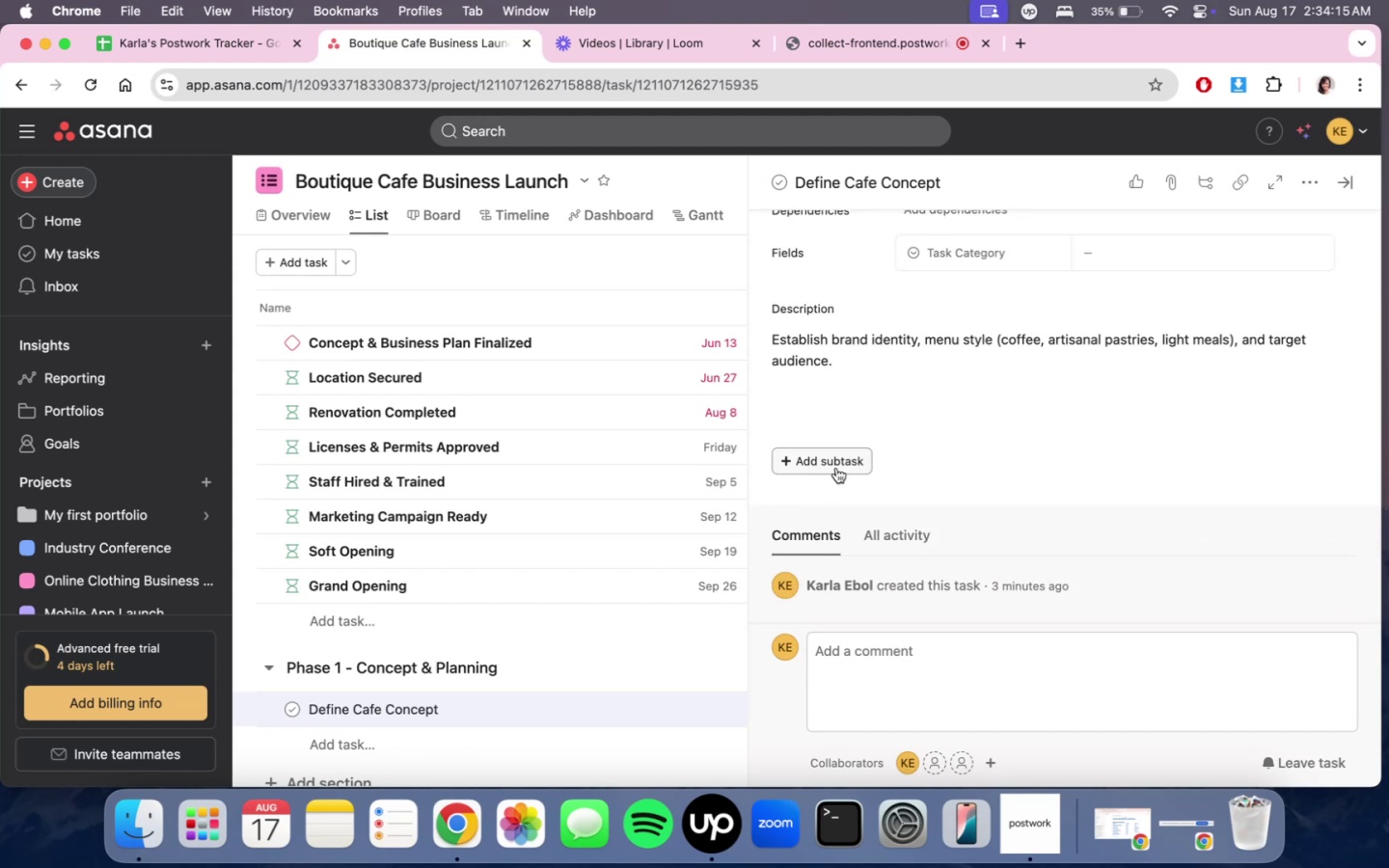 
left_click([836, 468])
 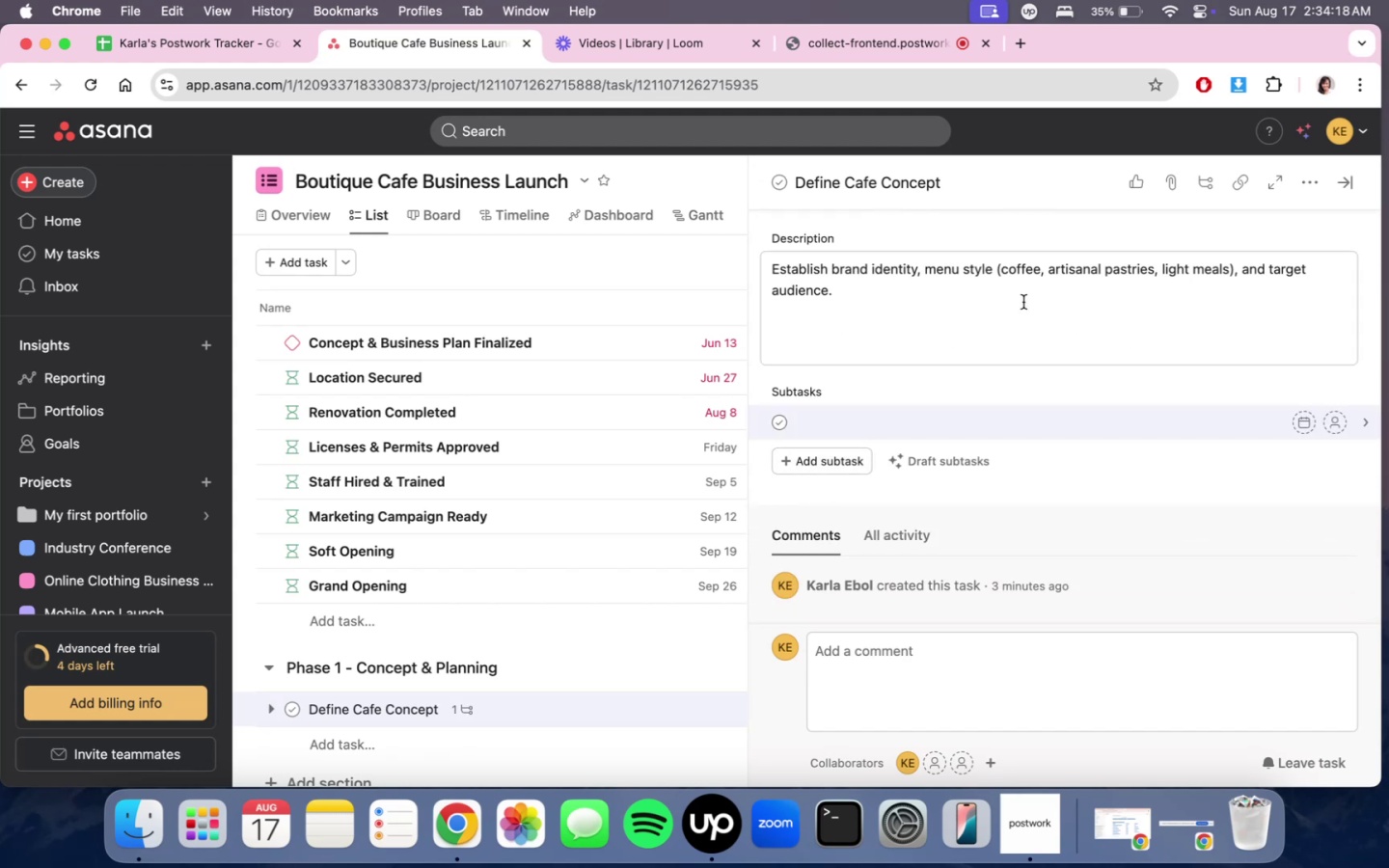 
type(Resae)
key(Backspace)
key(Backspace)
type(eact )
key(Backspace)
key(Backspace)
type(r)
key(Backspace)
key(Backspace)
type(rch B)
key(Backspace)
type(boutique cafe te)
key(Backspace)
type(rends)
 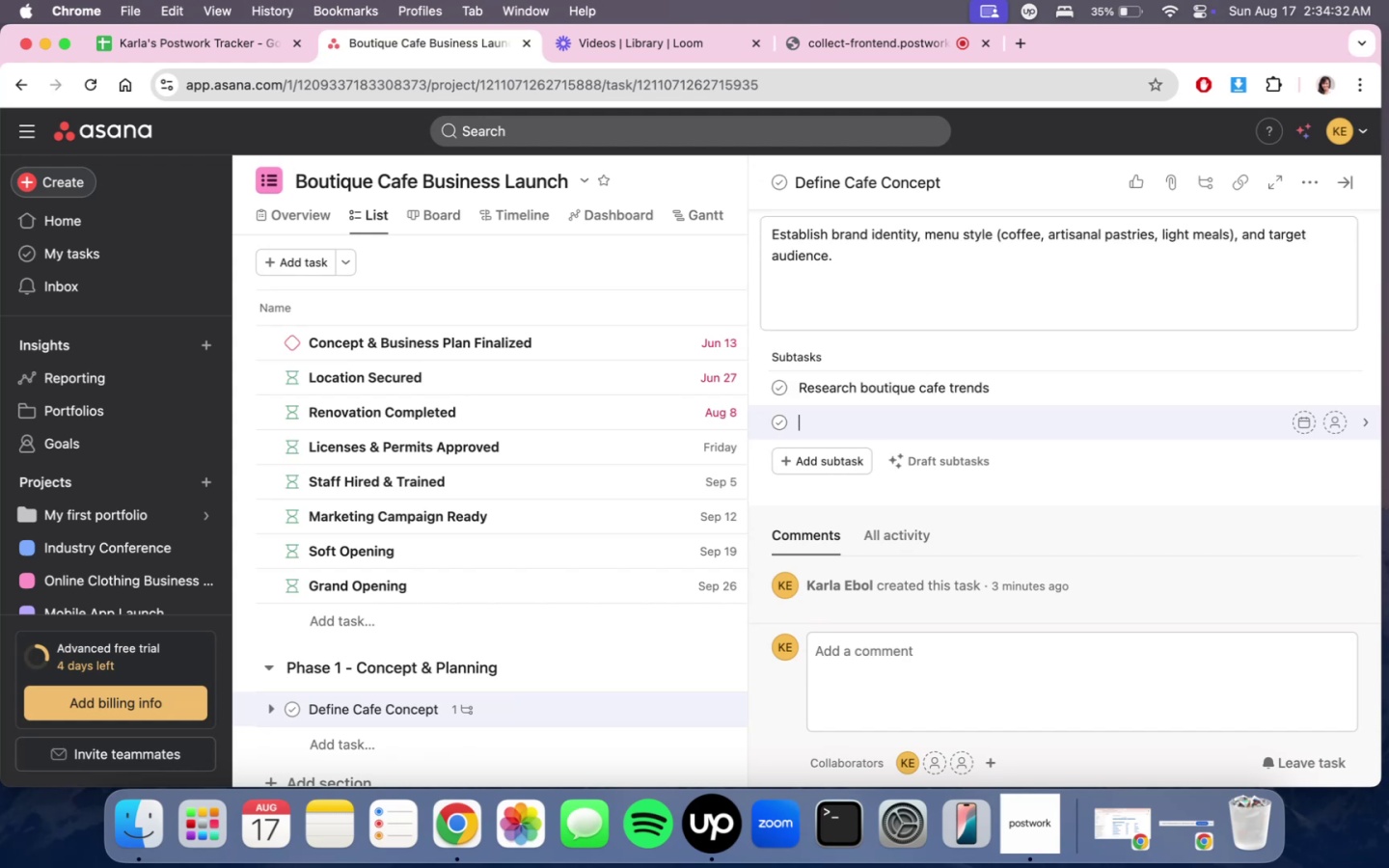 
 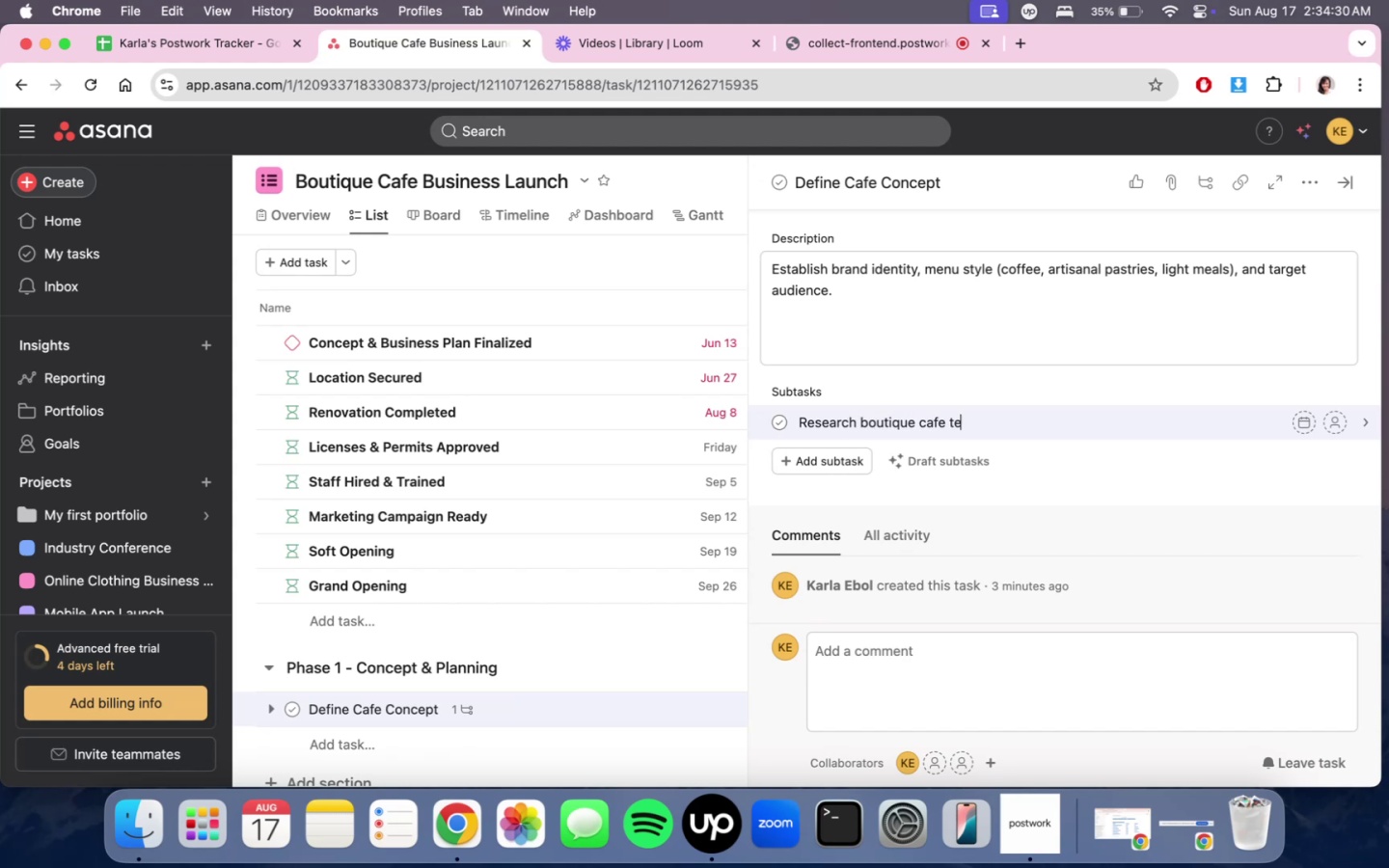 
key(Enter)
 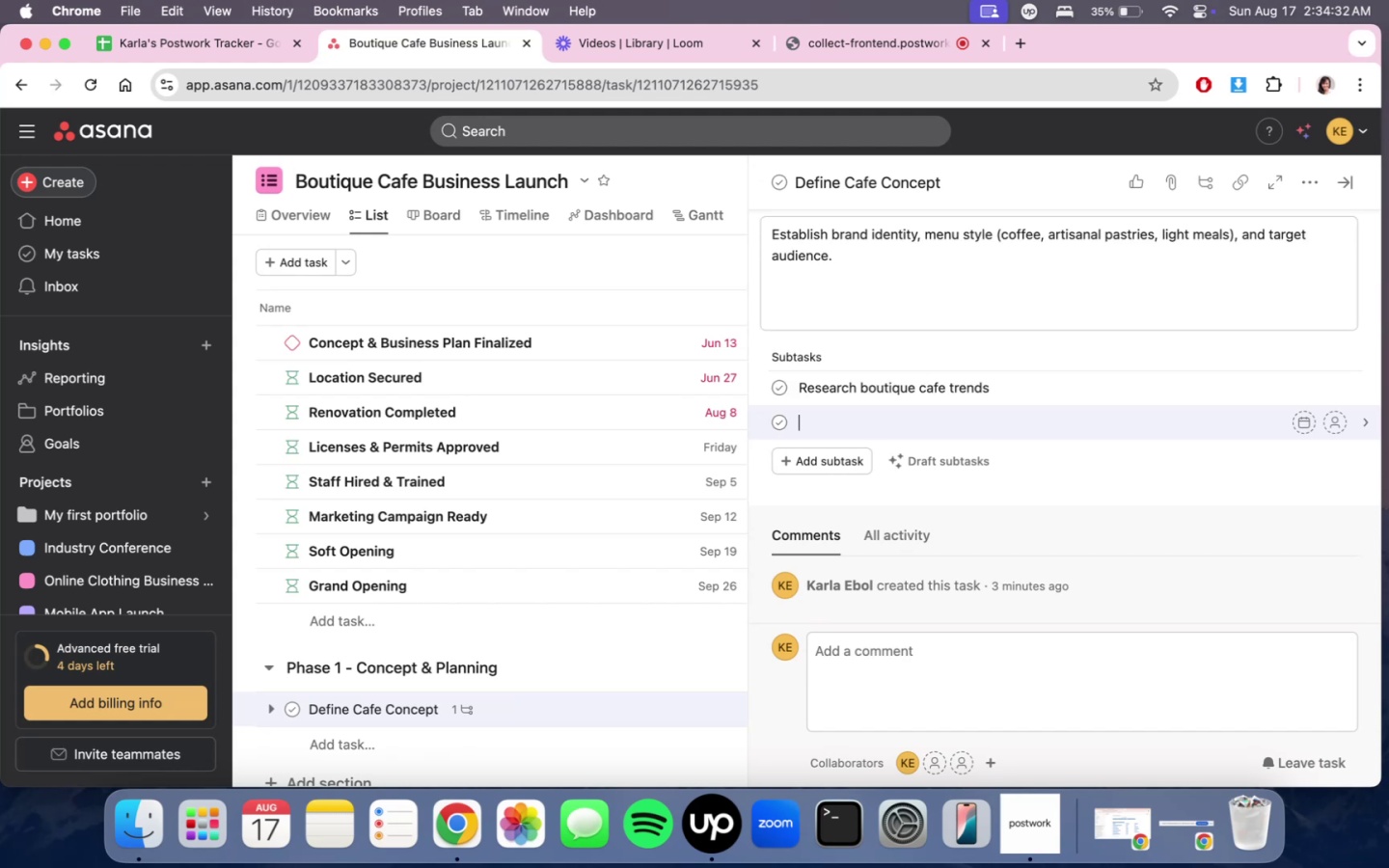 
type(Define unique selling prp)
key(Backspace)
type(oposition (USP))
 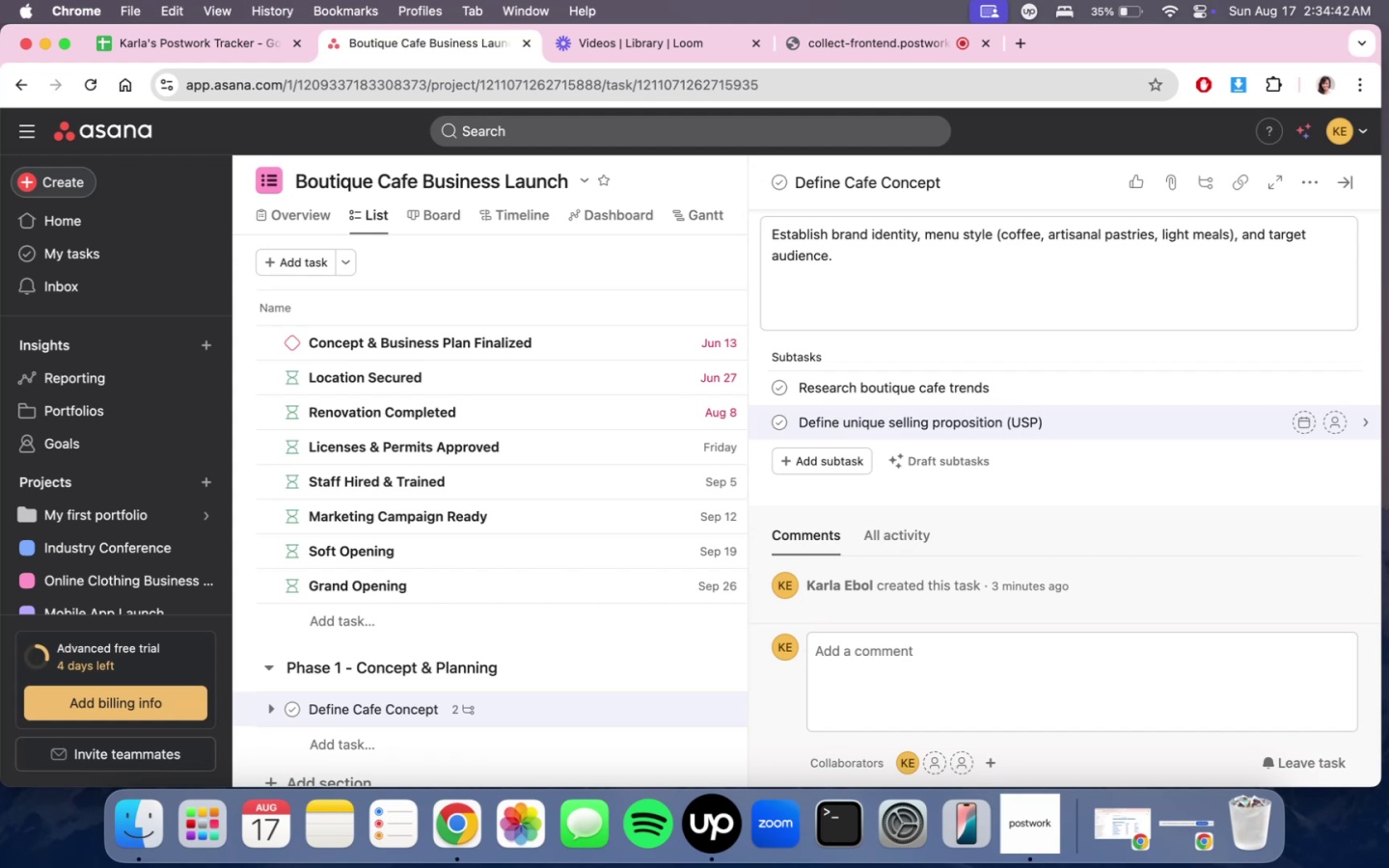 
key(Enter)
 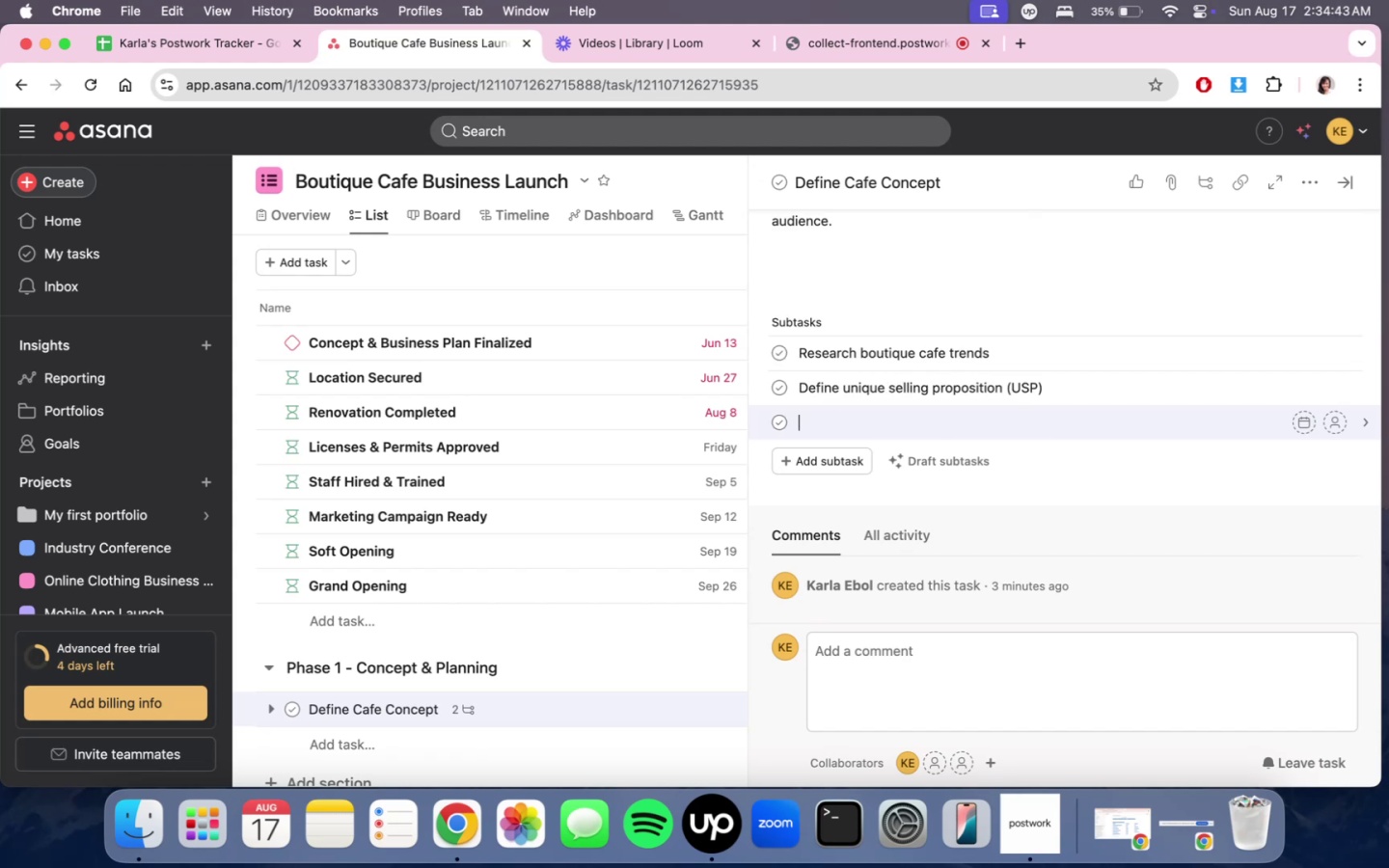 
type(Drafy )
key(Backspace)
key(Backspace)
type(t initial menu ideas)
 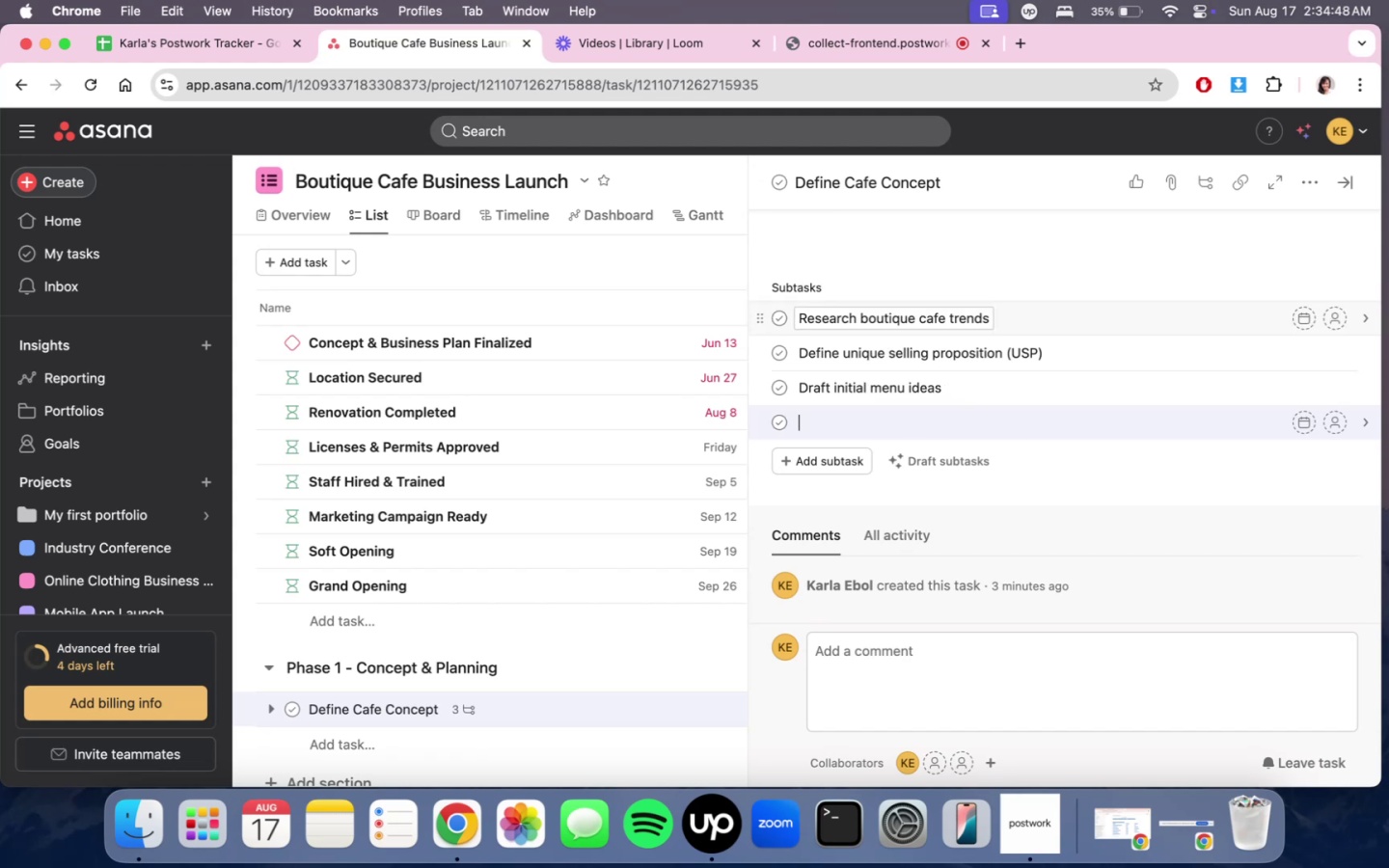 
key(Enter)
 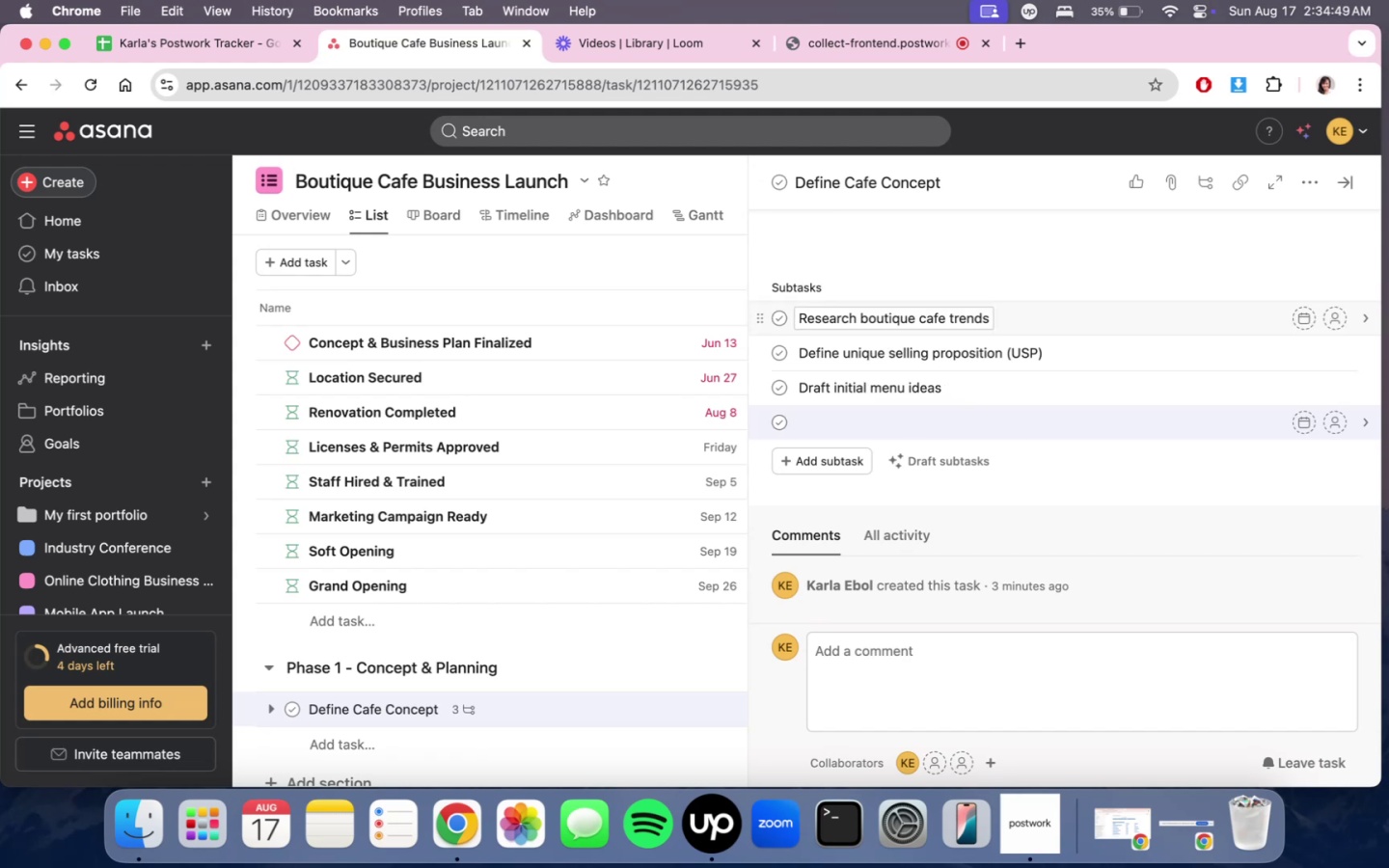 
type(Identify potential suppliers)
 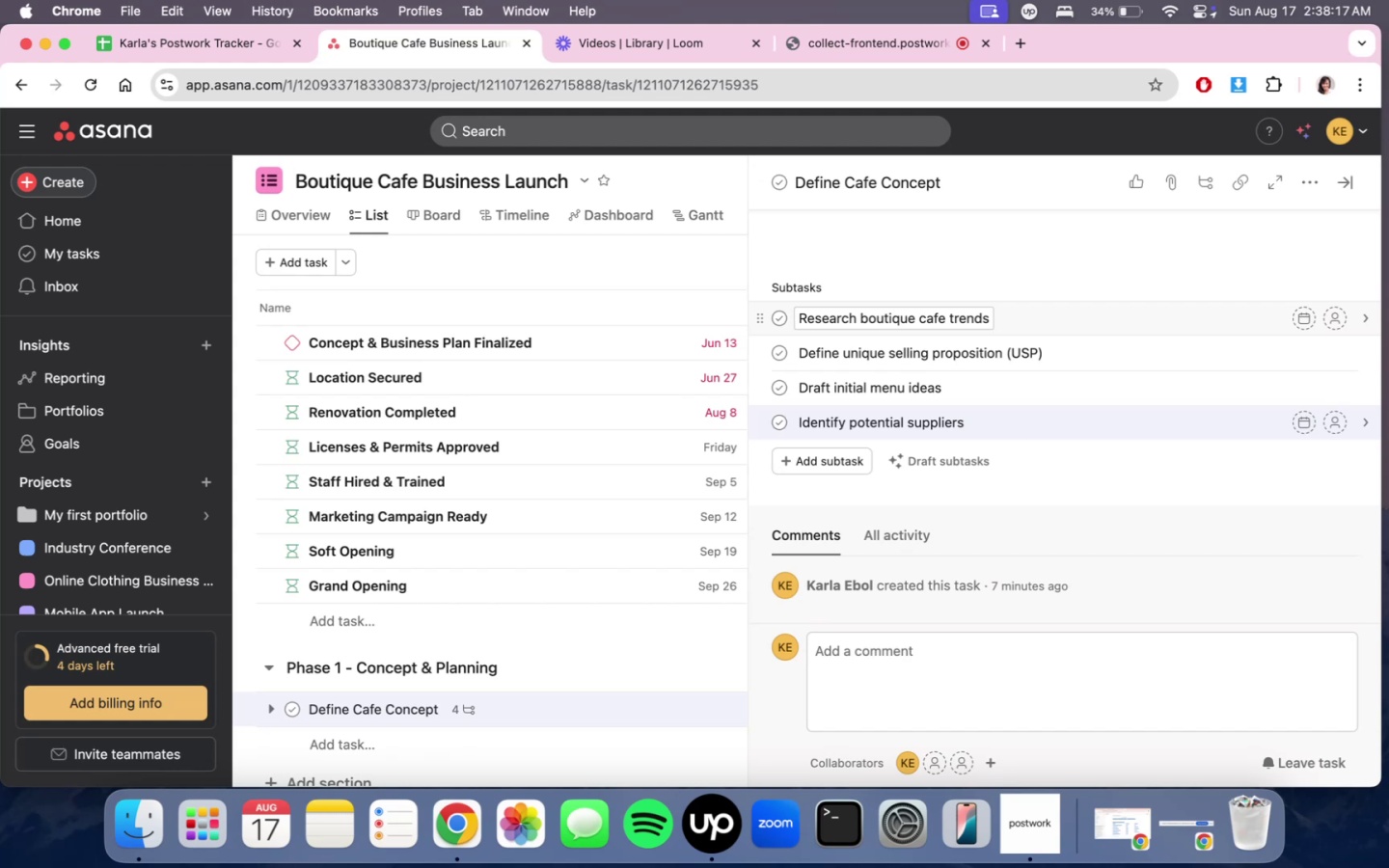 
wait(205.71)
 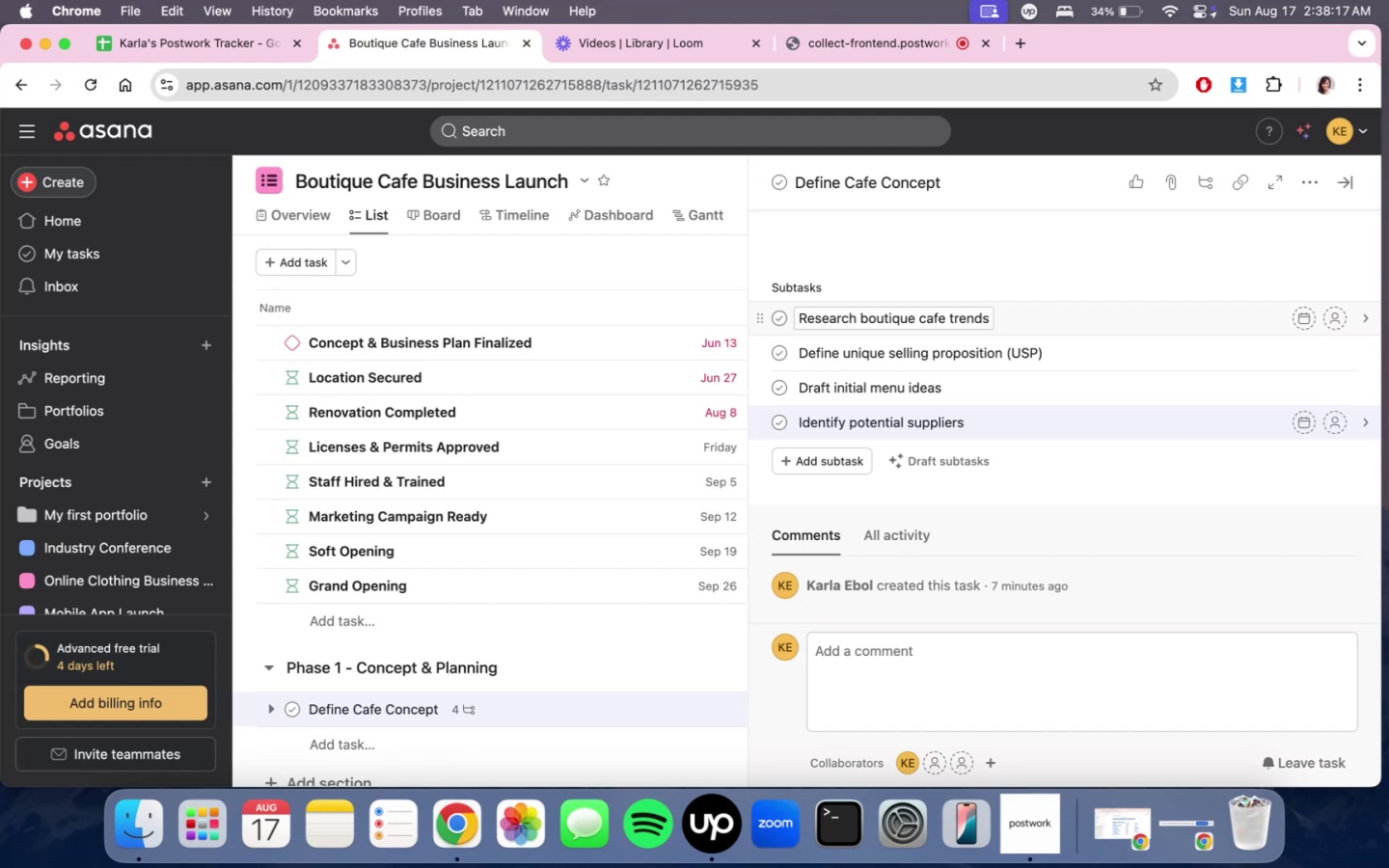 
scroll: coordinate [808, 440], scroll_direction: down, amount: 5.0
 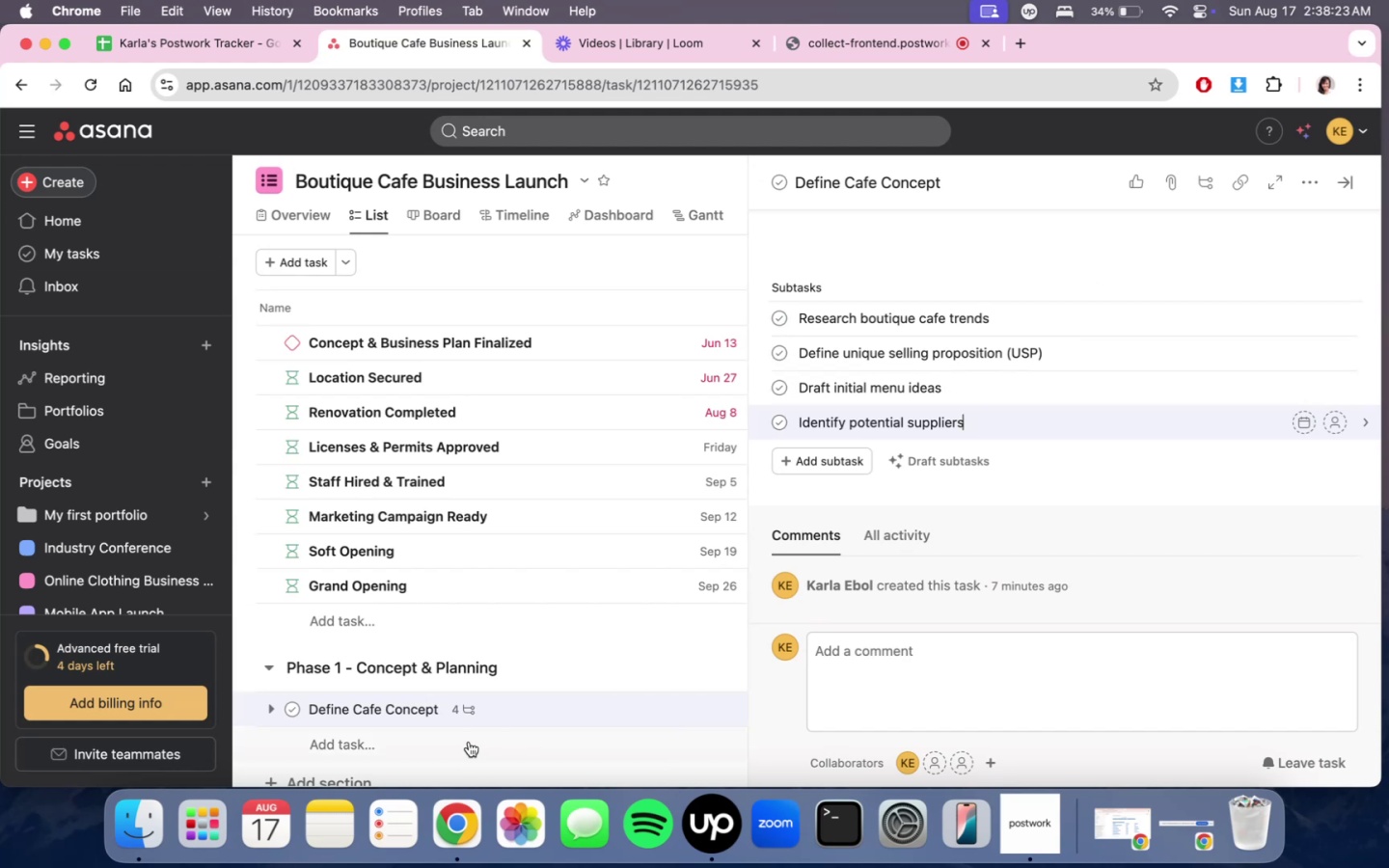 
left_click([469, 742])
 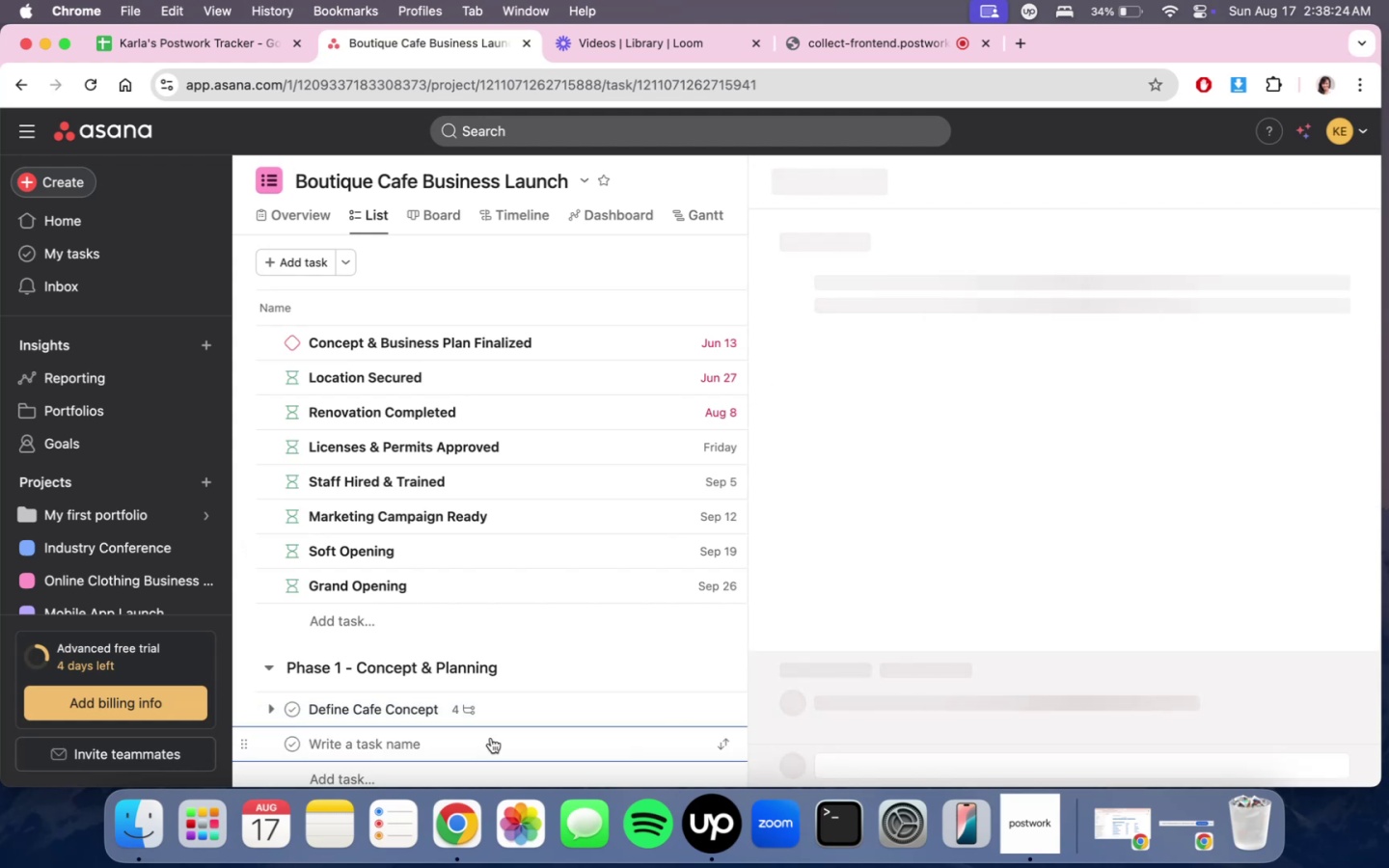 
type(Create BUsines )
key(Backspace)
type(s )
key(Backspace)
key(Backspace)
key(Backspace)
key(Backspace)
key(Backspace)
key(Backspace)
key(Backspace)
key(Backspace)
type(usiness Plan)
 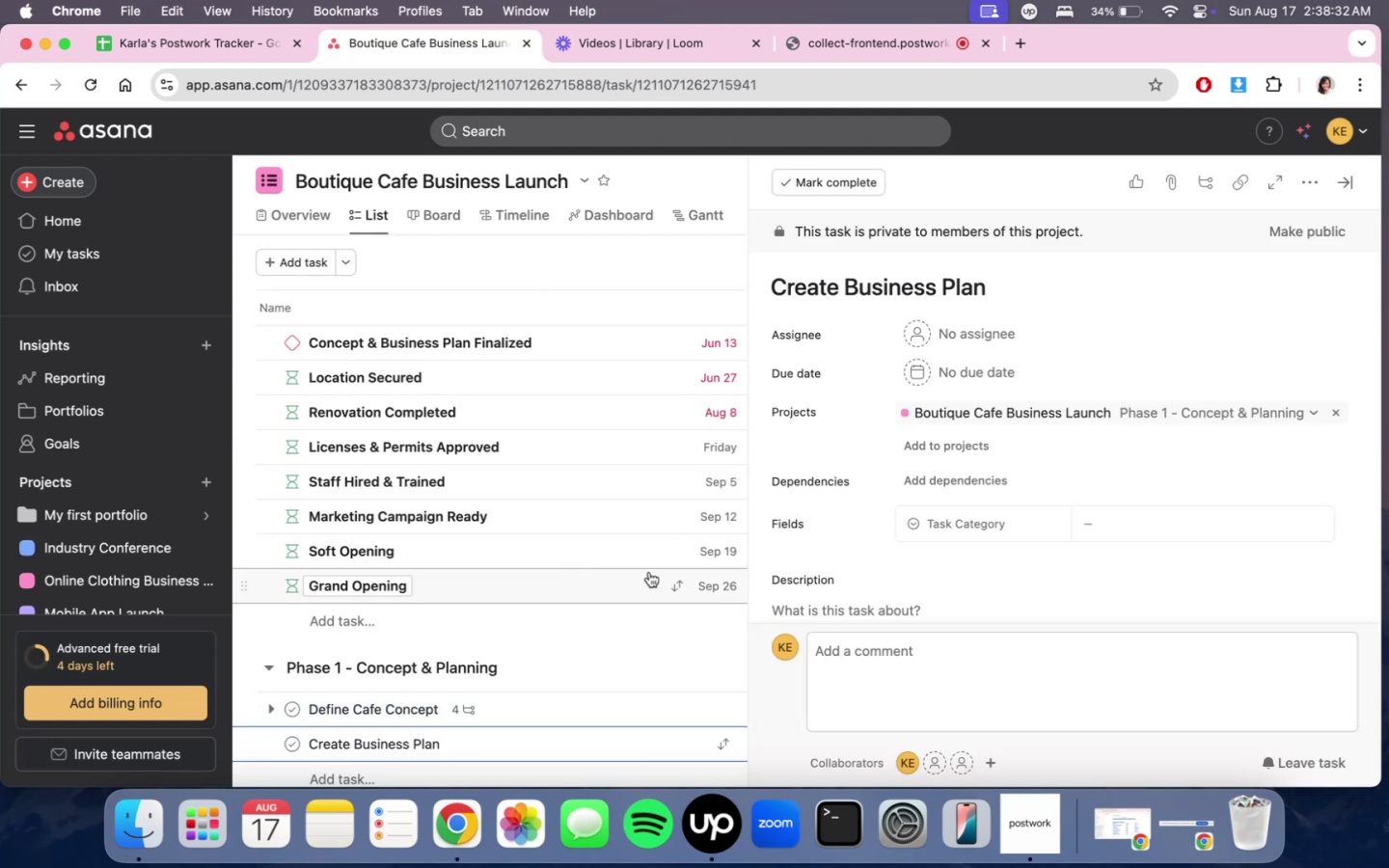 
scroll: coordinate [1165, 448], scroll_direction: down, amount: 6.0
 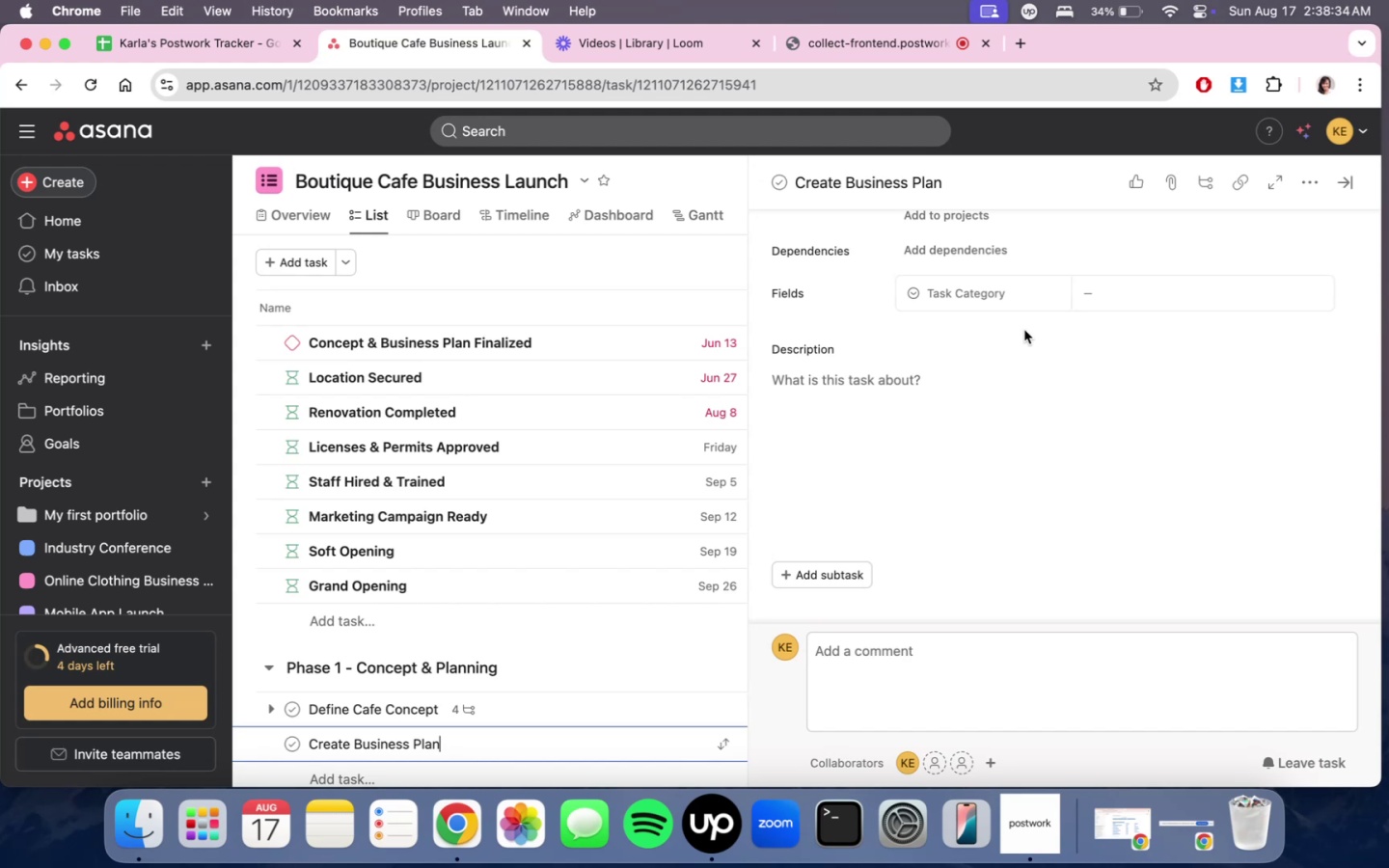 
scroll: coordinate [1000, 475], scroll_direction: up, amount: 4.0
 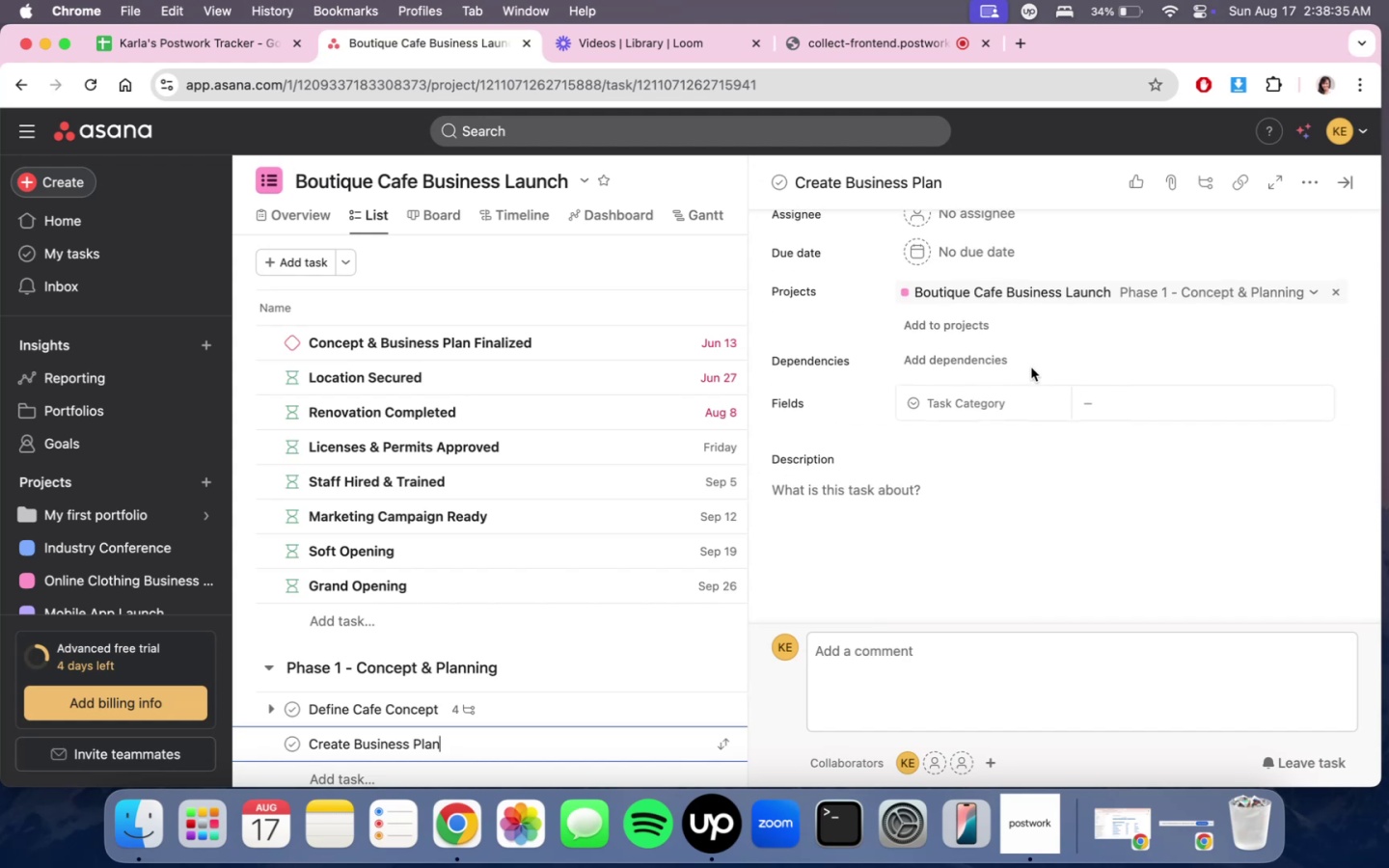 
scroll: coordinate [1011, 448], scroll_direction: down, amount: 3.0
 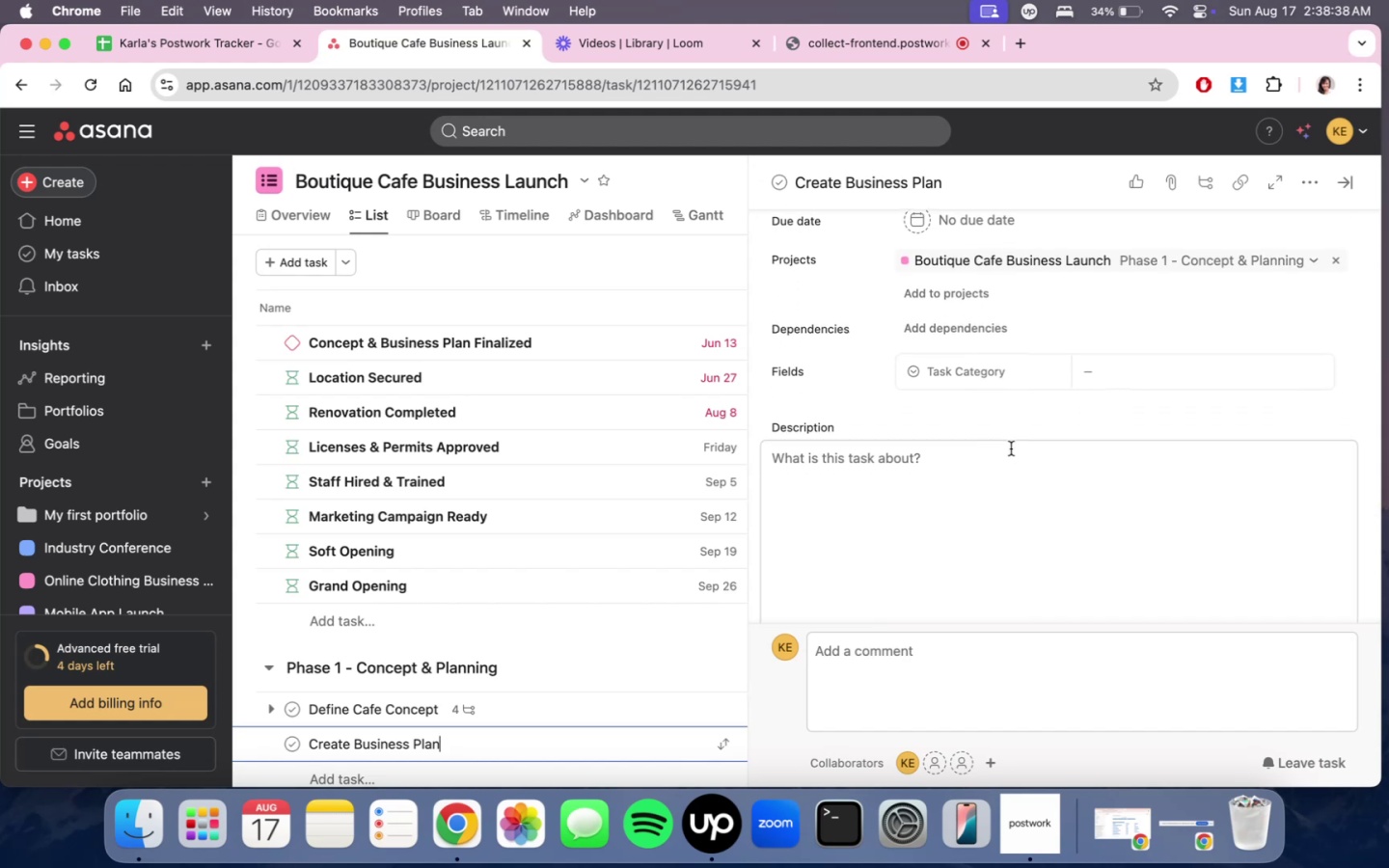 
left_click([1011, 448])
 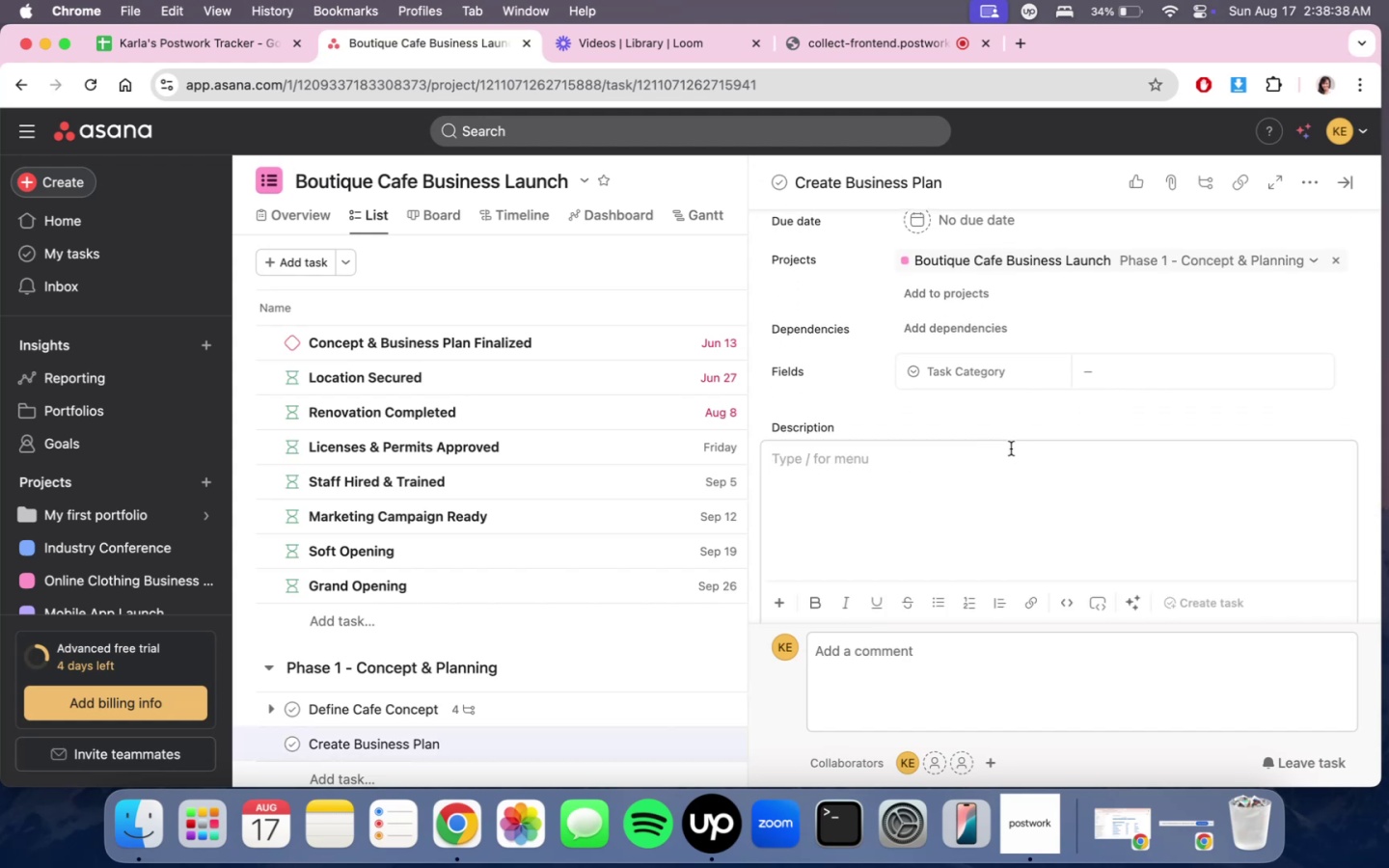 
type(Documne)
key(Backspace)
key(Backspace)
type(ent i)
key(Backspace)
type(vision, budget, financial foe)
key(Backspace)
type(recad)
key(Backspace)
type(st, and marketo)
key(Backspace)
type(ing strategy. )
 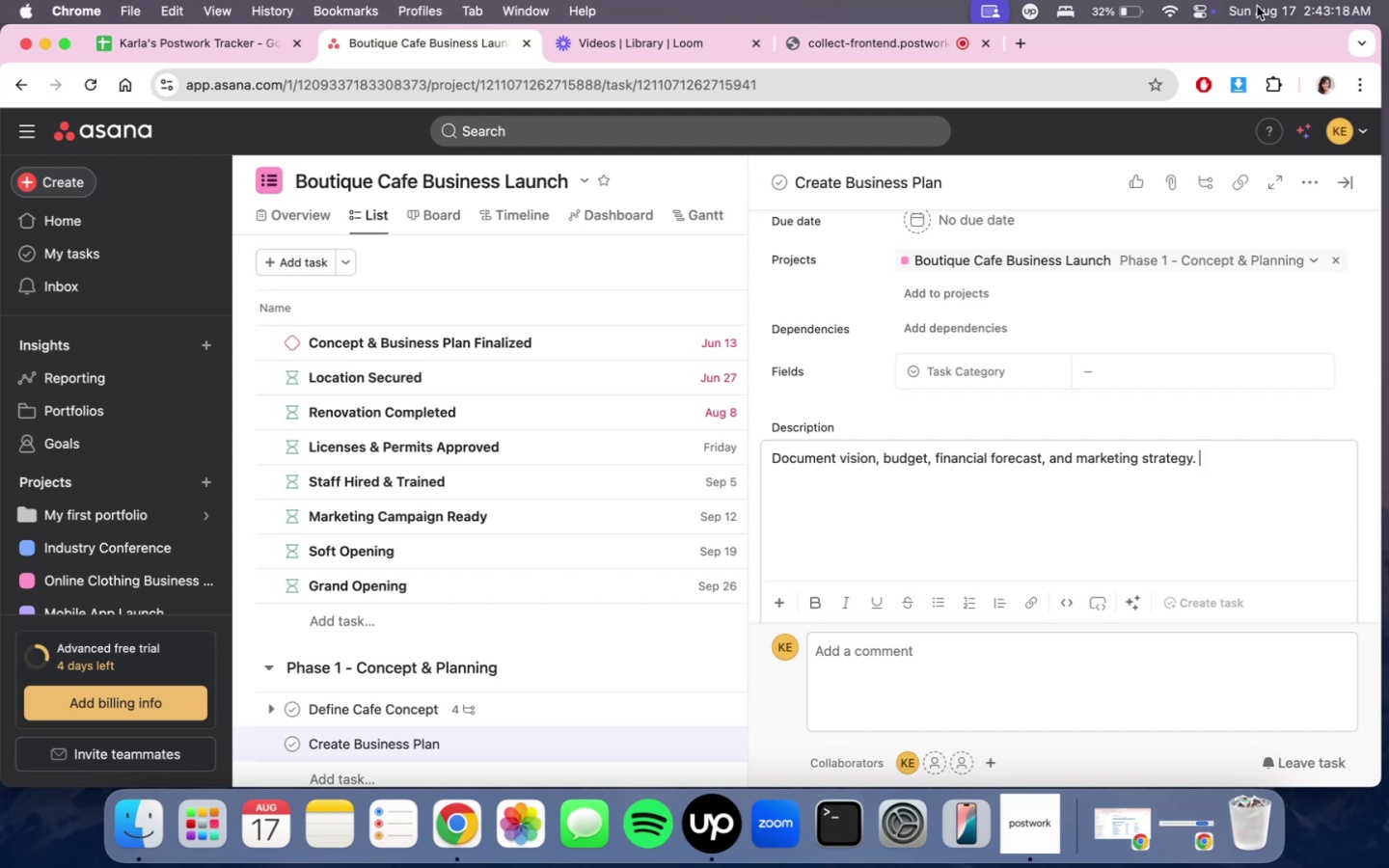 
wait(265.84)
 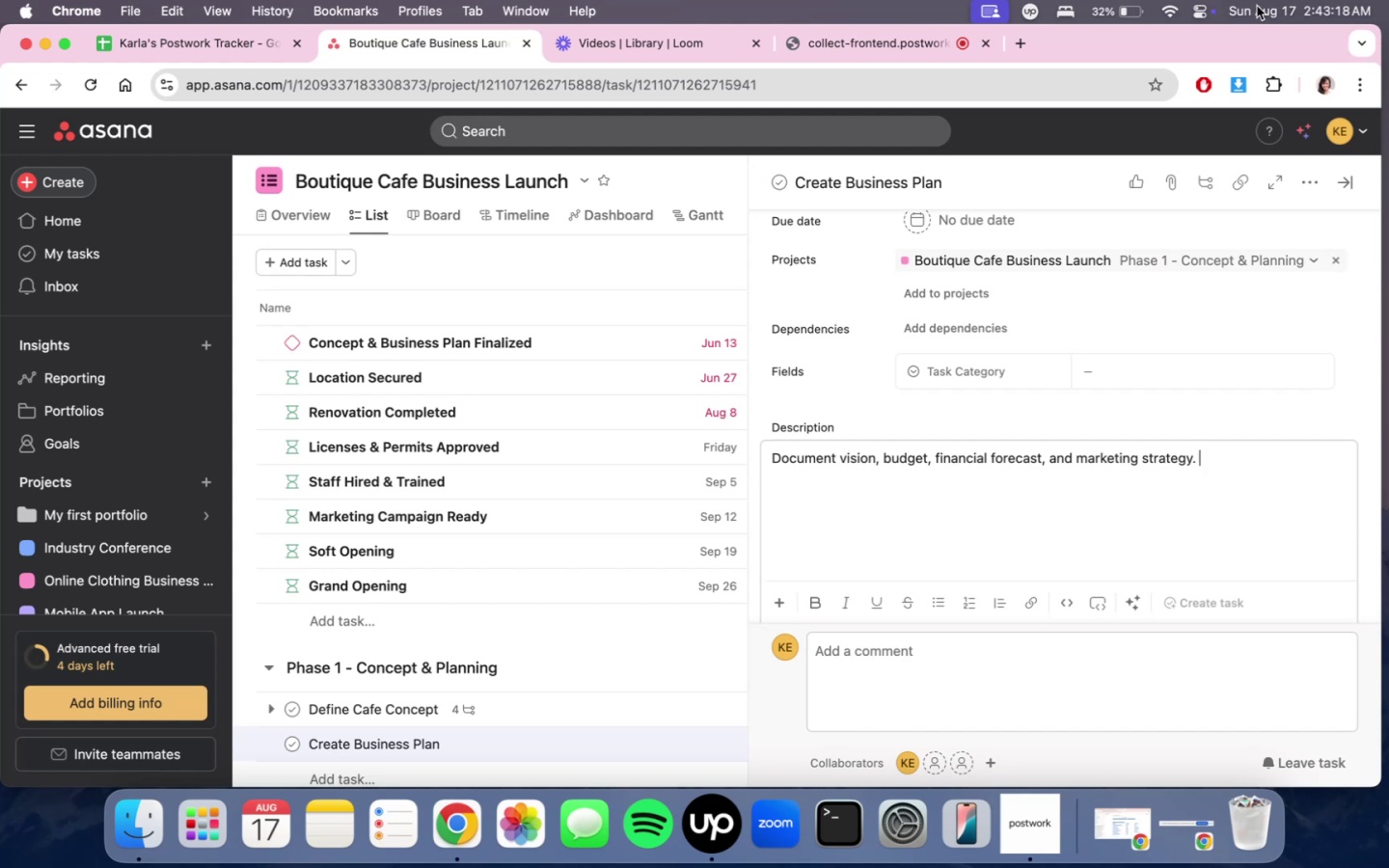 
scroll: coordinate [1309, 312], scroll_direction: down, amount: 6.0
 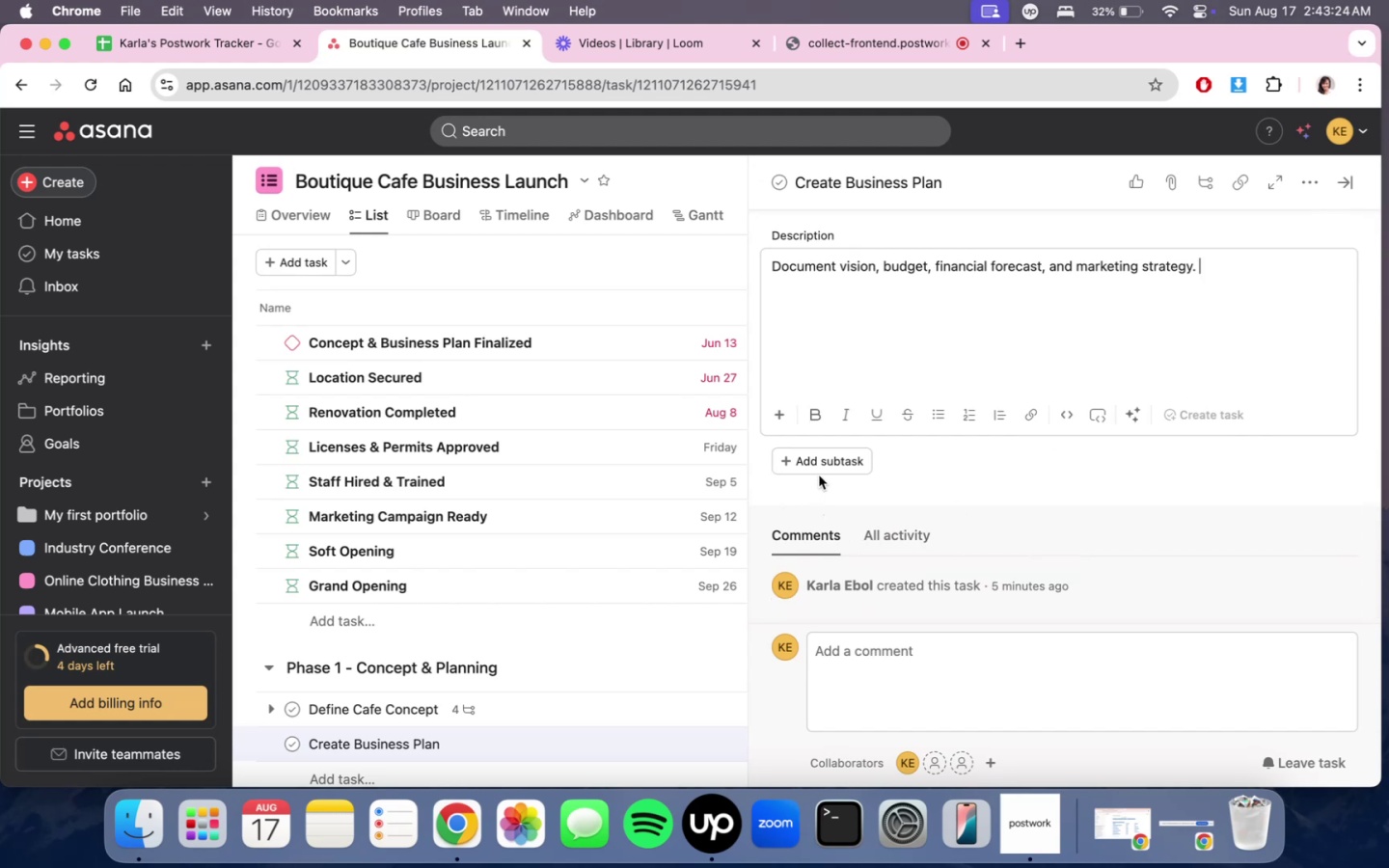 
left_click([819, 475])
 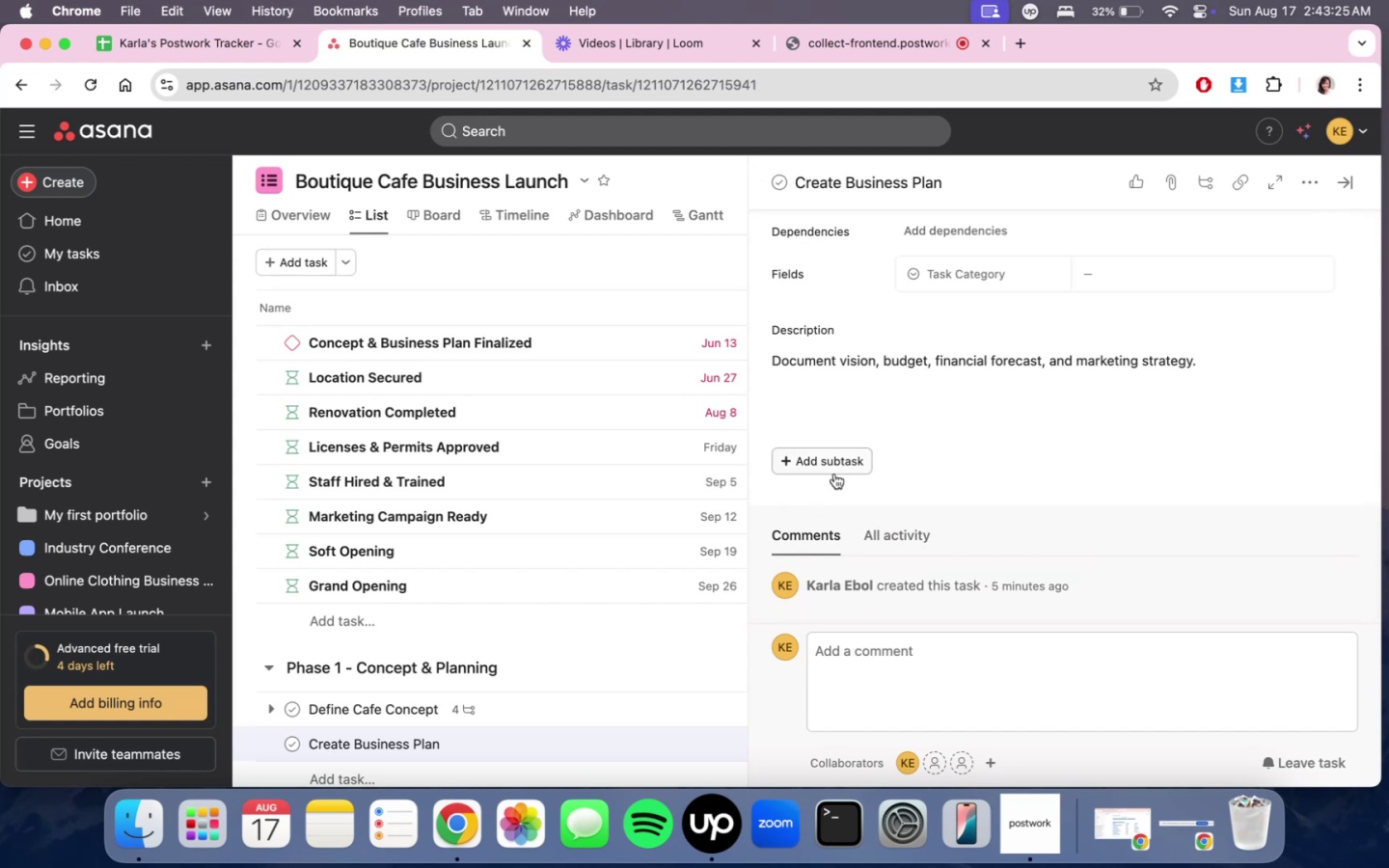 
left_click([834, 474])
 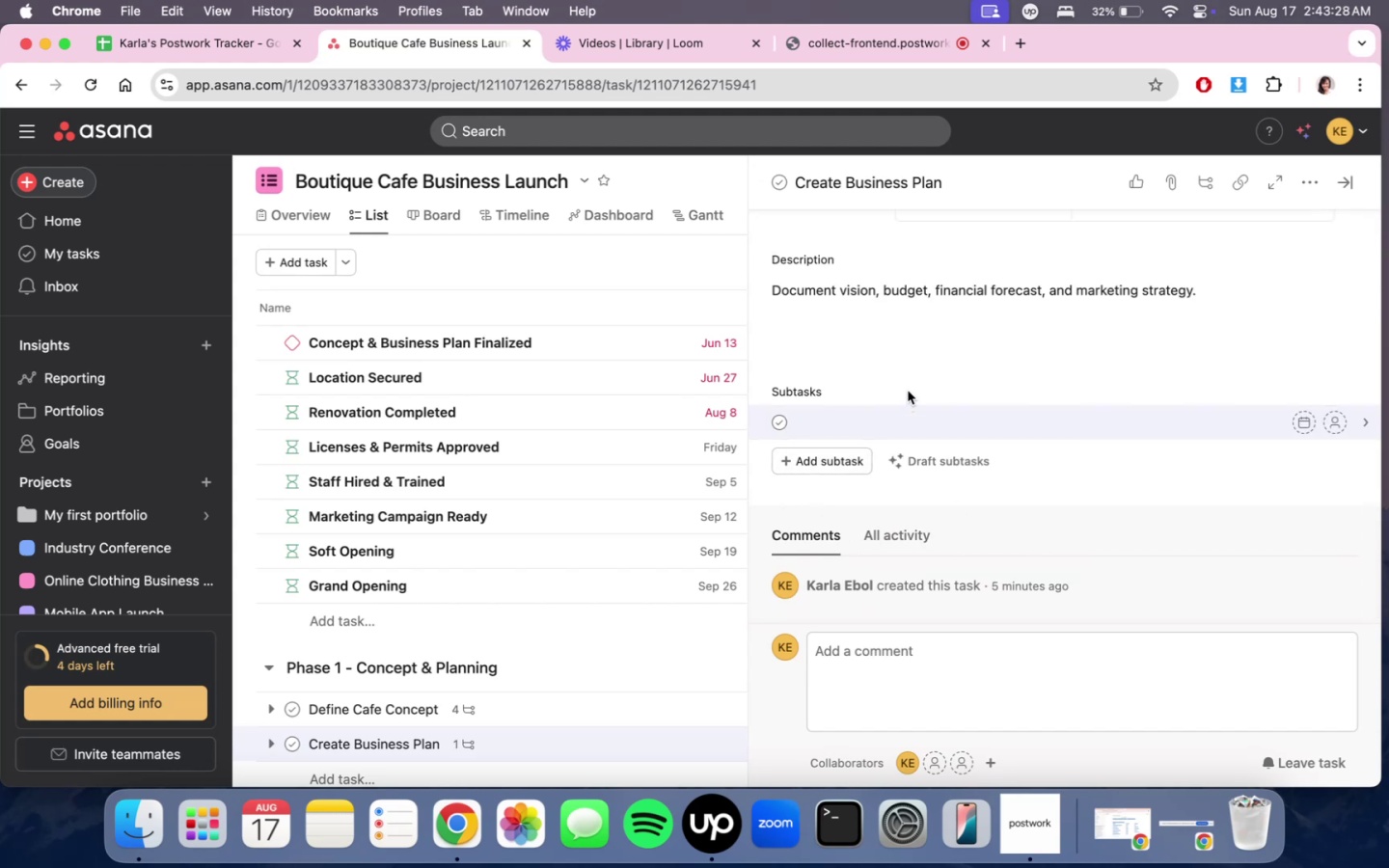 
type(Msi)
key(Backspace)
key(Backspace)
type(isi)
key(Backspace)
type(sion, vision,)
key(Backspace)
key(Backspace)
key(Backspace)
key(Backspace)
key(Backspace)
key(Backspace)
key(Backspace)
key(Backspace)
key(Backspace)
type( & vision statement)
 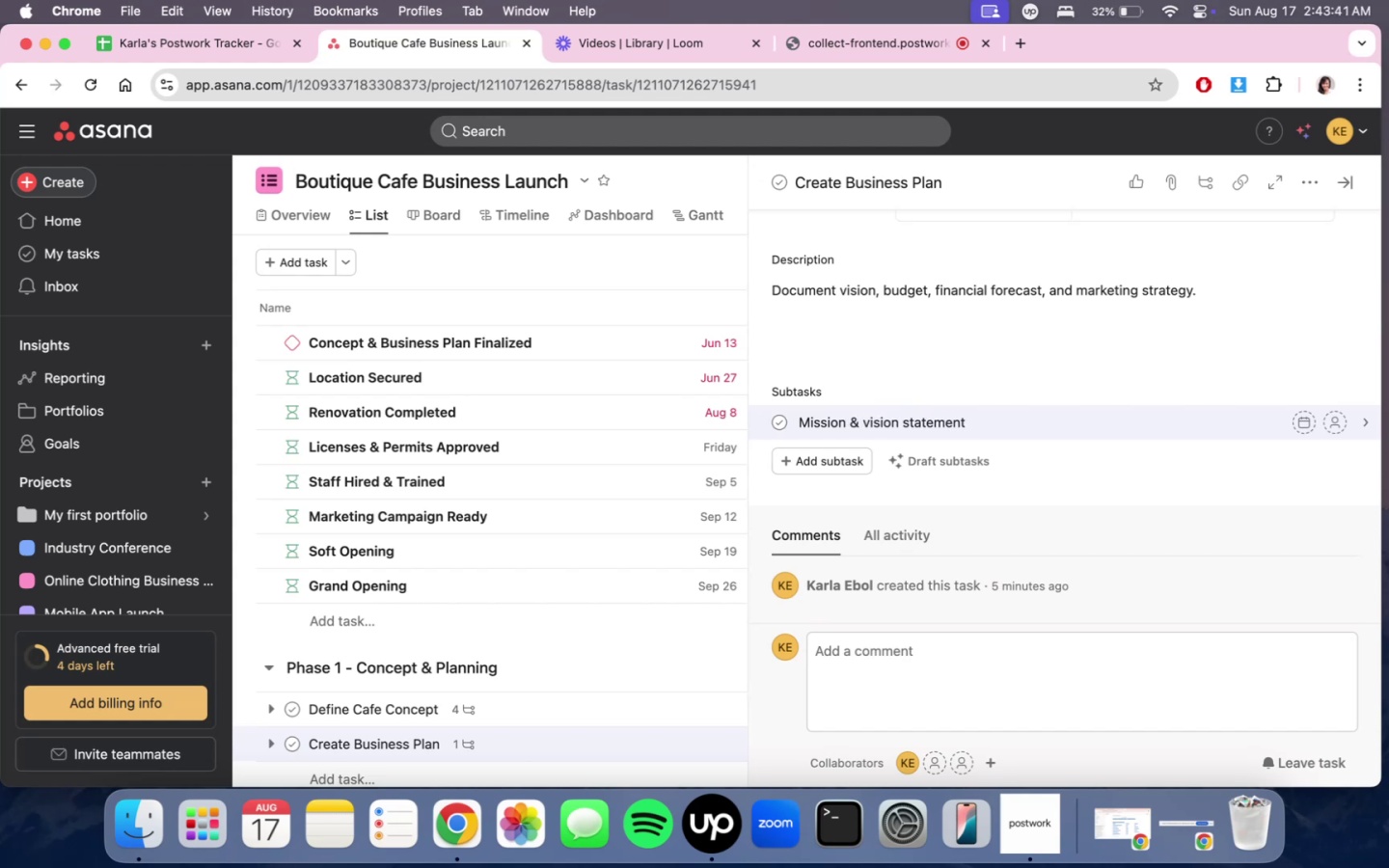 
key(Enter)
 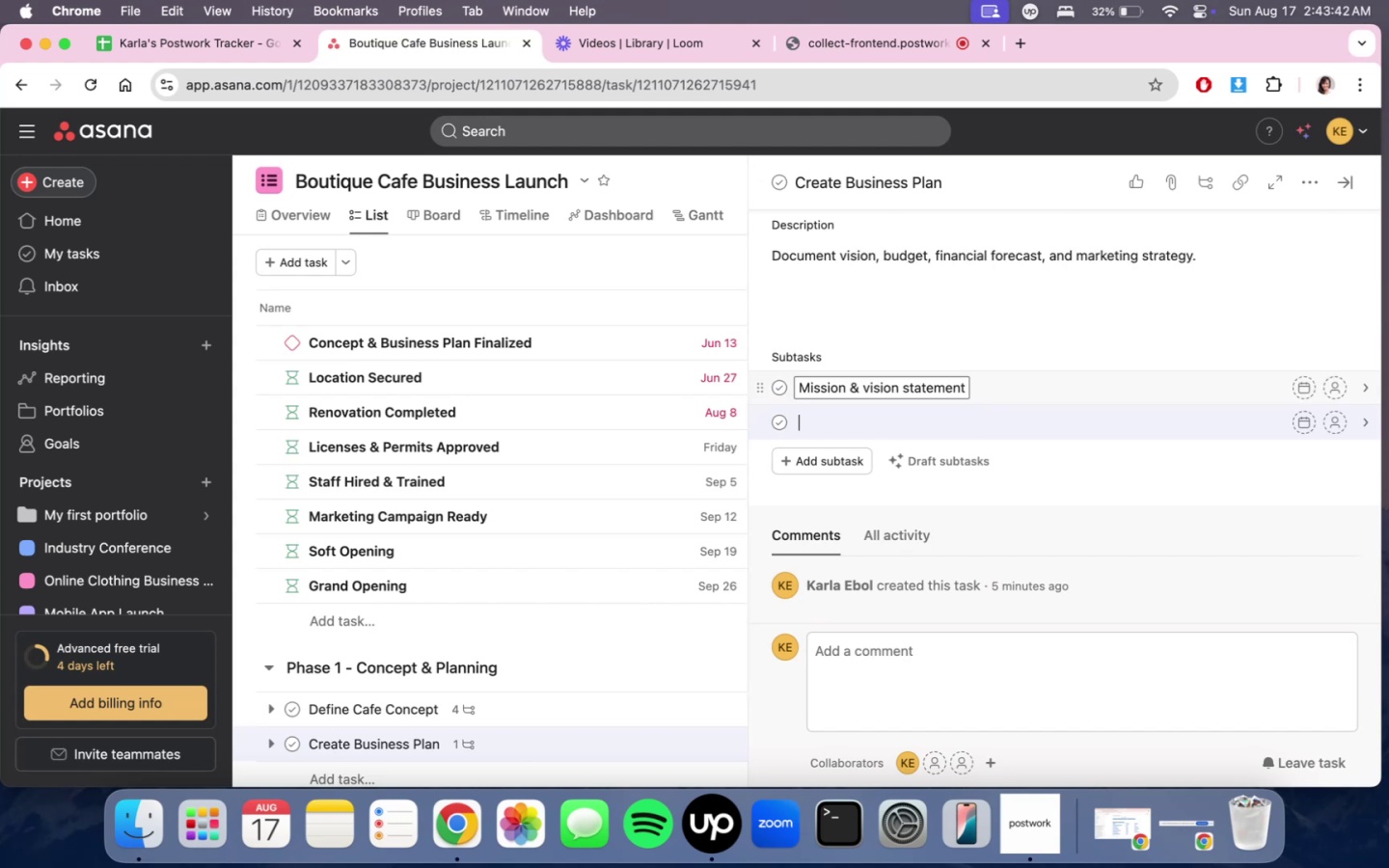 
type(Market resarc)
key(Backspace)
key(Backspace)
key(Backspace)
type(ee)
key(Backspace)
type(arch & competitor analysi)
key(Backspace)
type(s)
 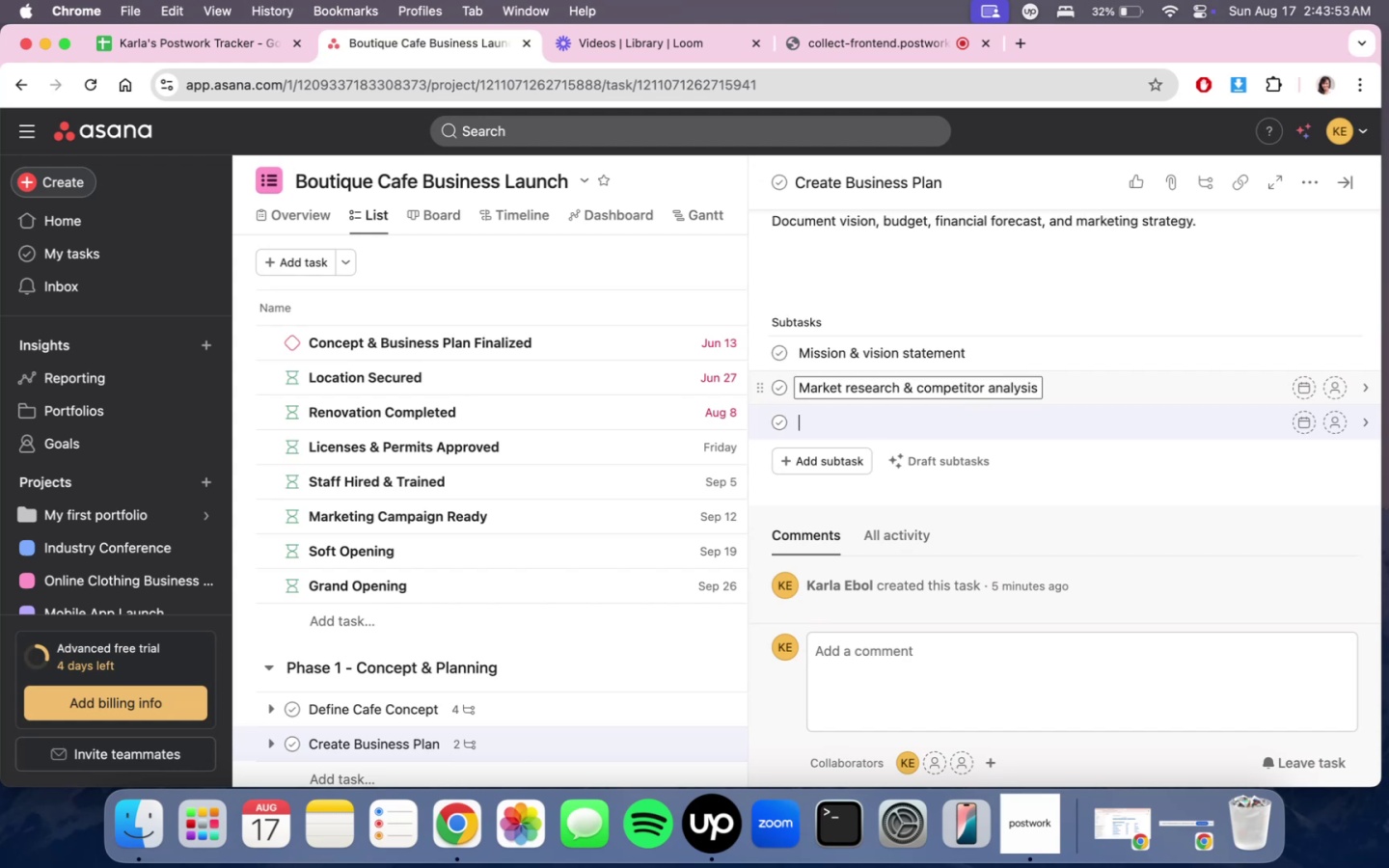 
 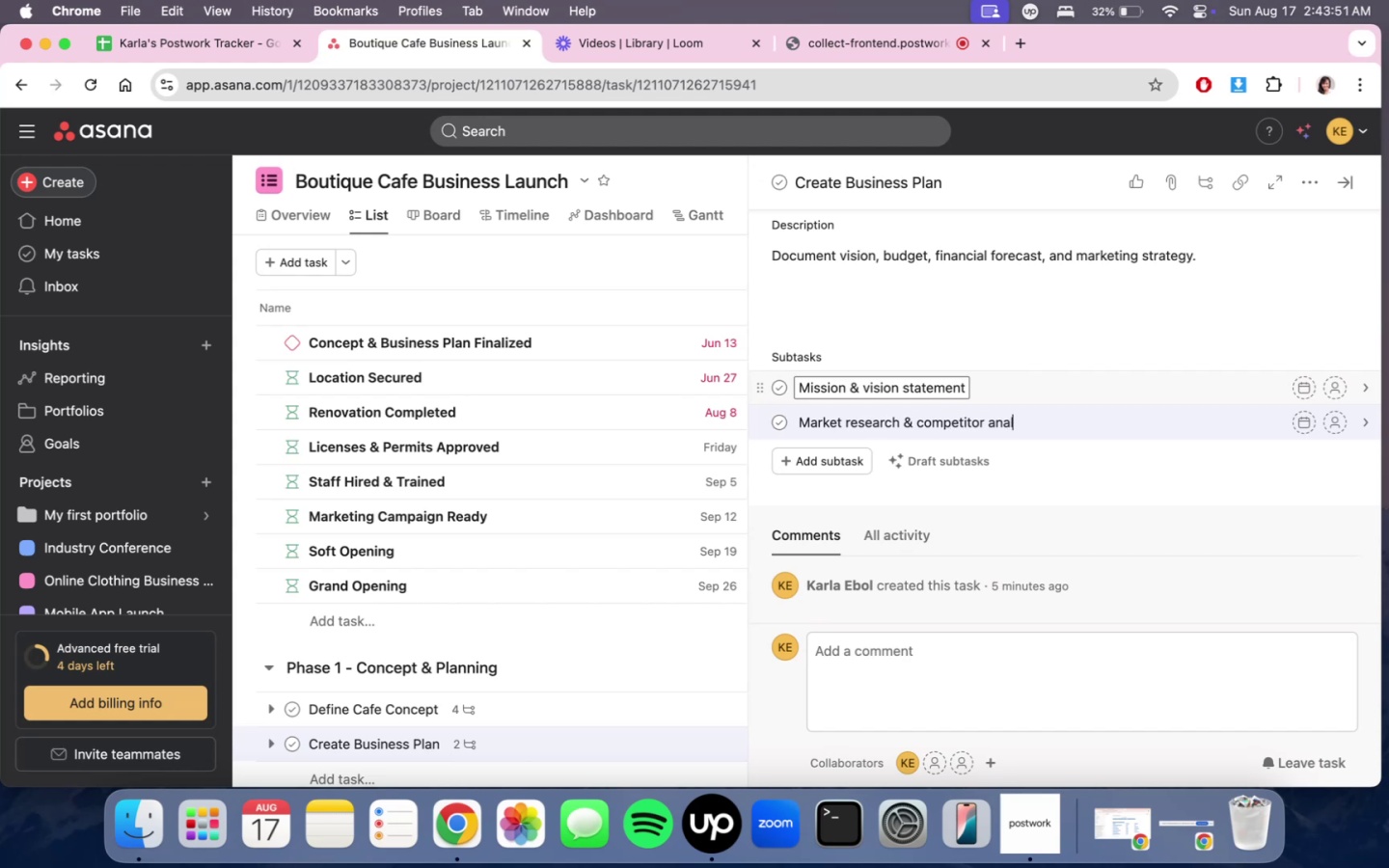 
hold_key(key=Z, duration=0.31)
 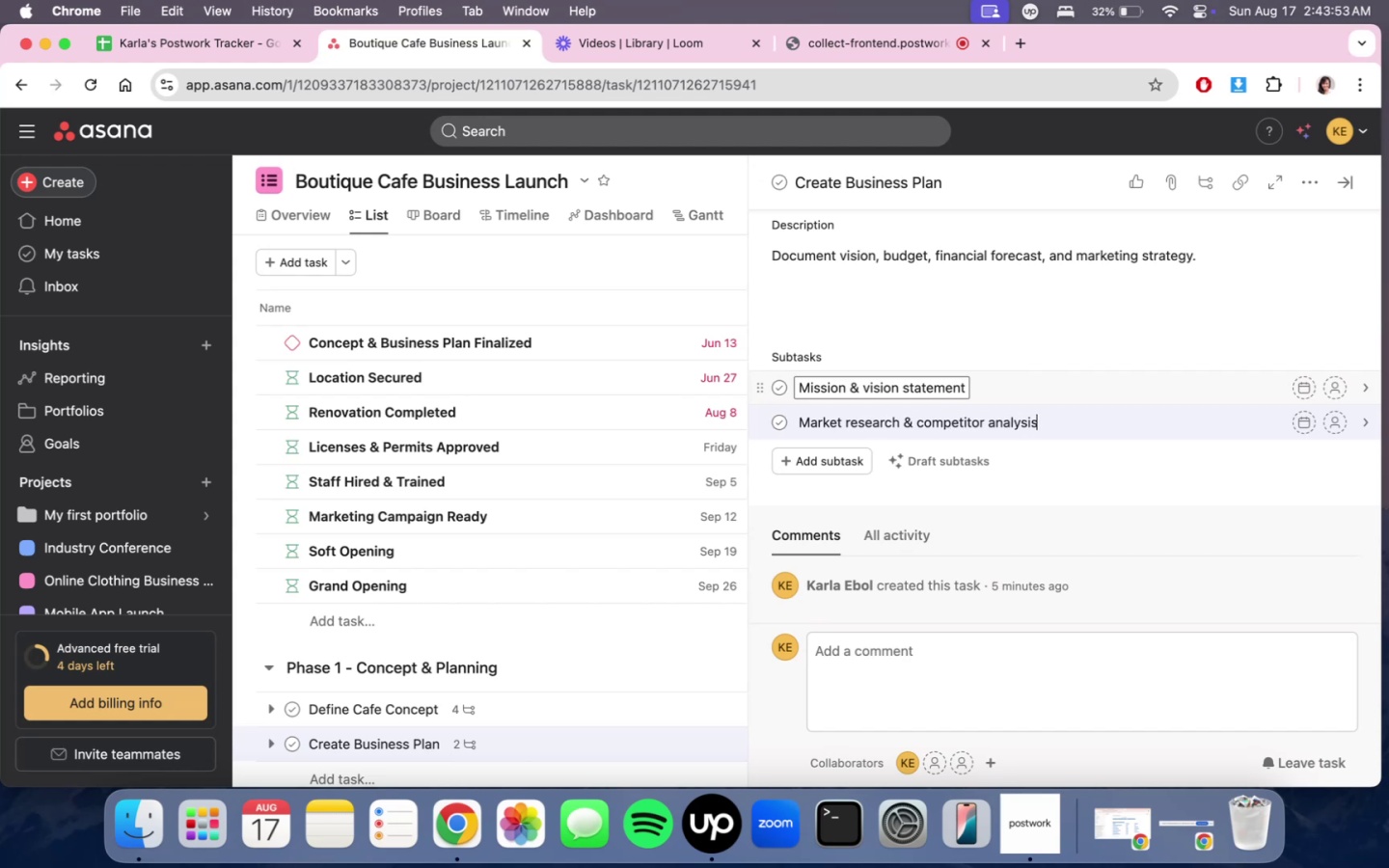 
key(Enter)
 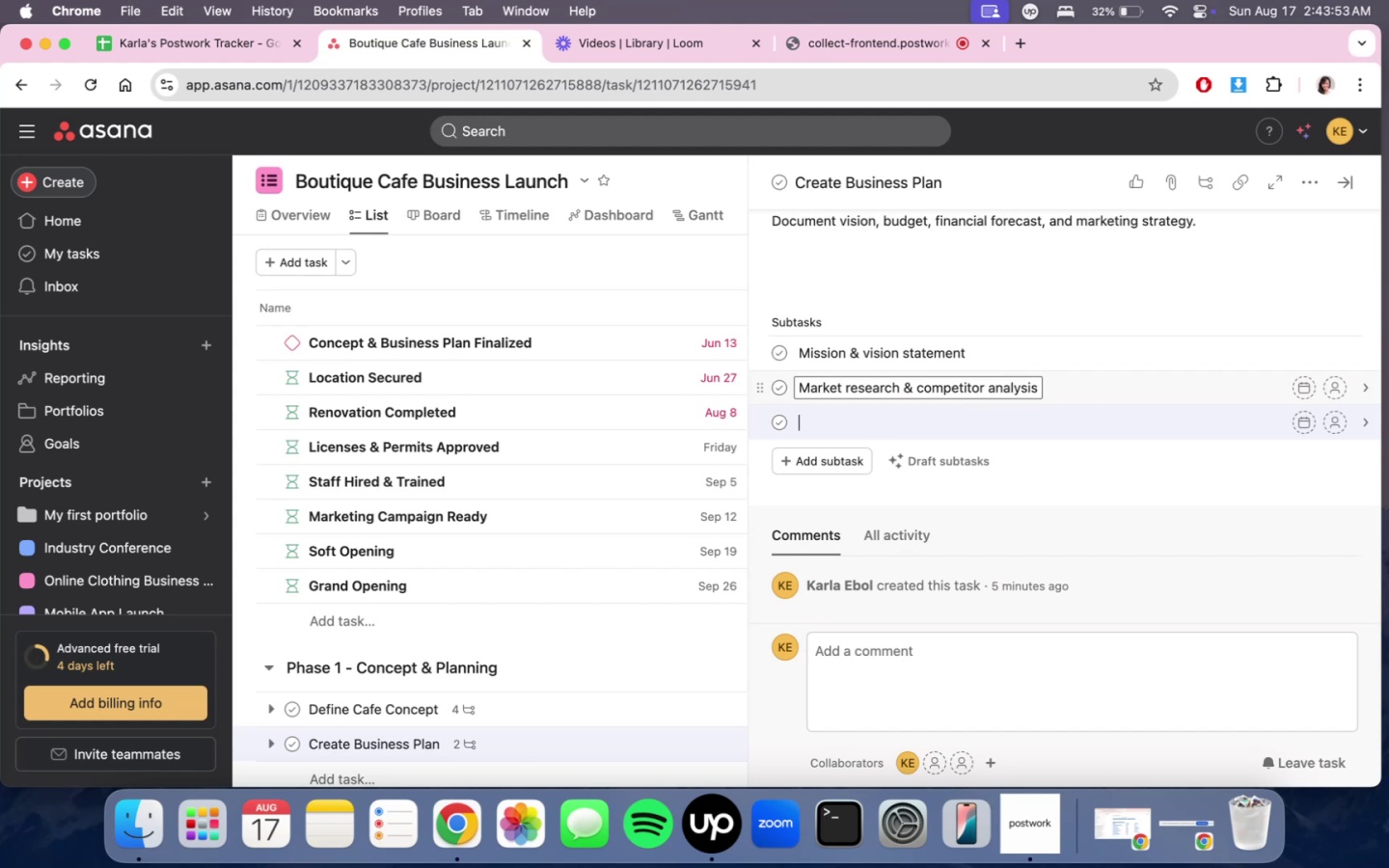 
type(Pricign)
key(Backspace)
key(Backspace)
type(ng sstr)
key(Backspace)
key(Backspace)
key(Backspace)
type(trategy * )
key(Backspace)
key(Backspace)
type(& cost breakdown)
 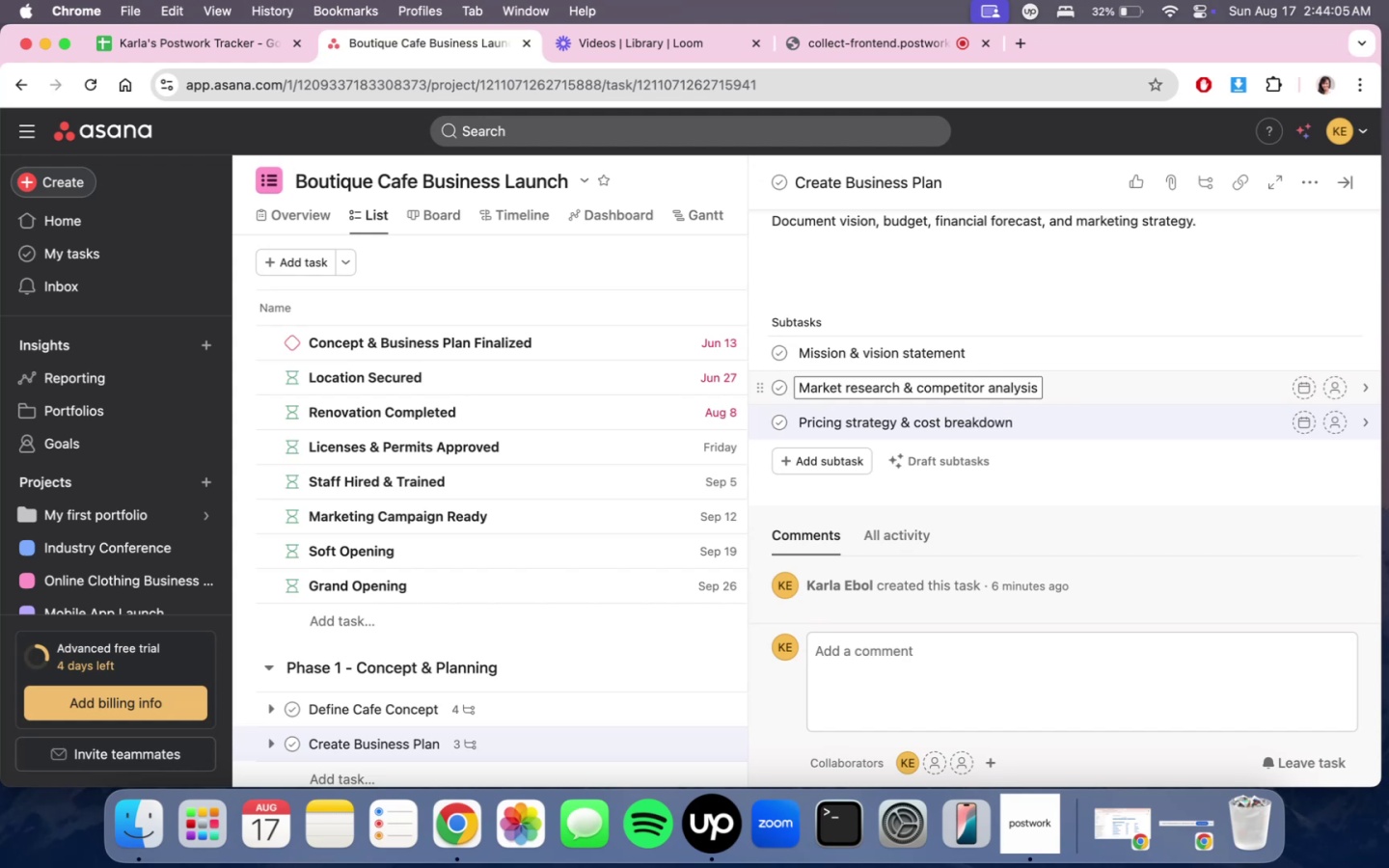 
key(Enter)
 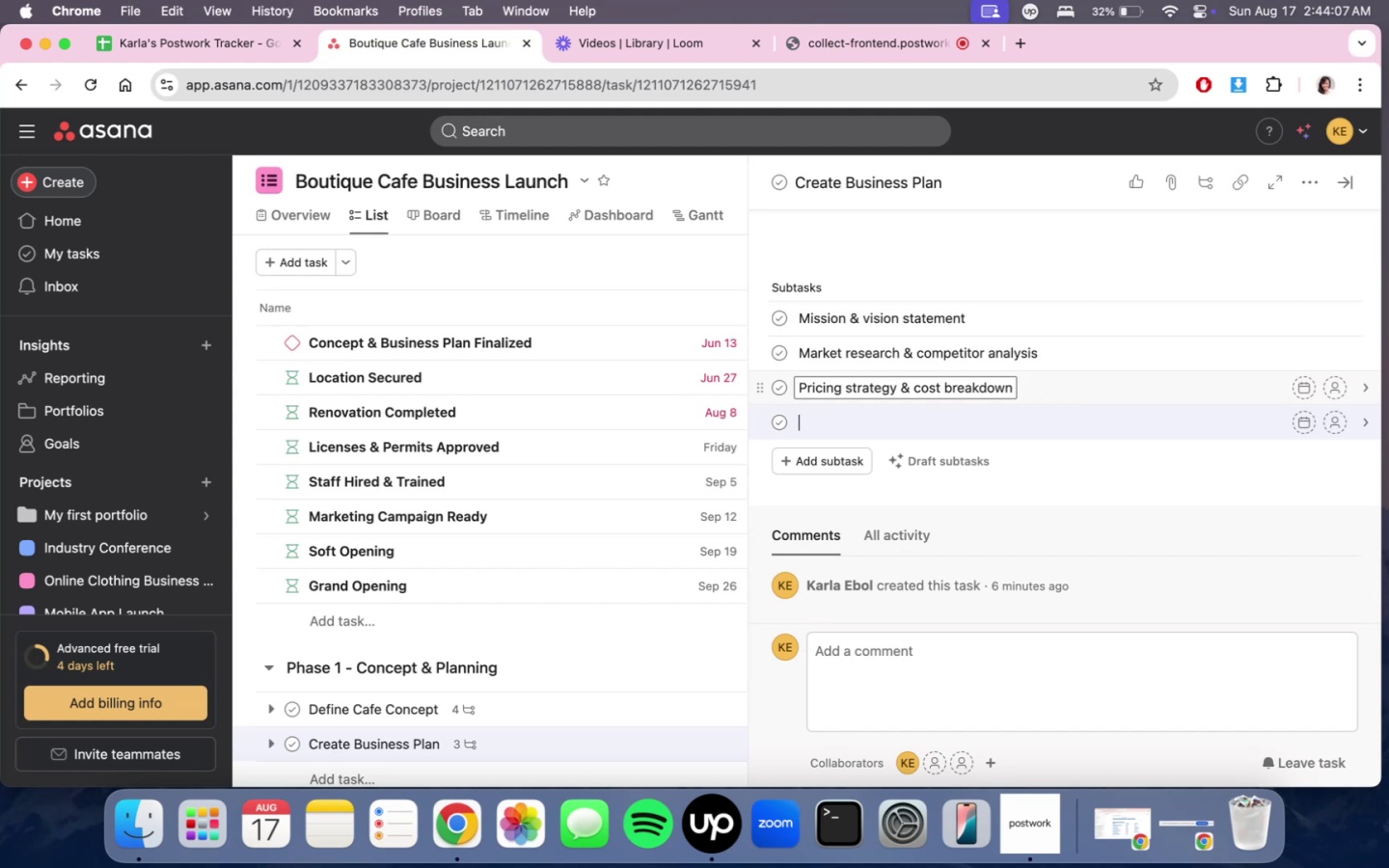 
type(Financila )
key(Backspace)
key(Backspace)
key(Backspace)
type(al Projecto)
key(Backspace)
key(Backspace)
type(ion)
key(Backspace)
key(Backspace)
key(Backspace)
type(tions (103)
key(Backspace)
key(Backspace)
type(-3 years))
 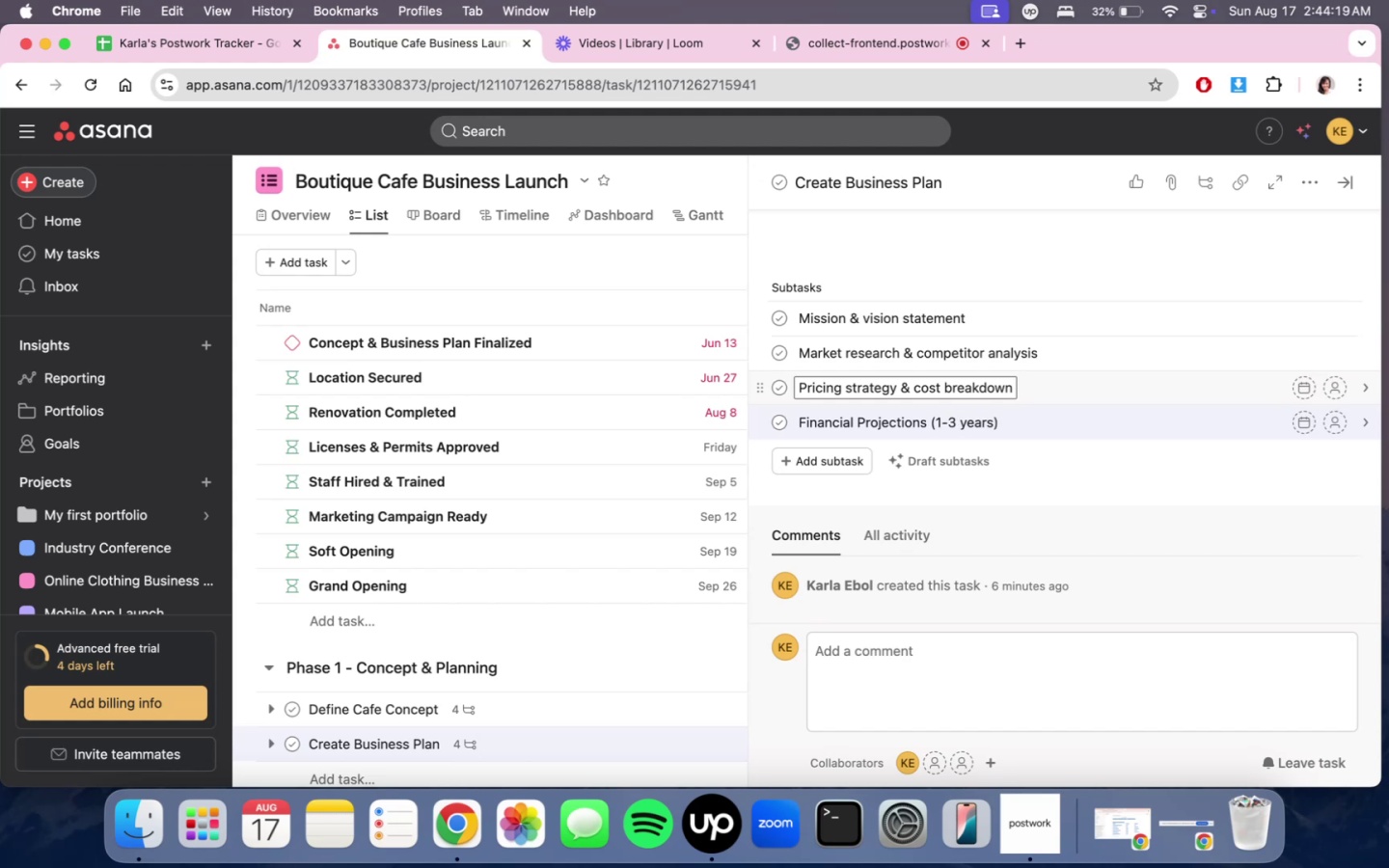 
key(Enter)
 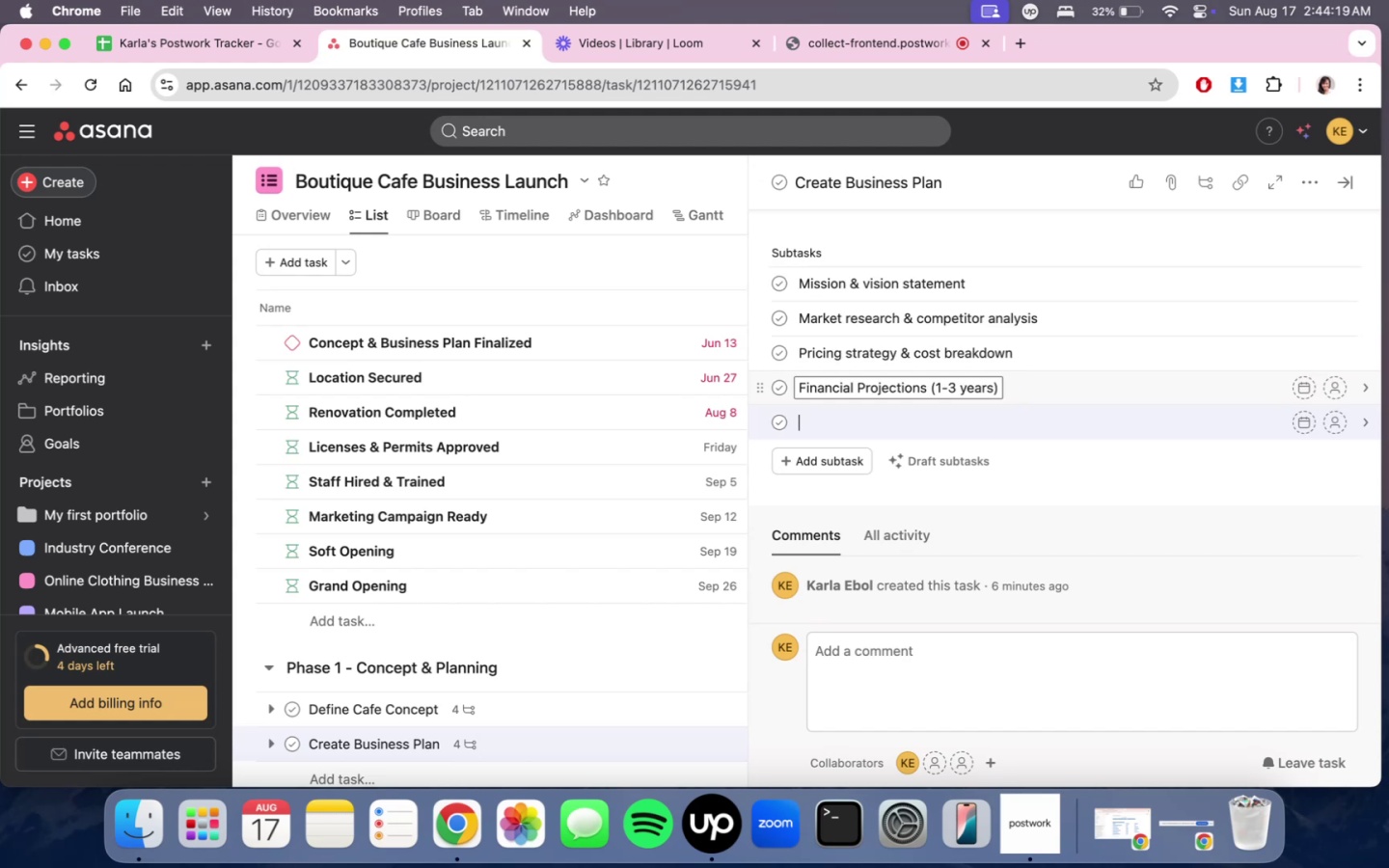 
type(Identify revenuw)
key(Backspace)
type(e streams (dine-in, takeout, online orders))
 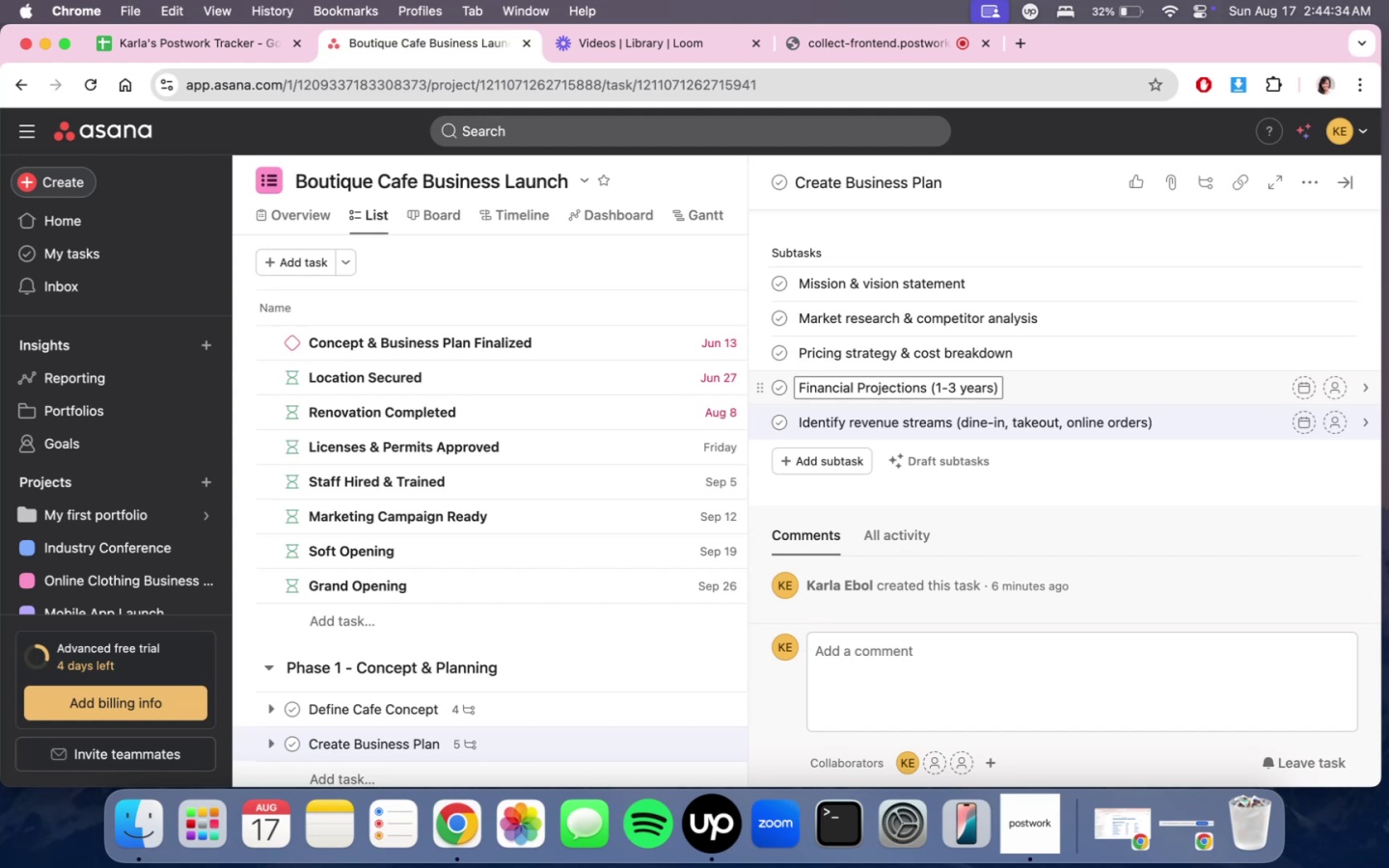 
scroll: coordinate [543, 658], scroll_direction: down, amount: 8.0
 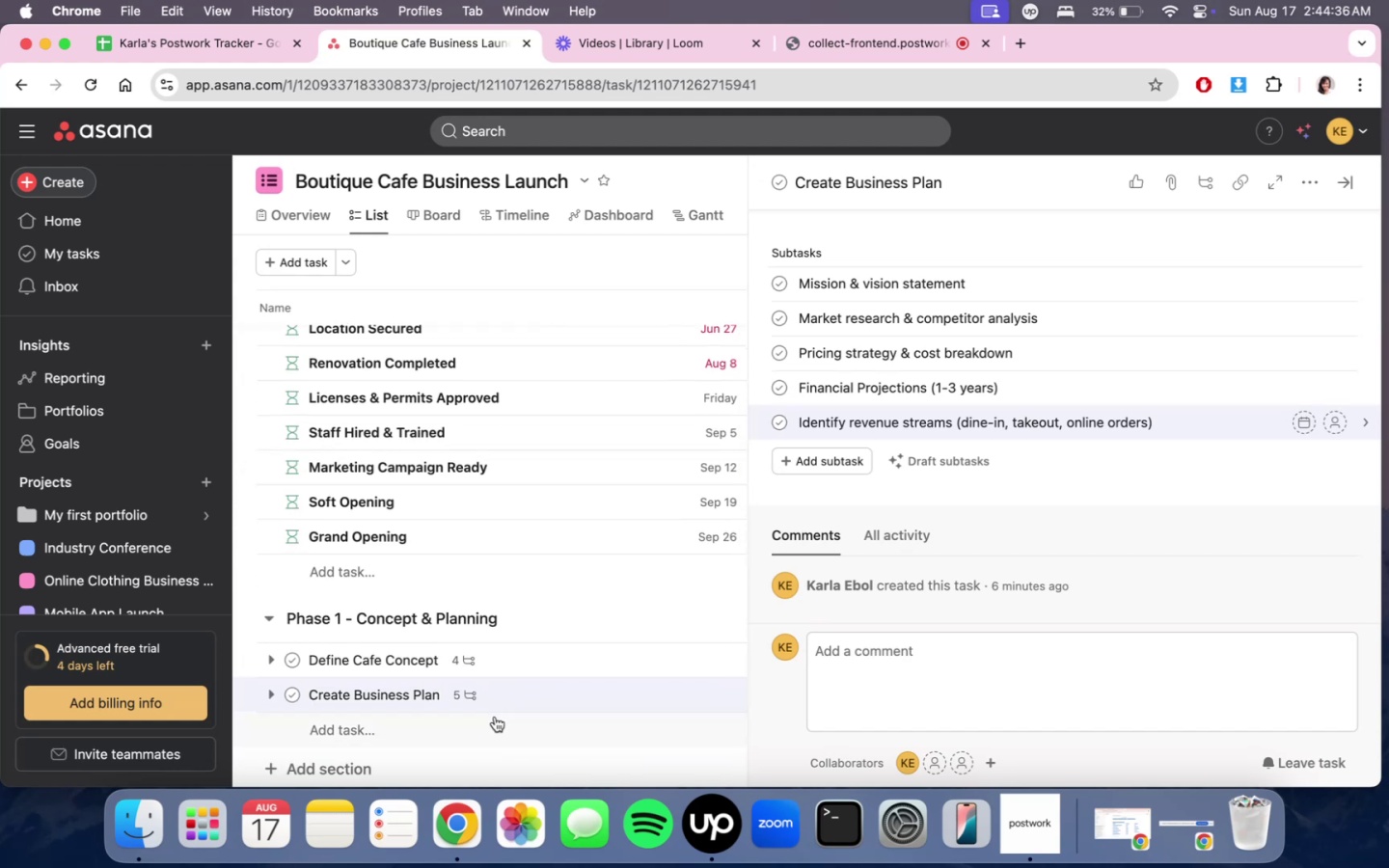 
left_click([495, 717])
 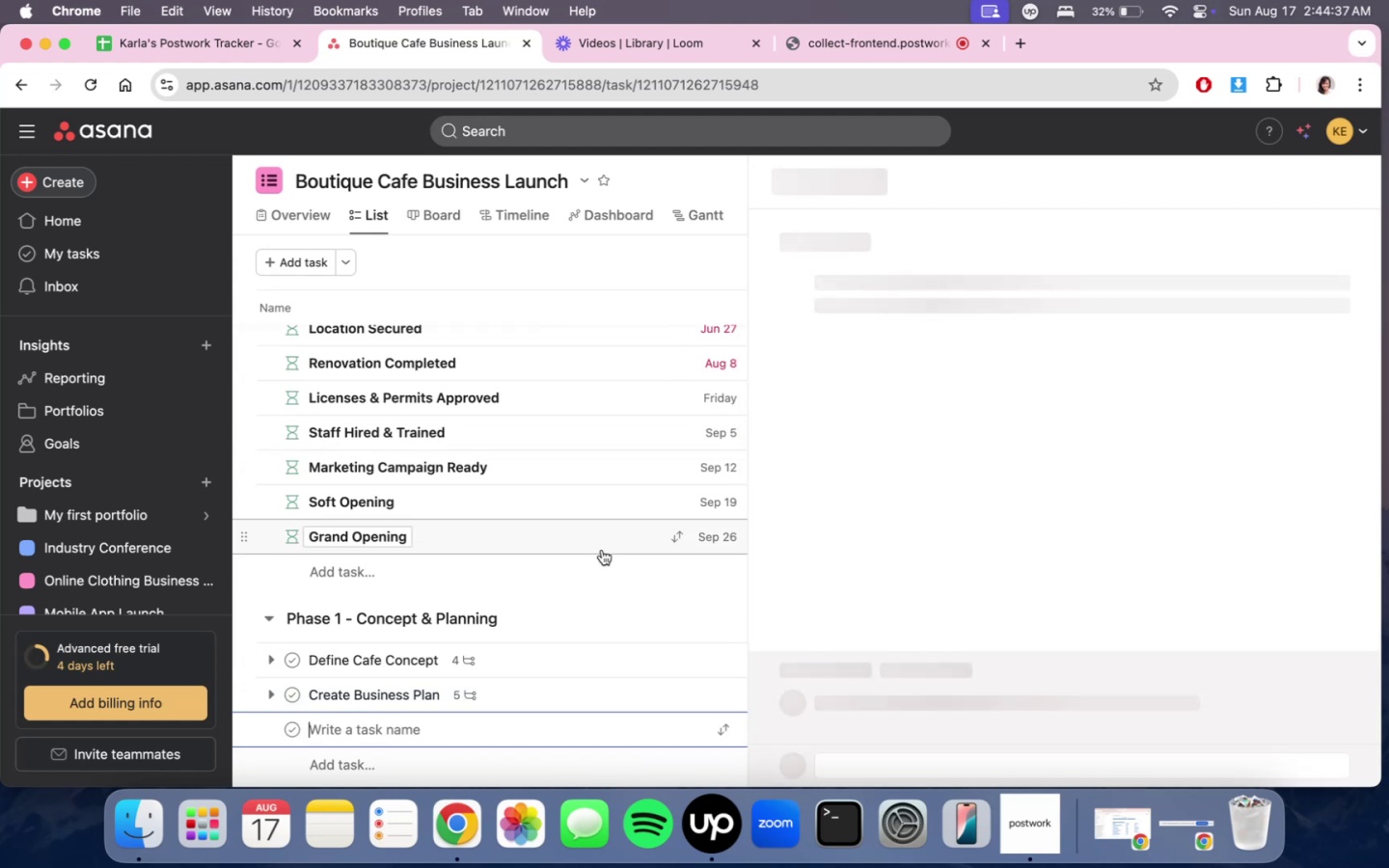 
scroll: coordinate [602, 550], scroll_direction: down, amount: 4.0
 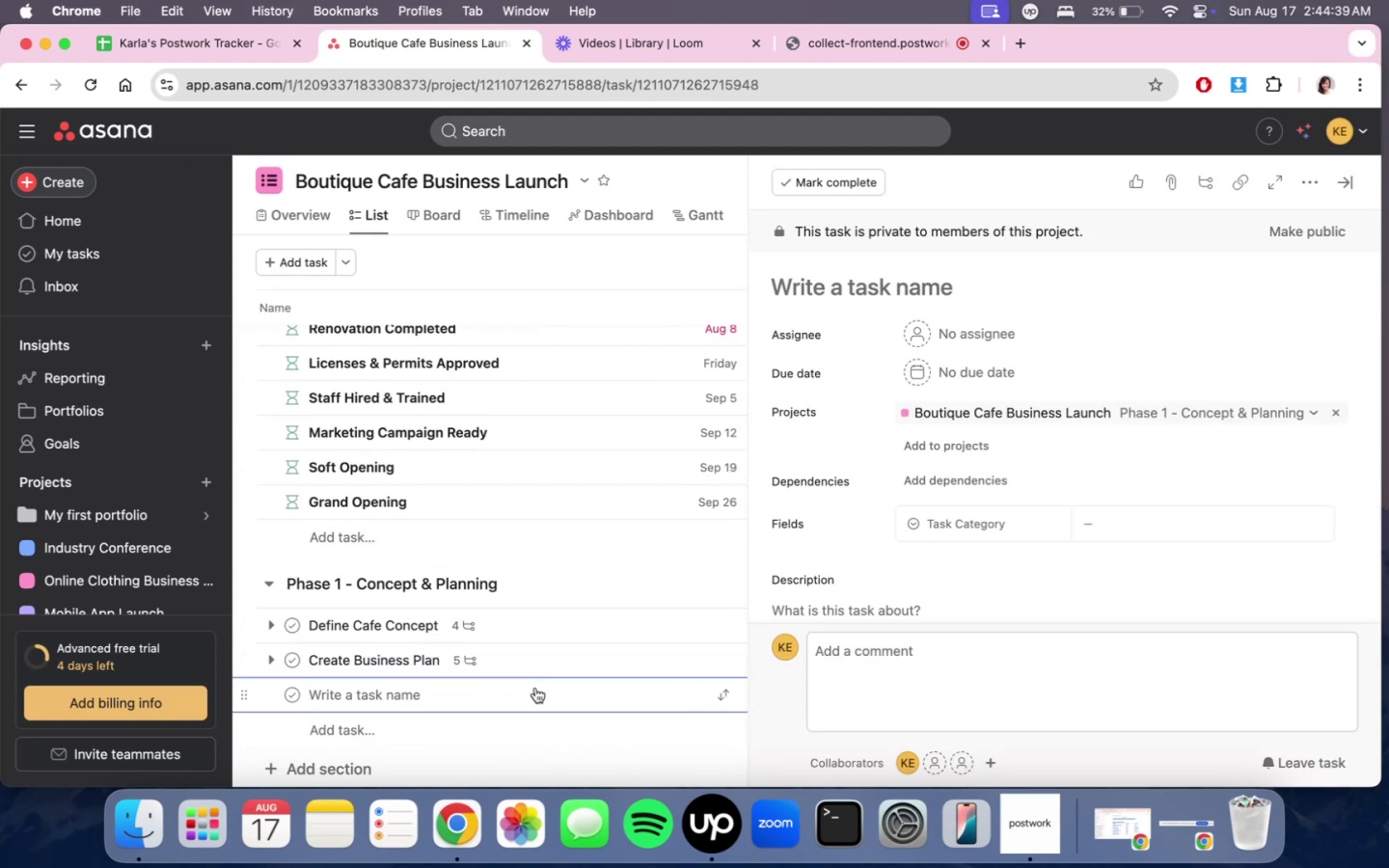 
type(In)
key(Backspace)
key(Backspace)
type(Ide )
key(Backspace)
type(a Input )
 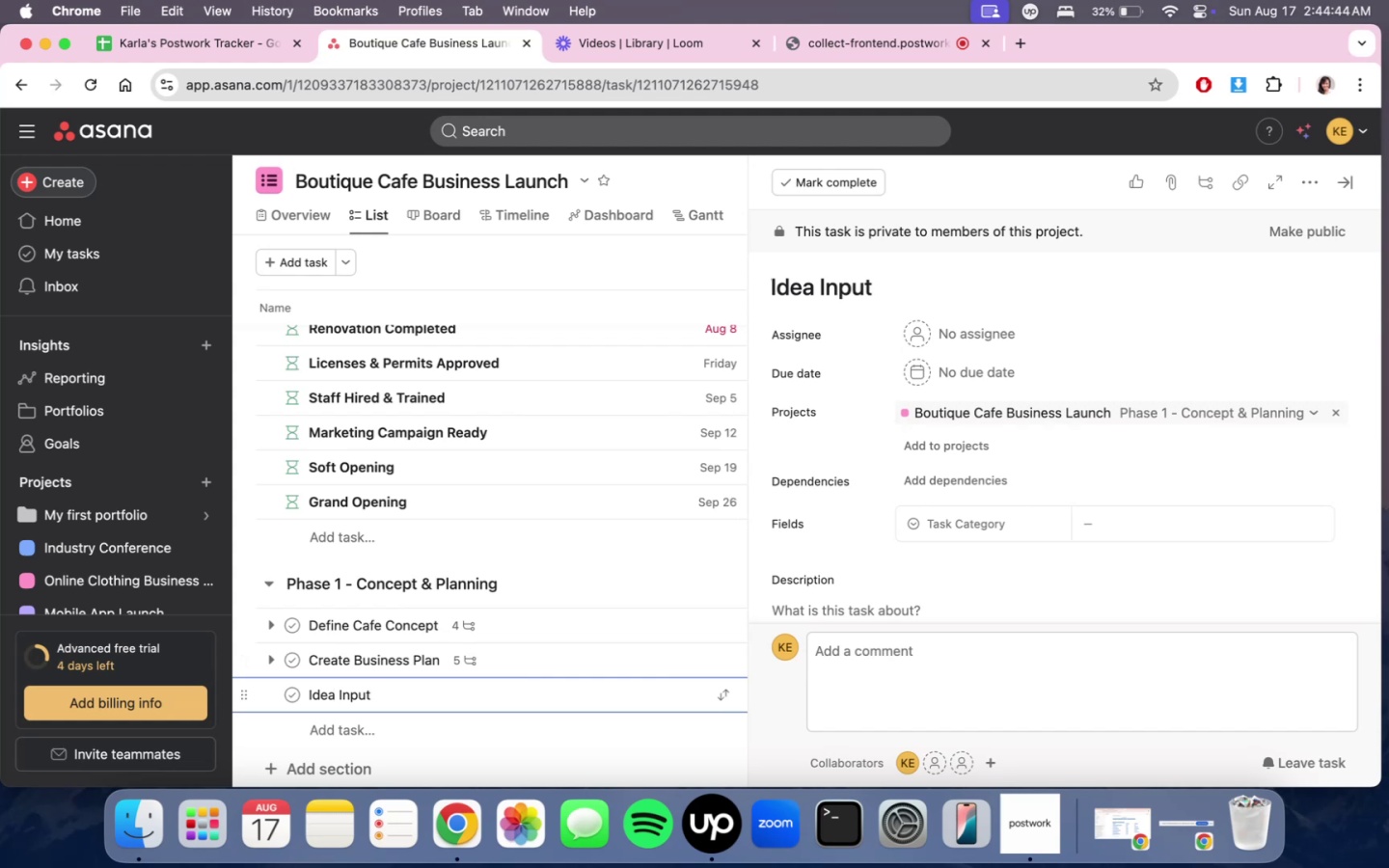 
key(Meta+CommandLeft)
 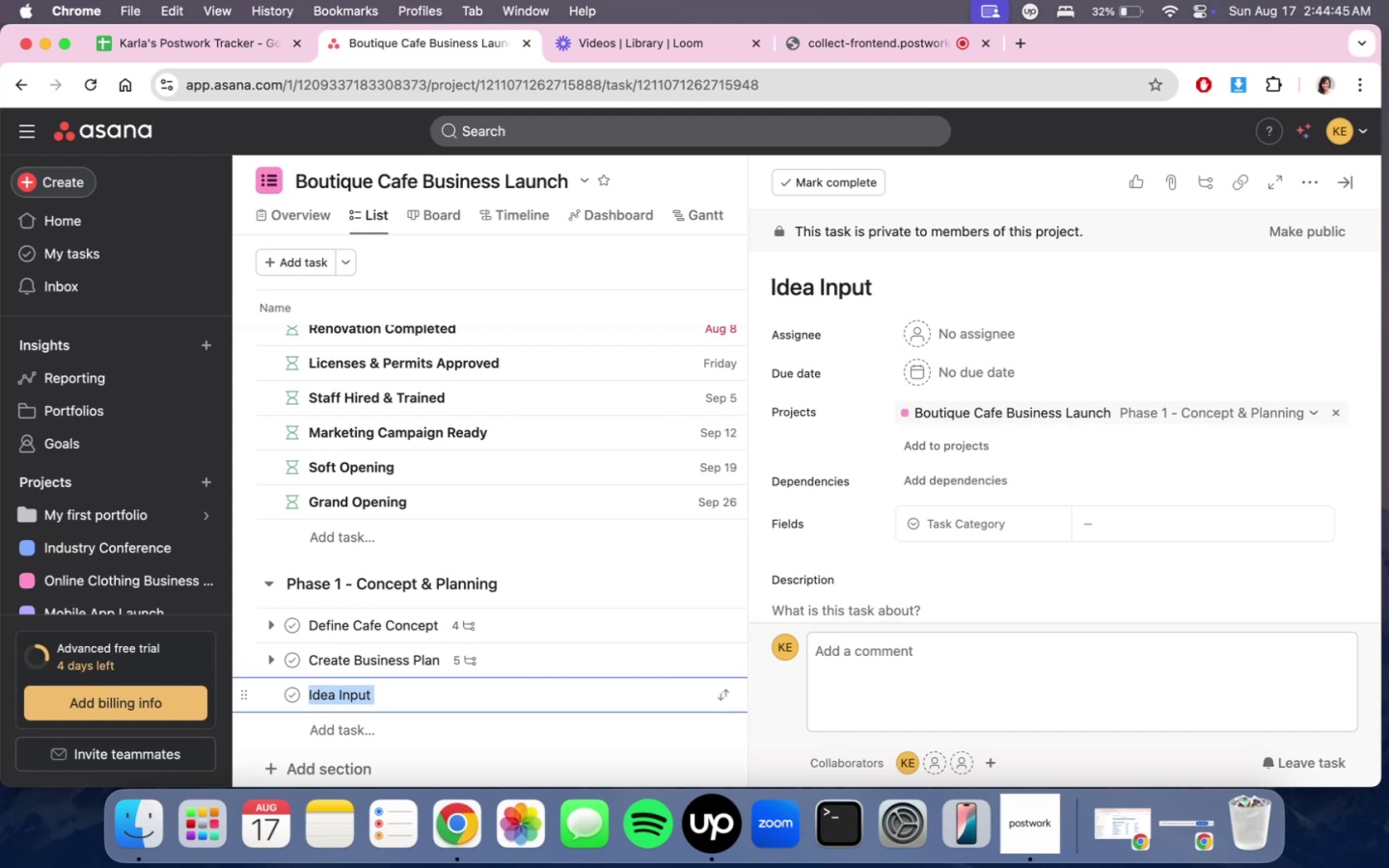 
key(Meta+A)
 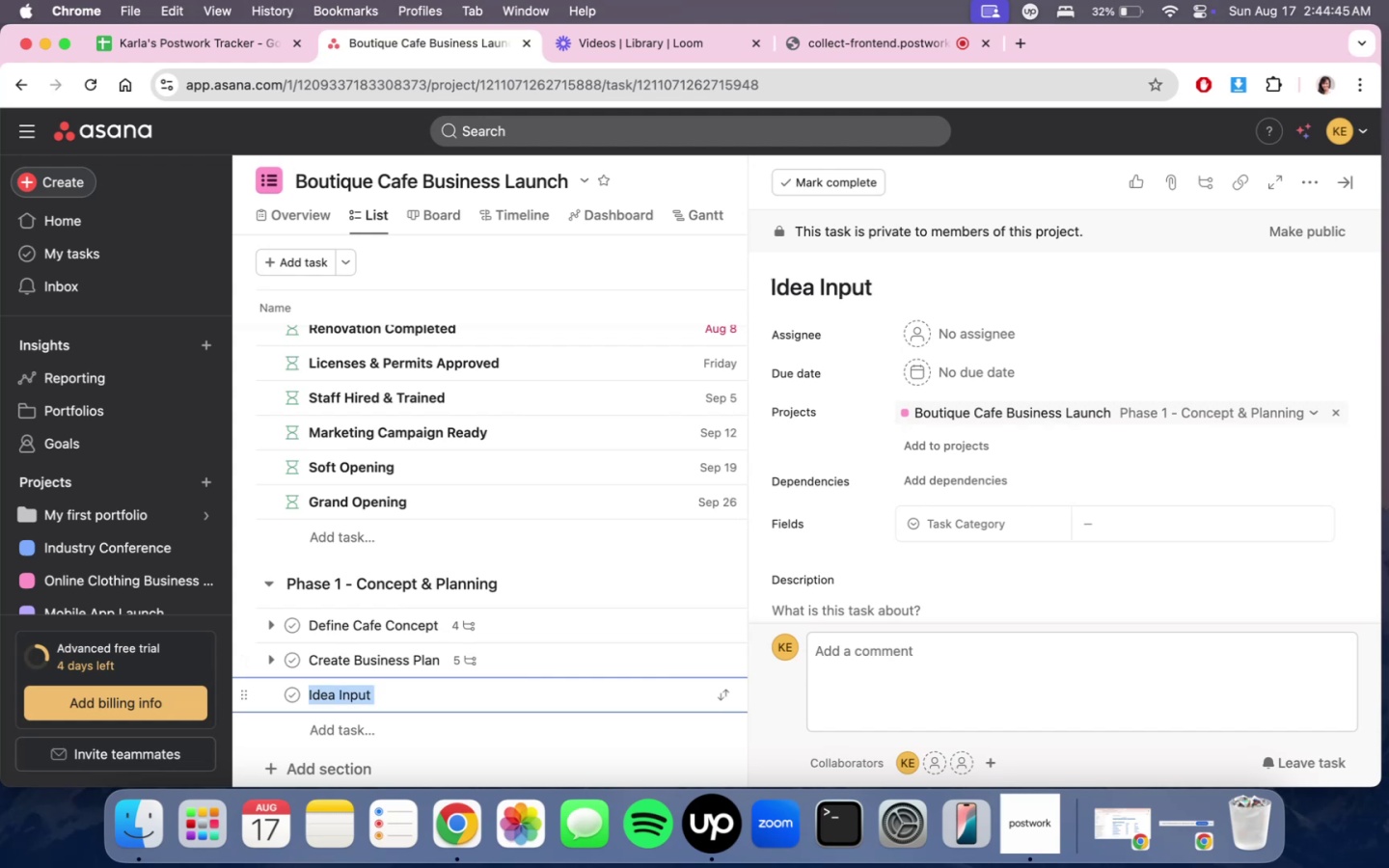 
type(Cafe Ida)
key(Backspace)
type(ea If)
key(Backspace)
type(nput for)
key(Backspace)
key(Backspace)
key(Backspace)
type(Form)
 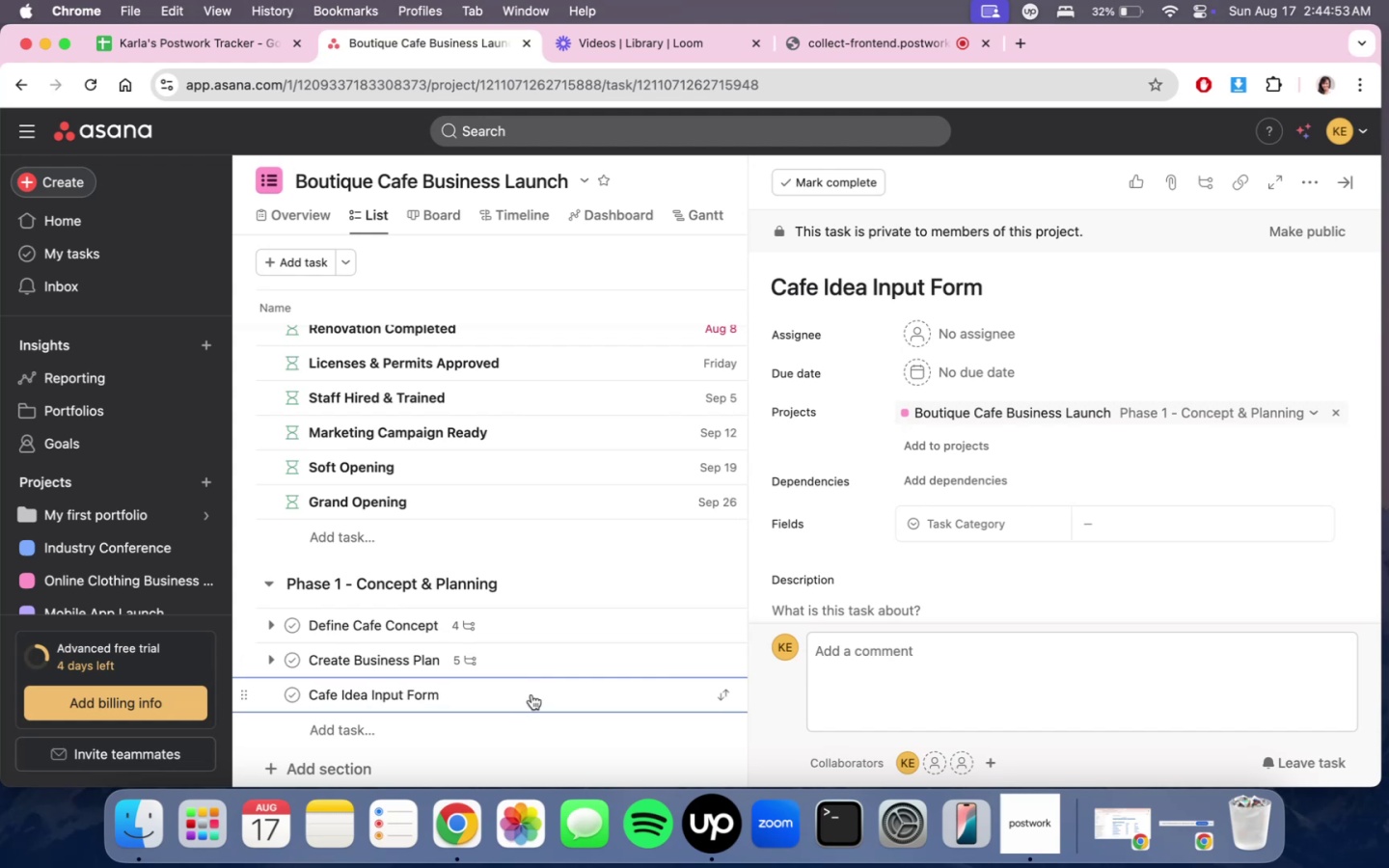 
scroll: coordinate [889, 711], scroll_direction: down, amount: 2.0
 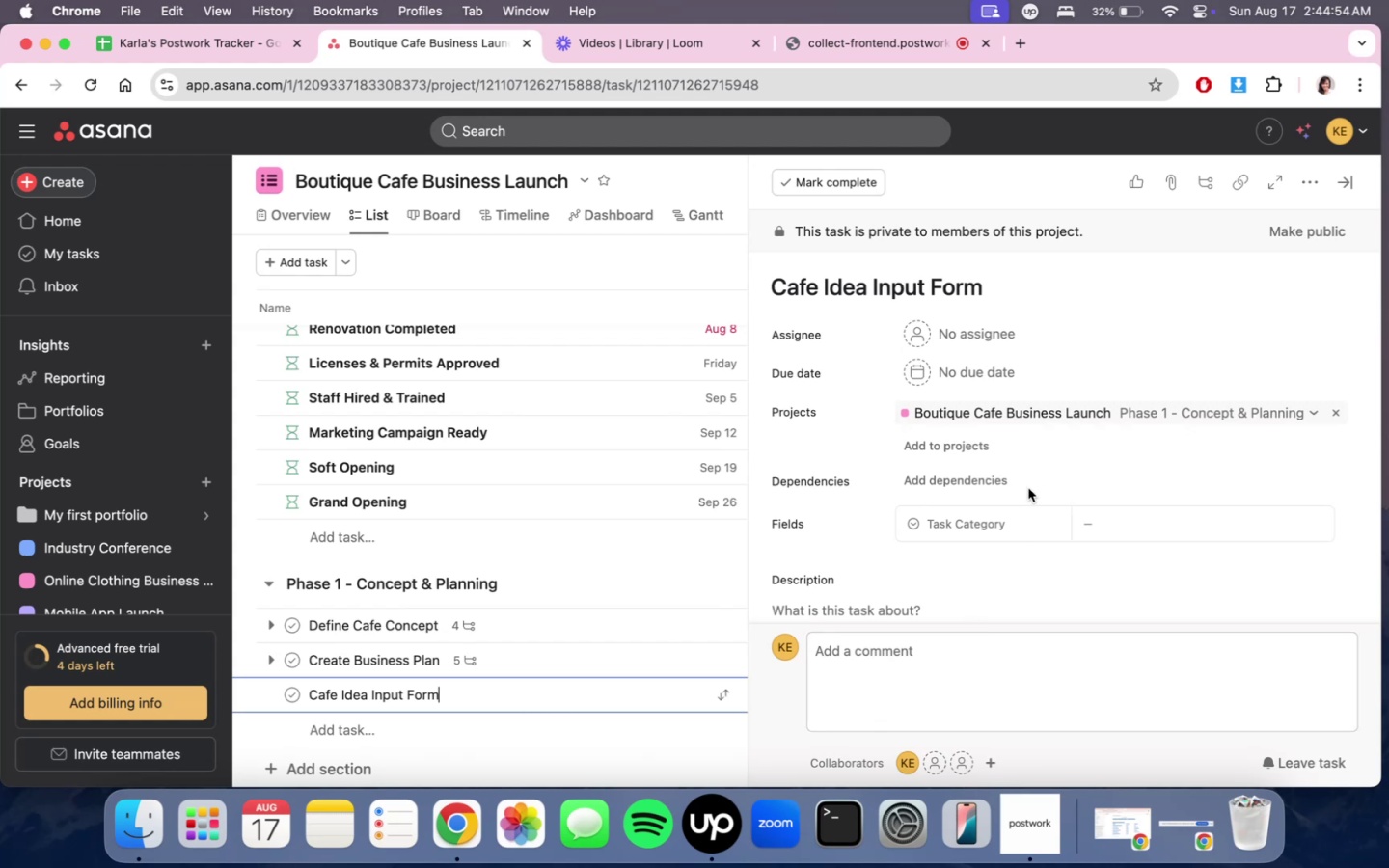 
scroll: coordinate [1021, 501], scroll_direction: up, amount: 1.0
 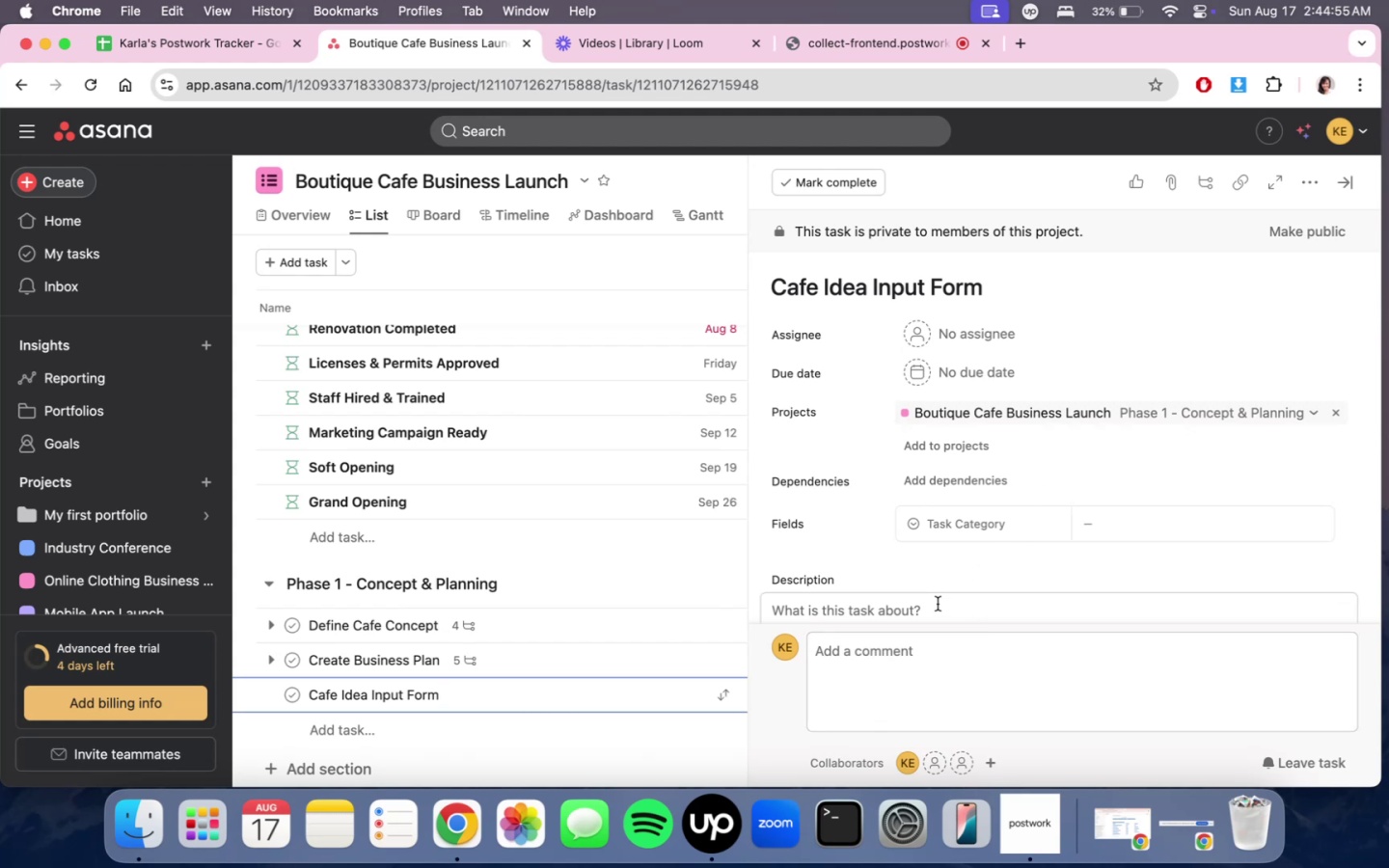 
scroll: coordinate [938, 605], scroll_direction: down, amount: 1.0
 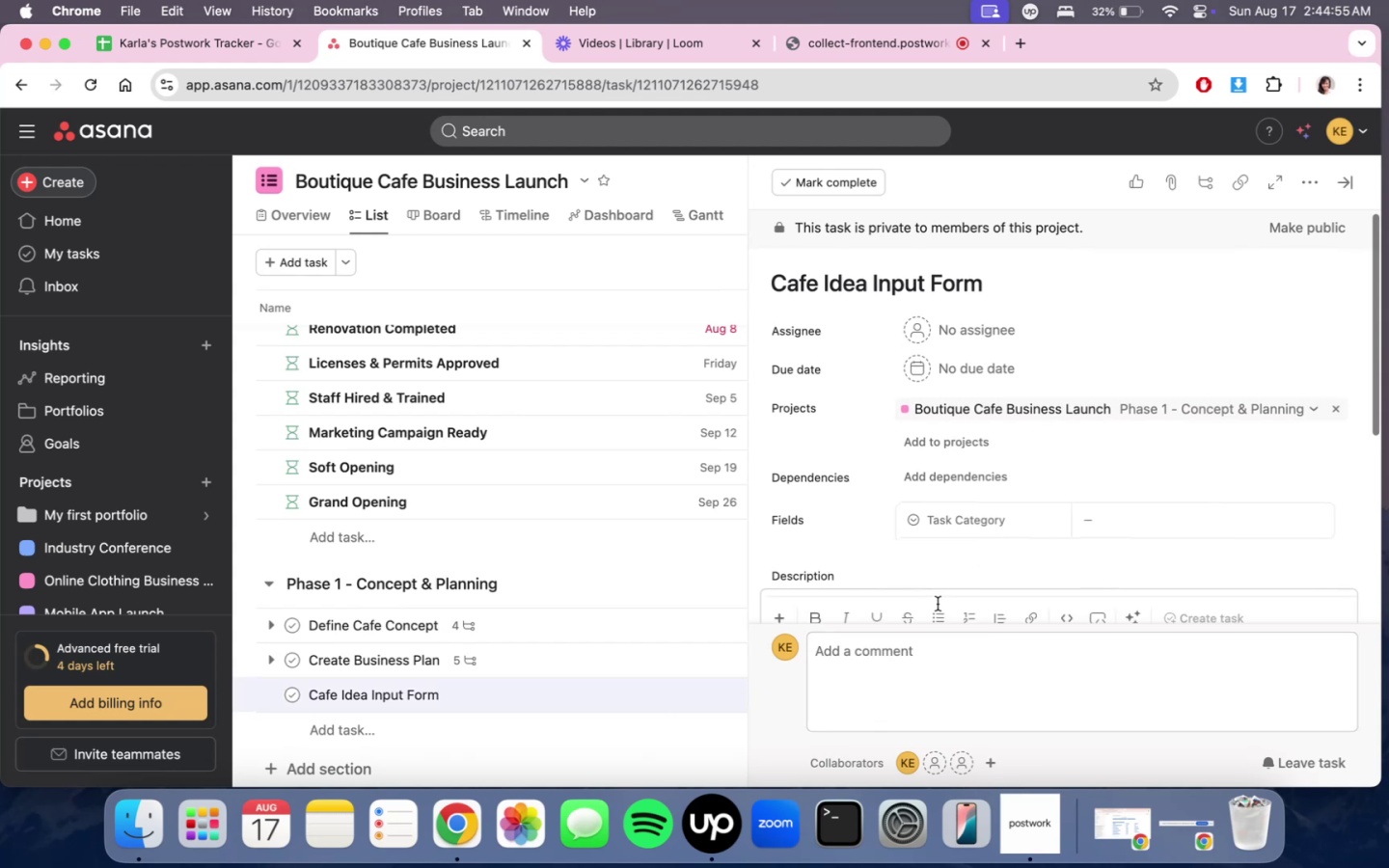 
left_click([938, 604])
 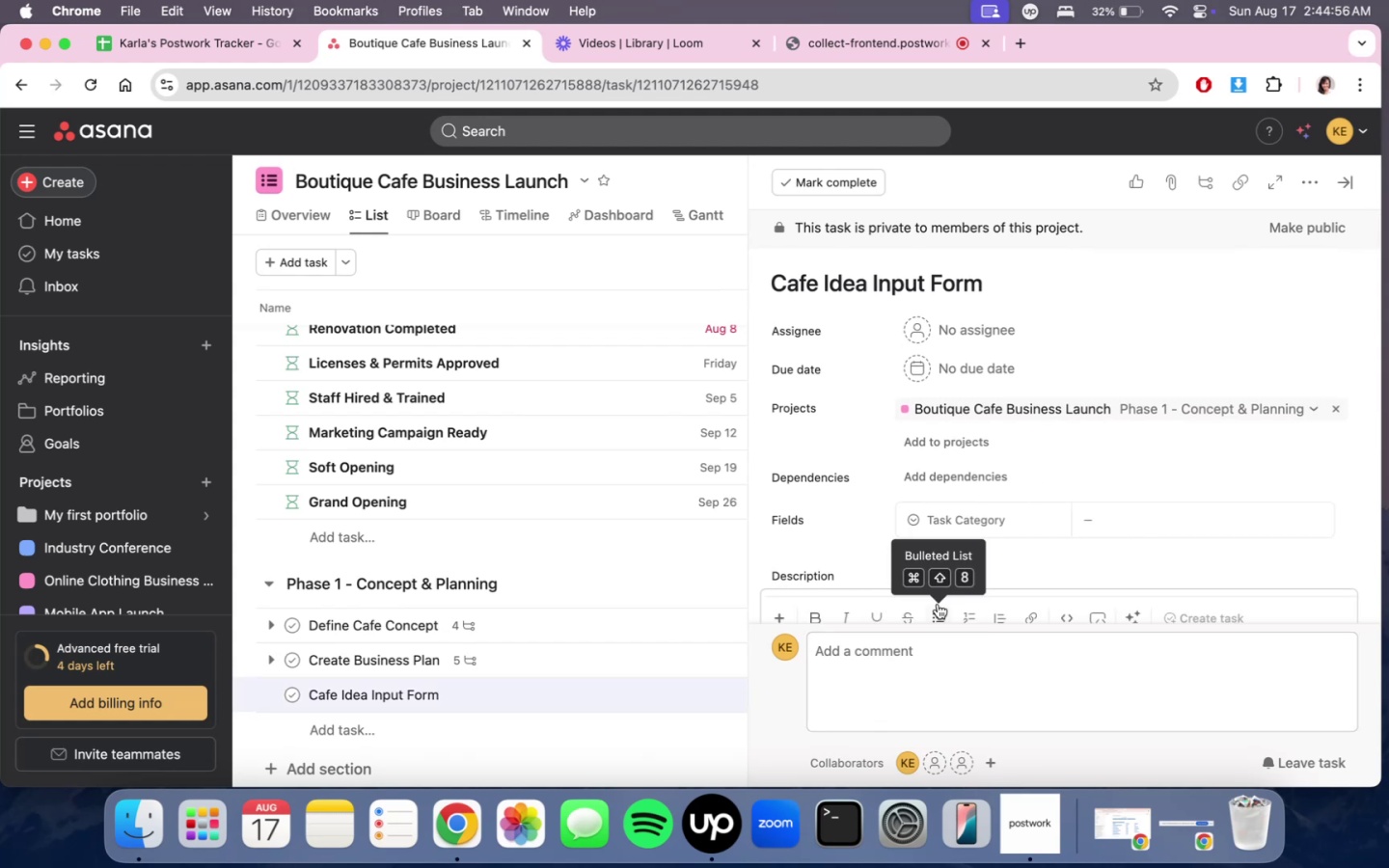 
type(Pi)
key(Backspace)
type(urpose: )
 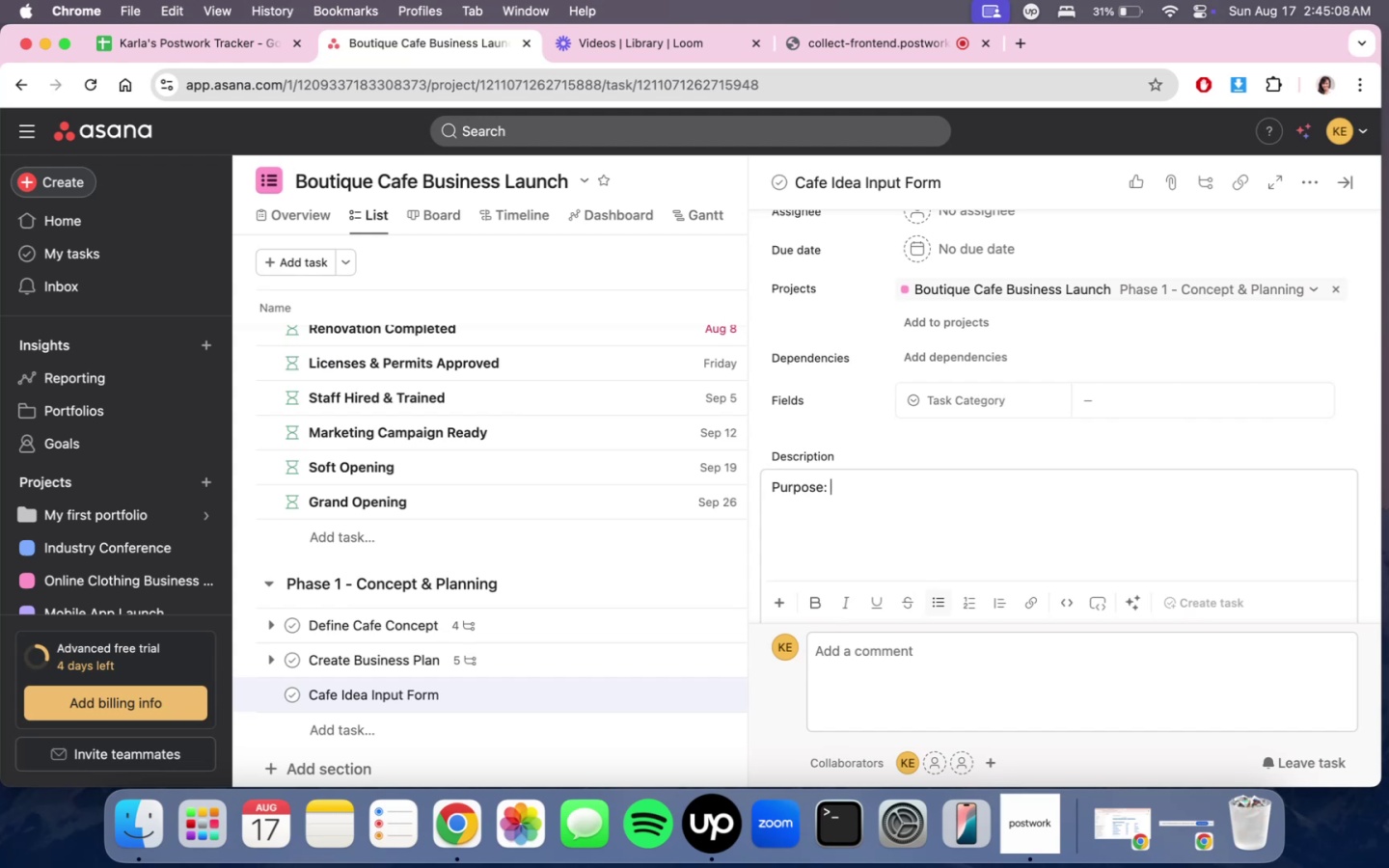 
wait(15.09)
 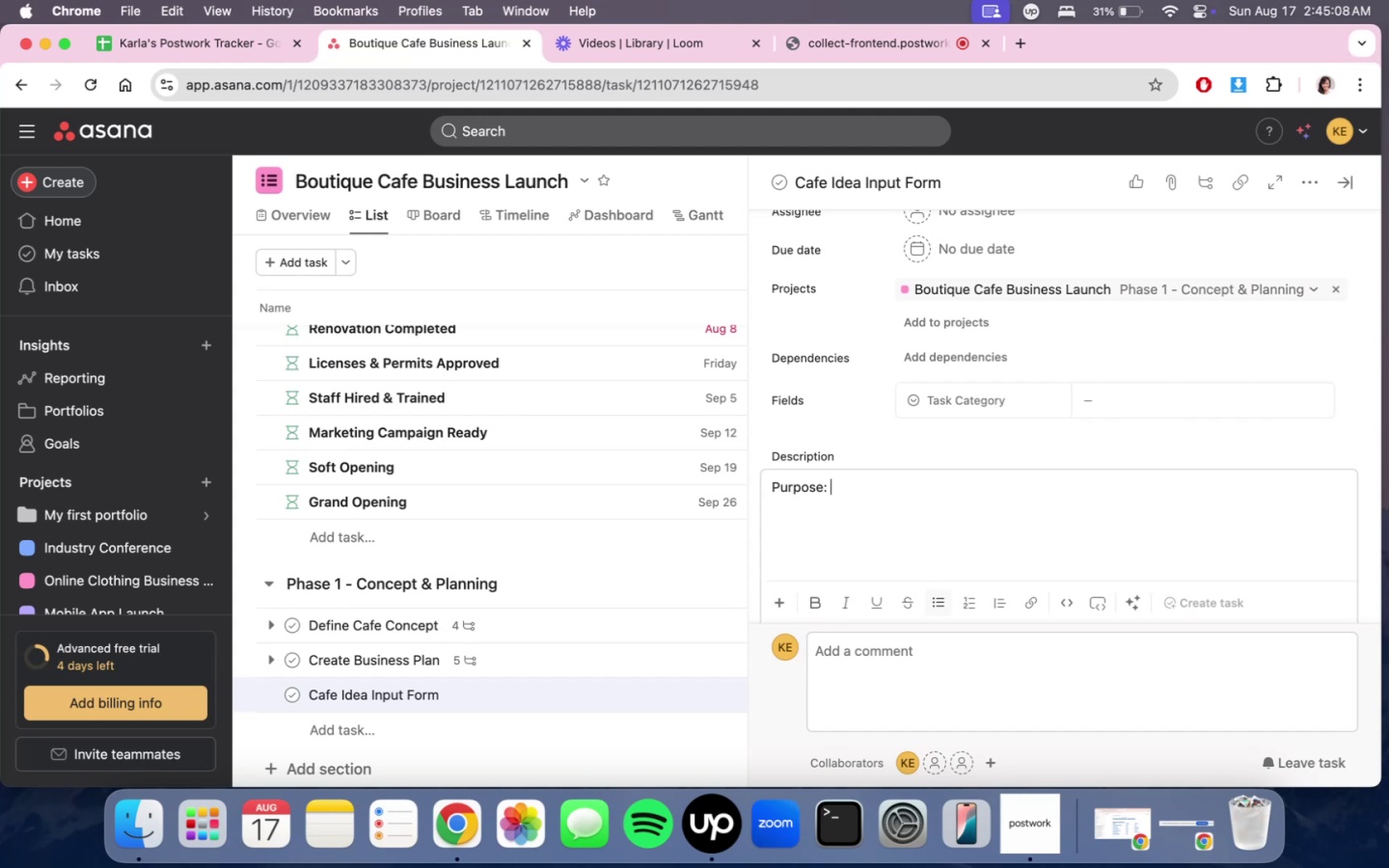 
left_click([838, 50])
 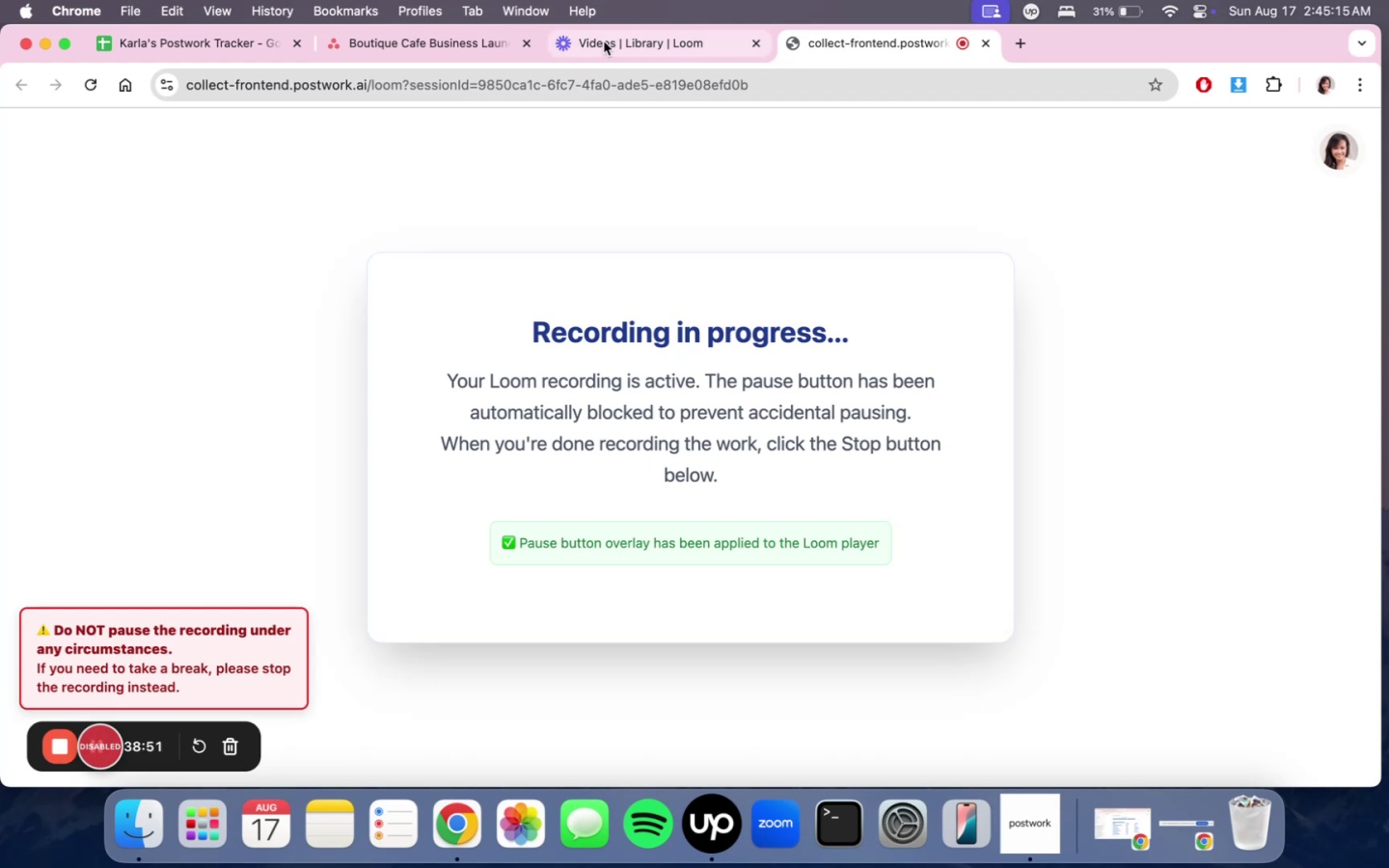 
left_click([614, 34])
 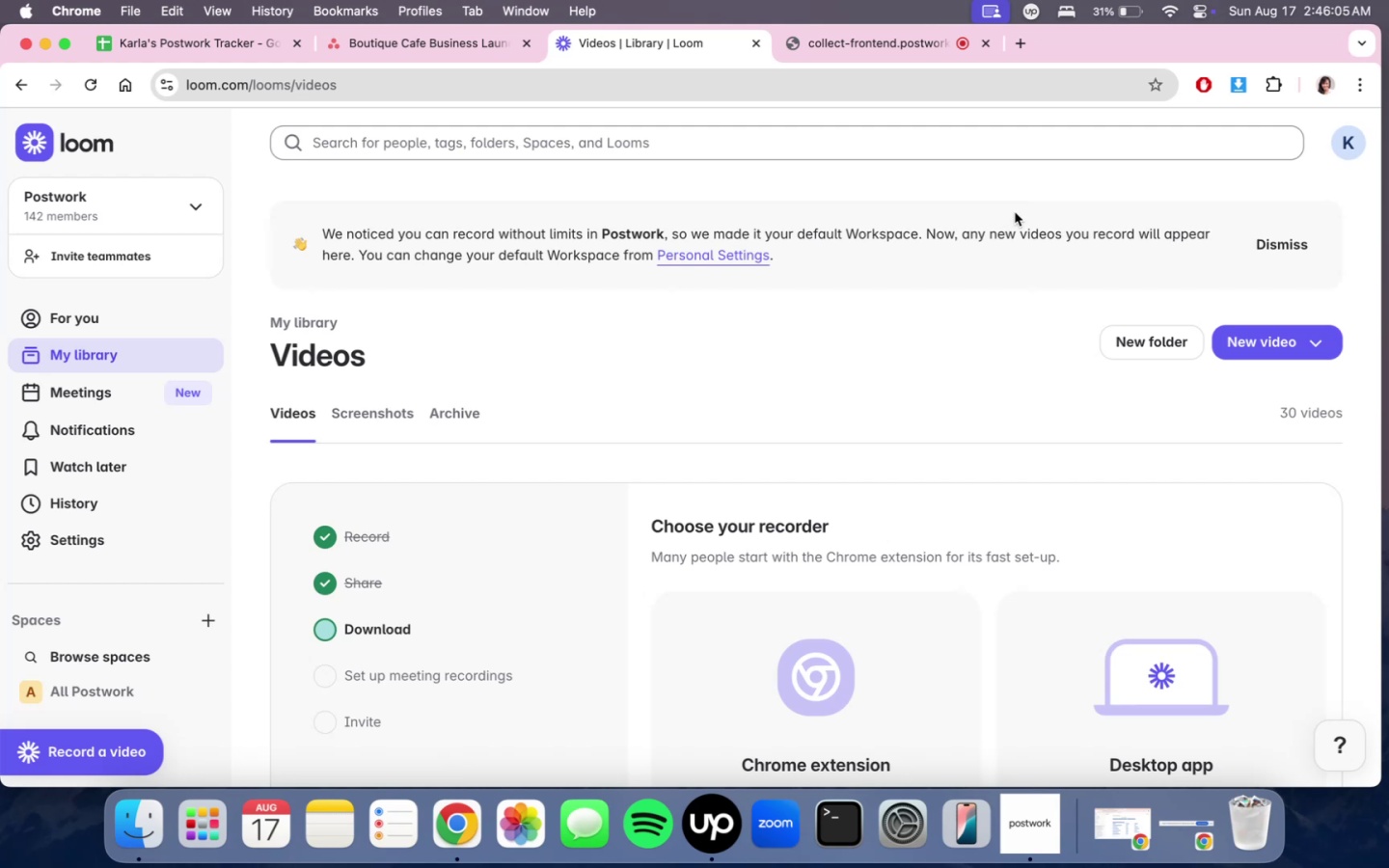 
wait(55.03)
 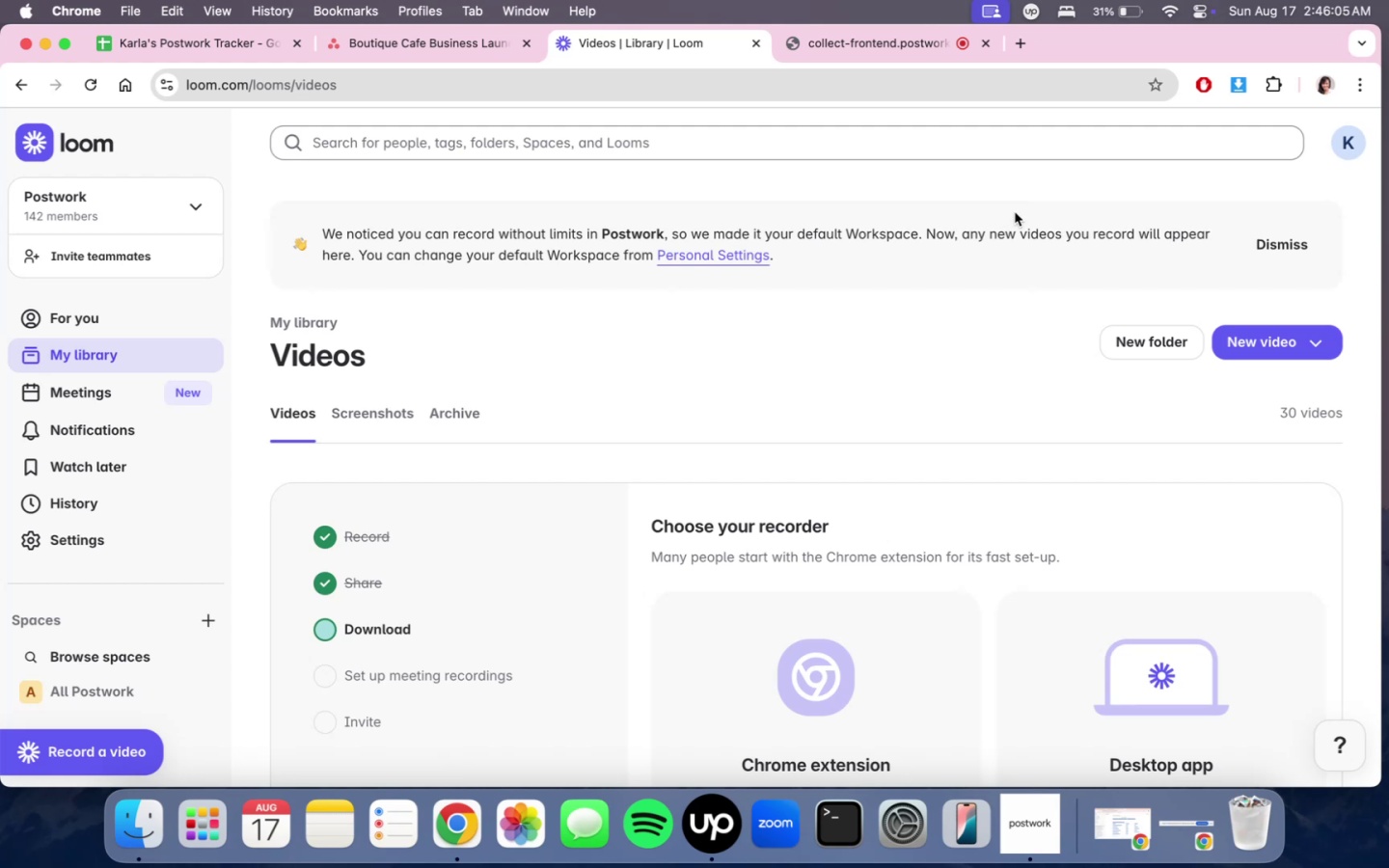 
scroll: coordinate [572, 490], scroll_direction: down, amount: 14.0
 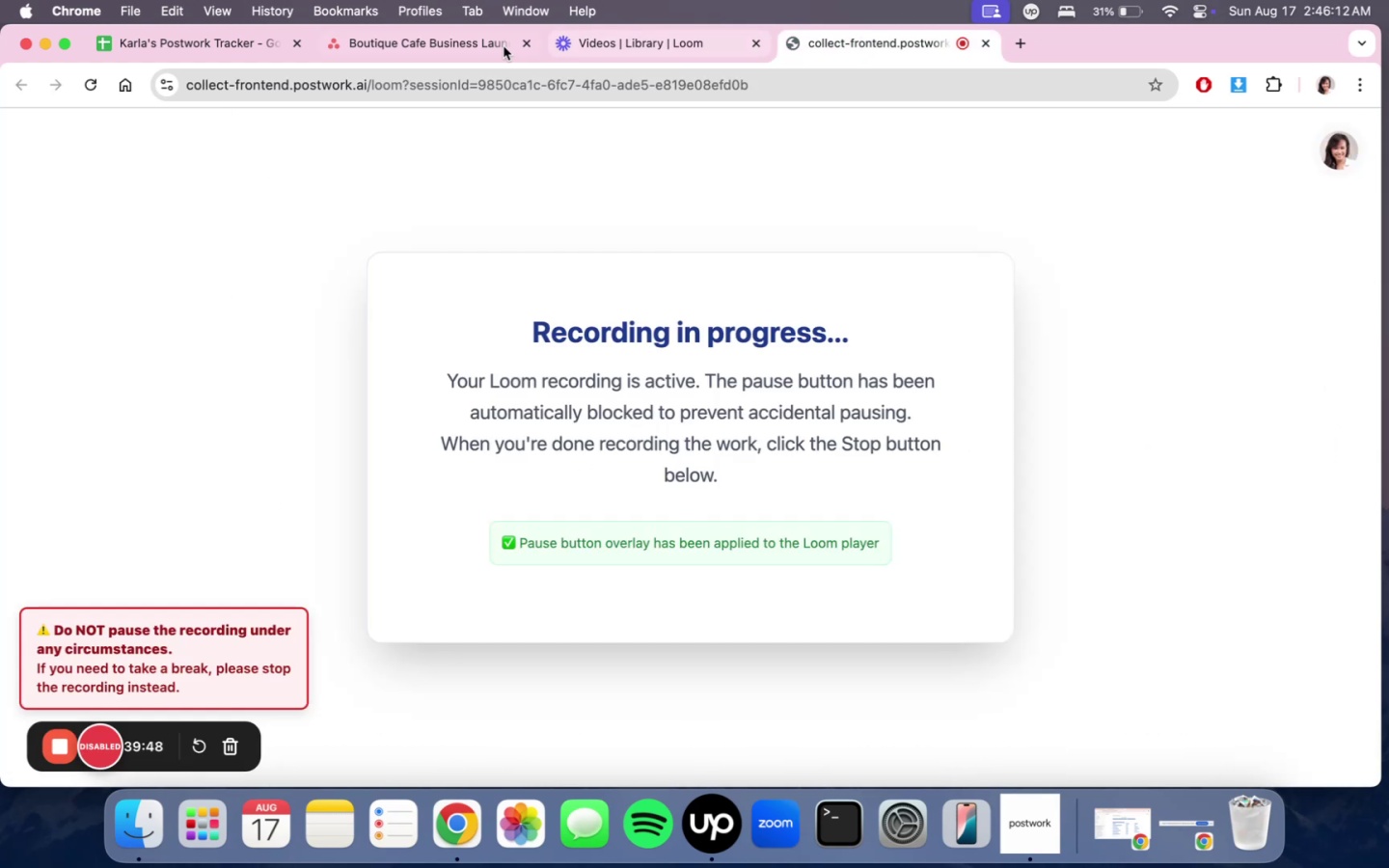 
double_click([448, 43])
 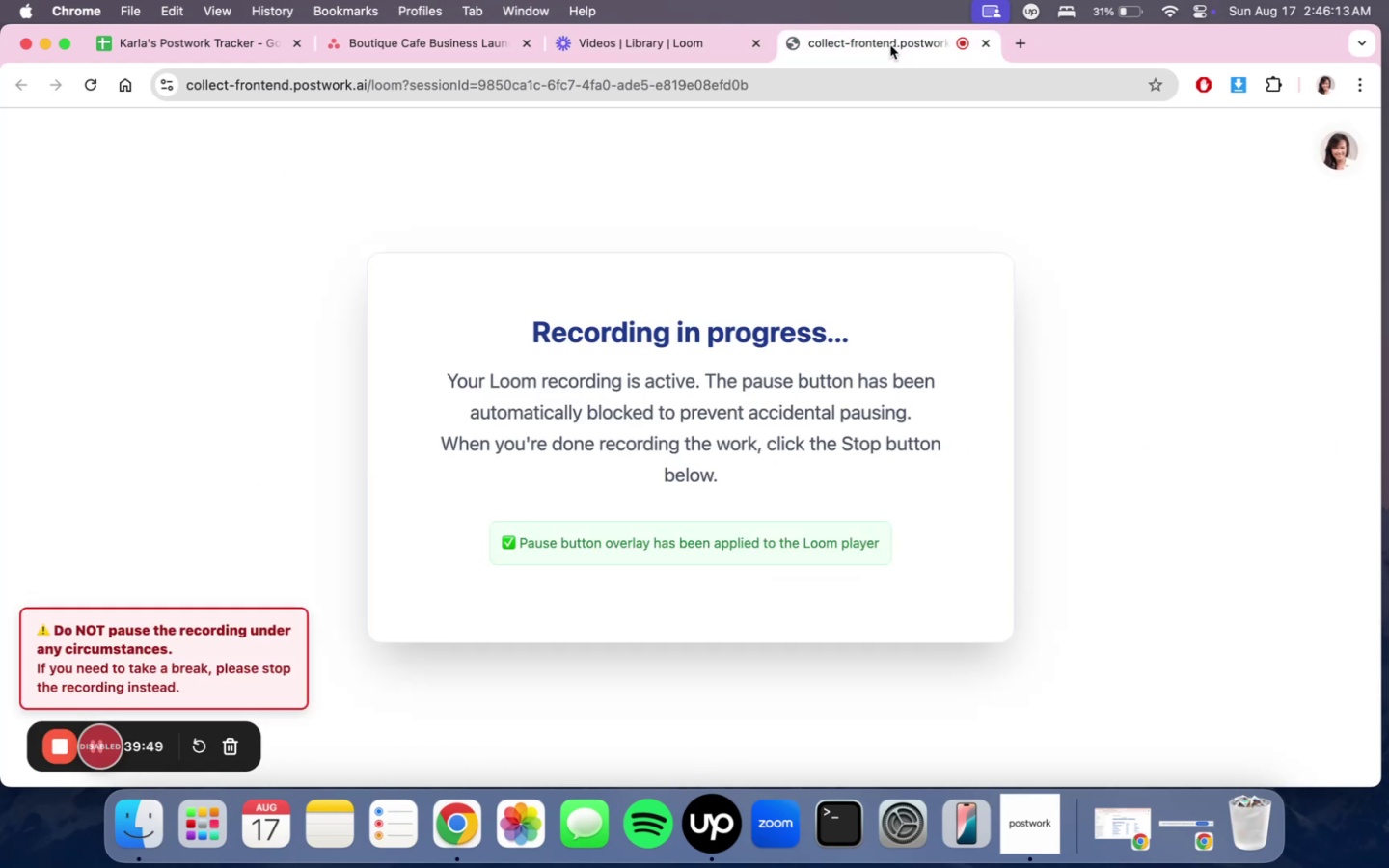 
triple_click([898, 45])
 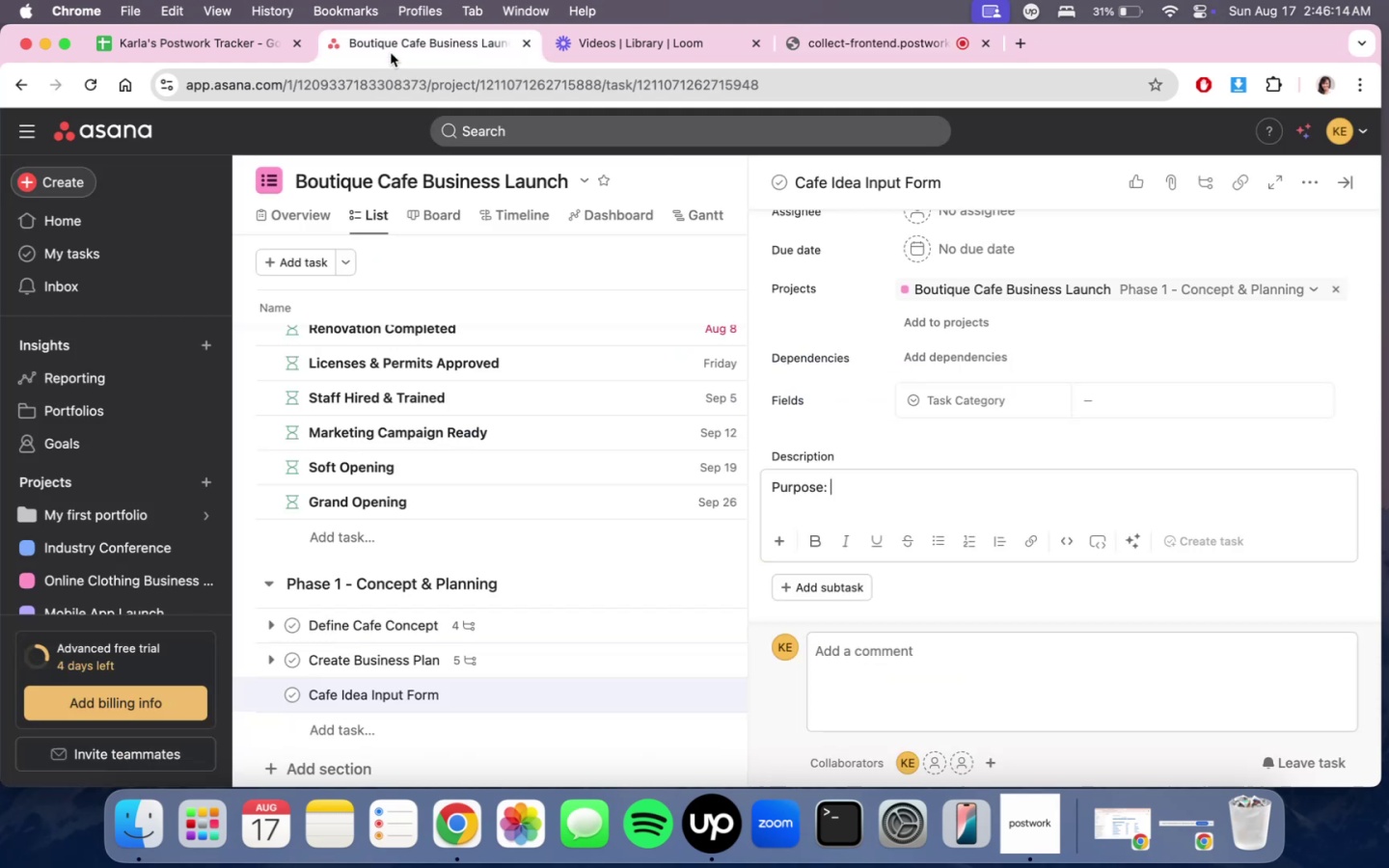 
triple_click([391, 53])
 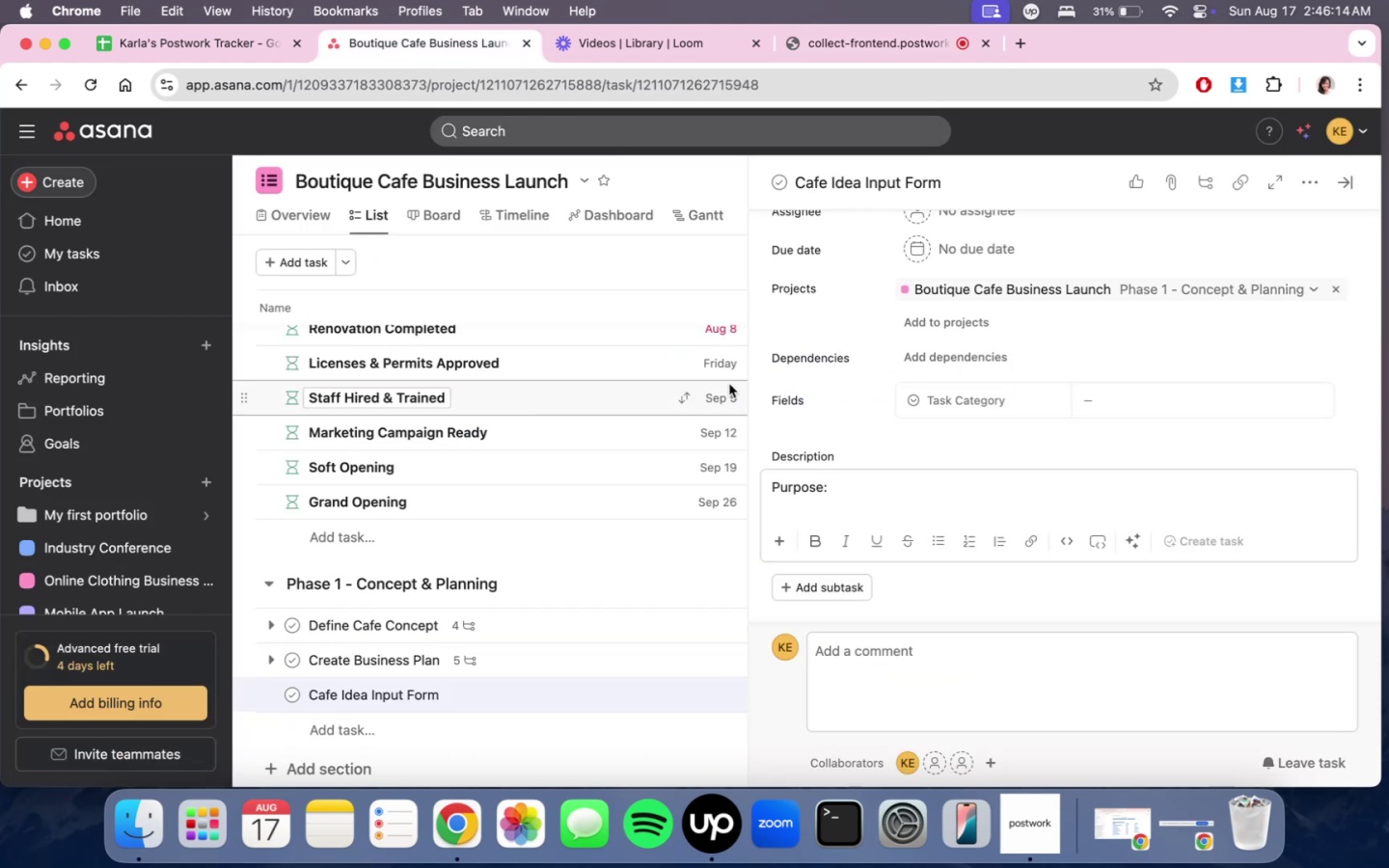 
scroll: coordinate [737, 407], scroll_direction: down, amount: 8.0
 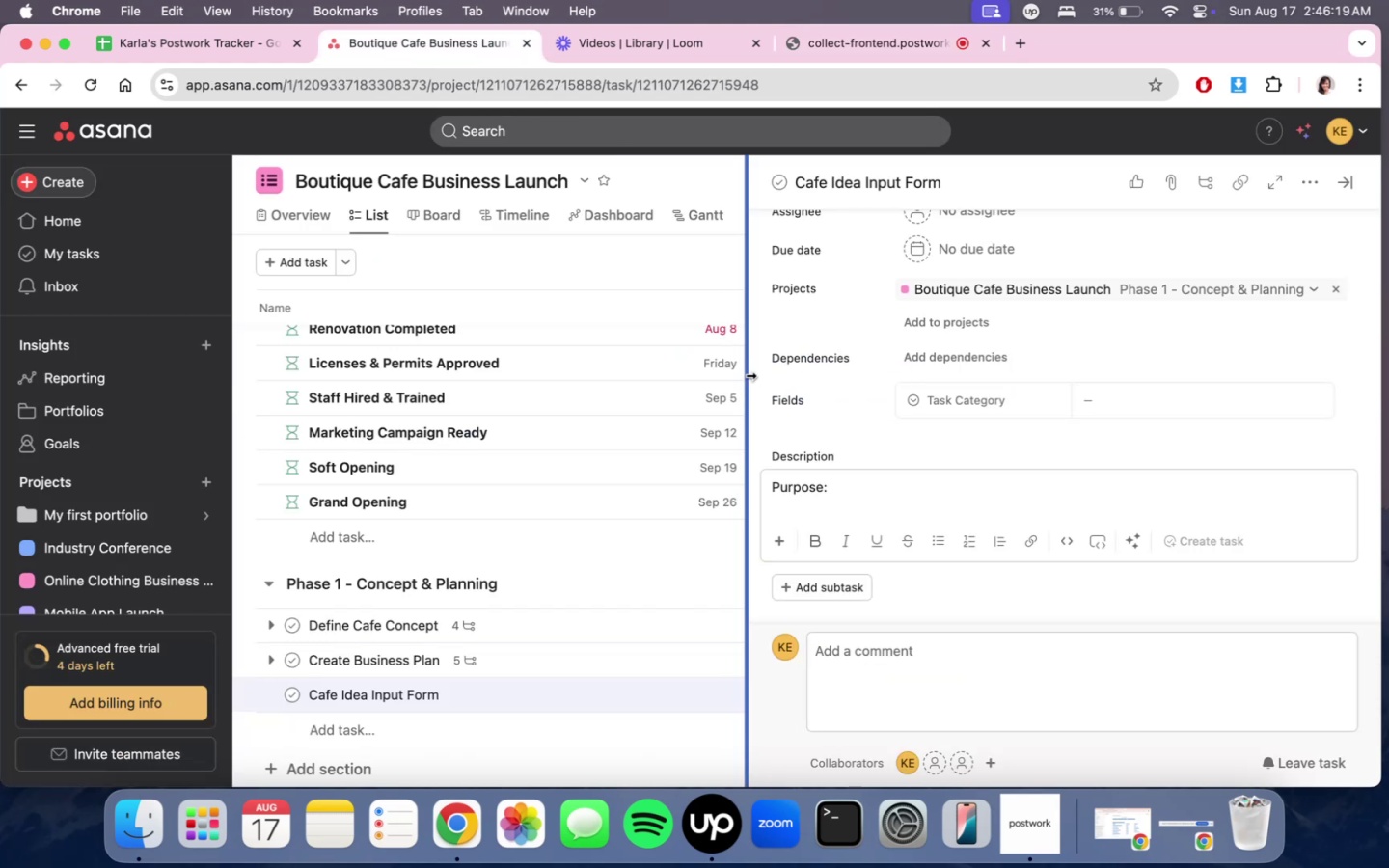 
type(Collect input )
 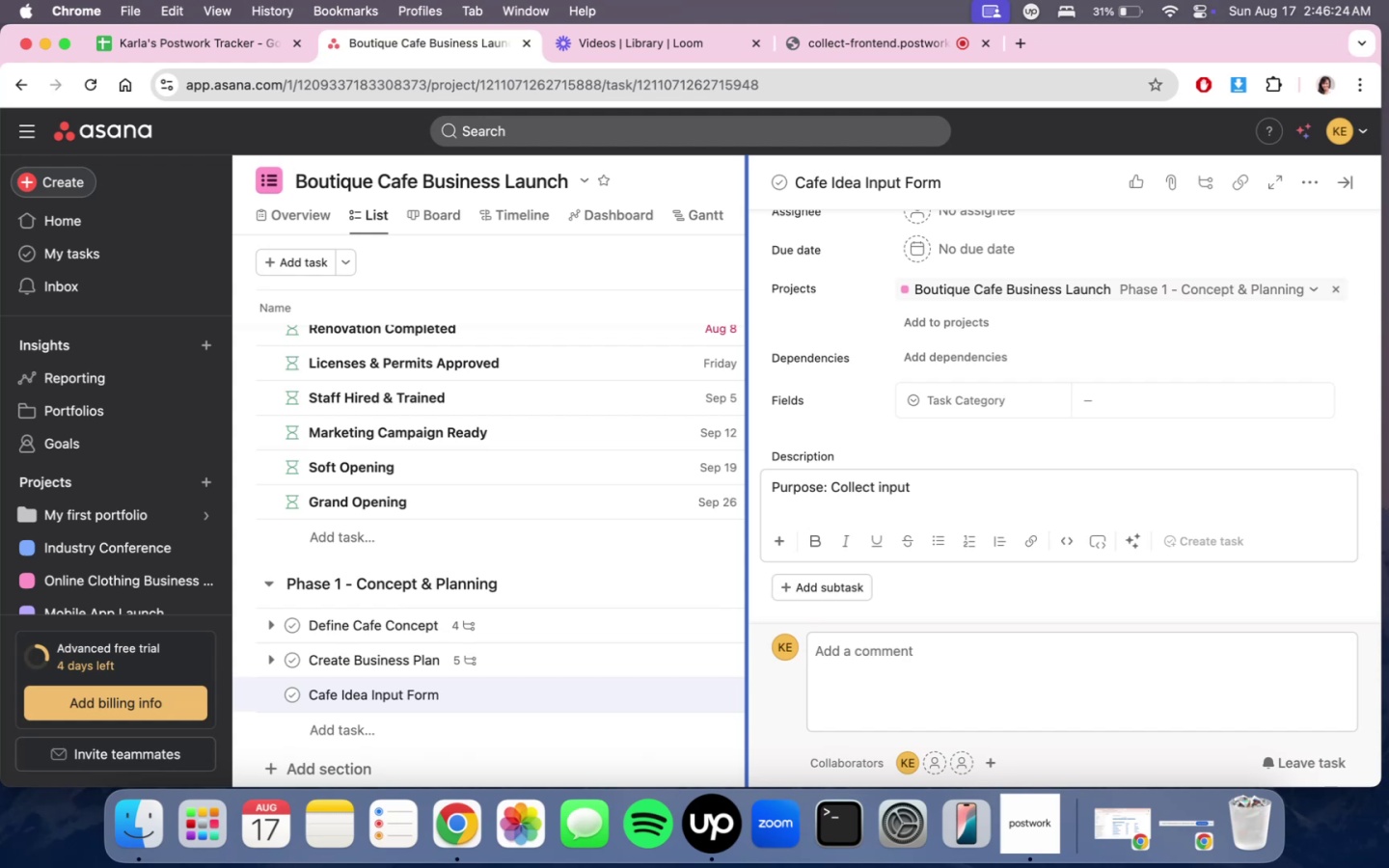 
type(from partnemer)
key(Backspace)
key(Backspace)
key(Backspace)
type(rs/stakeholders)
 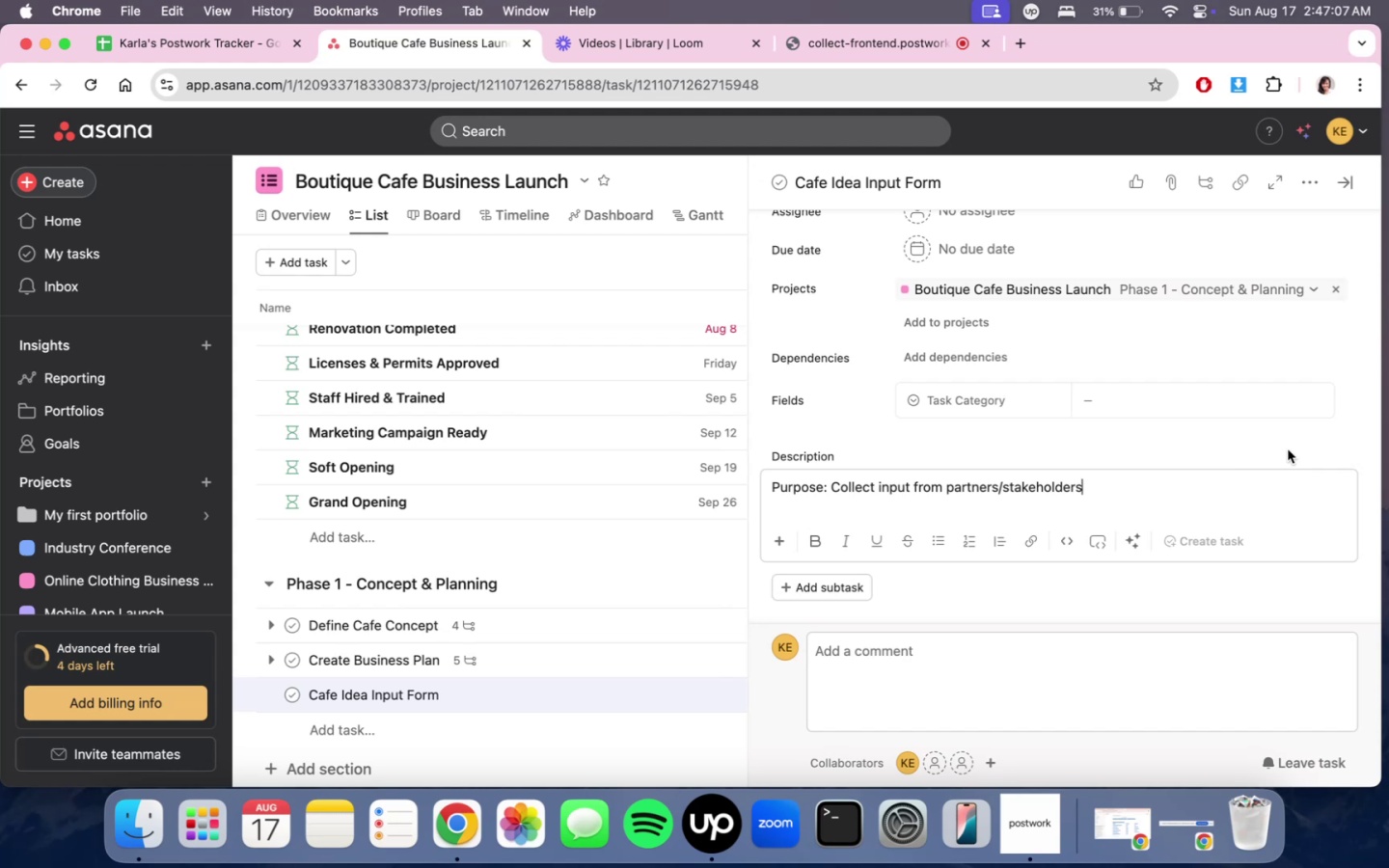 
wait(39.03)
 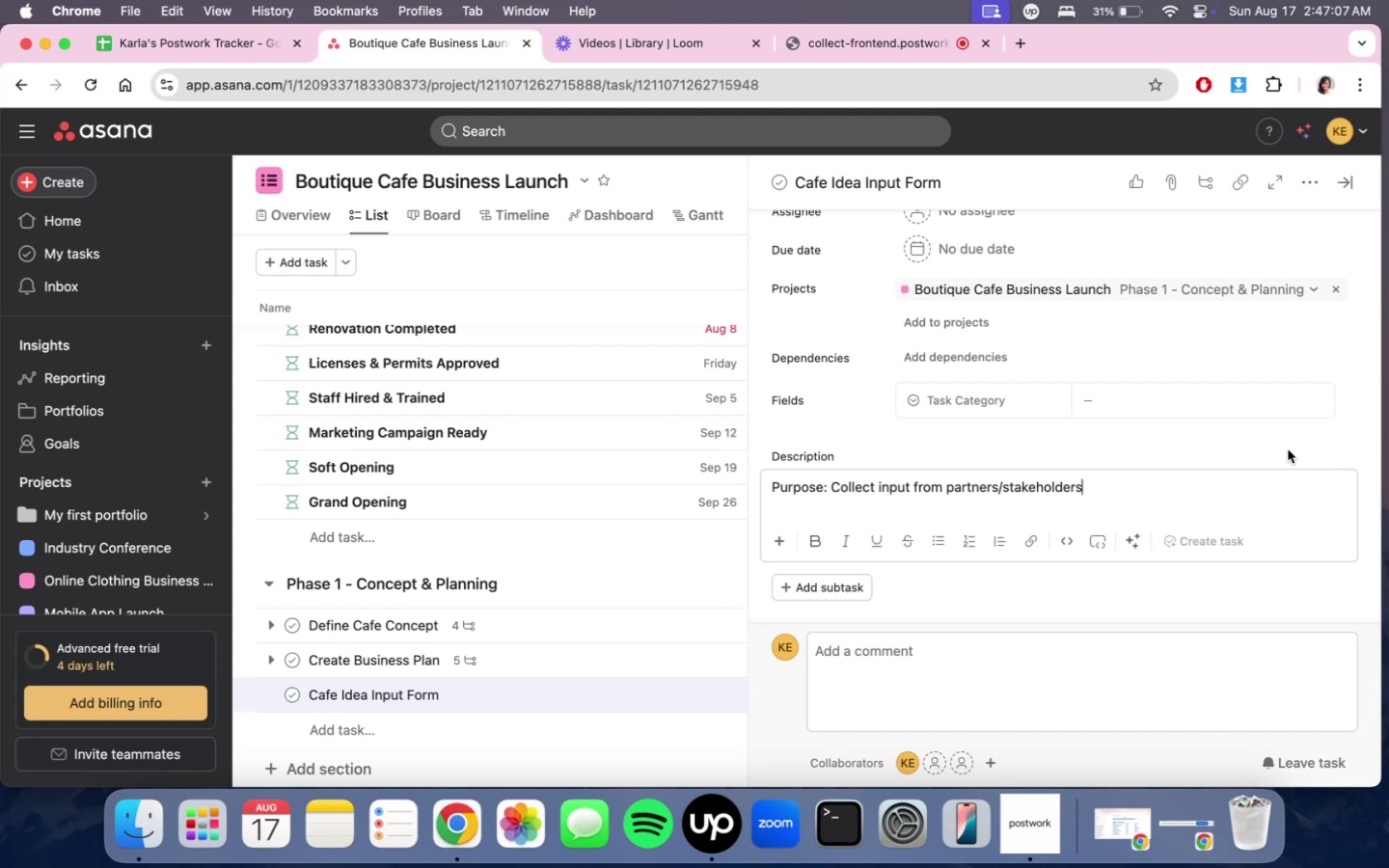 
scroll: coordinate [1355, 526], scroll_direction: down, amount: 1.0
 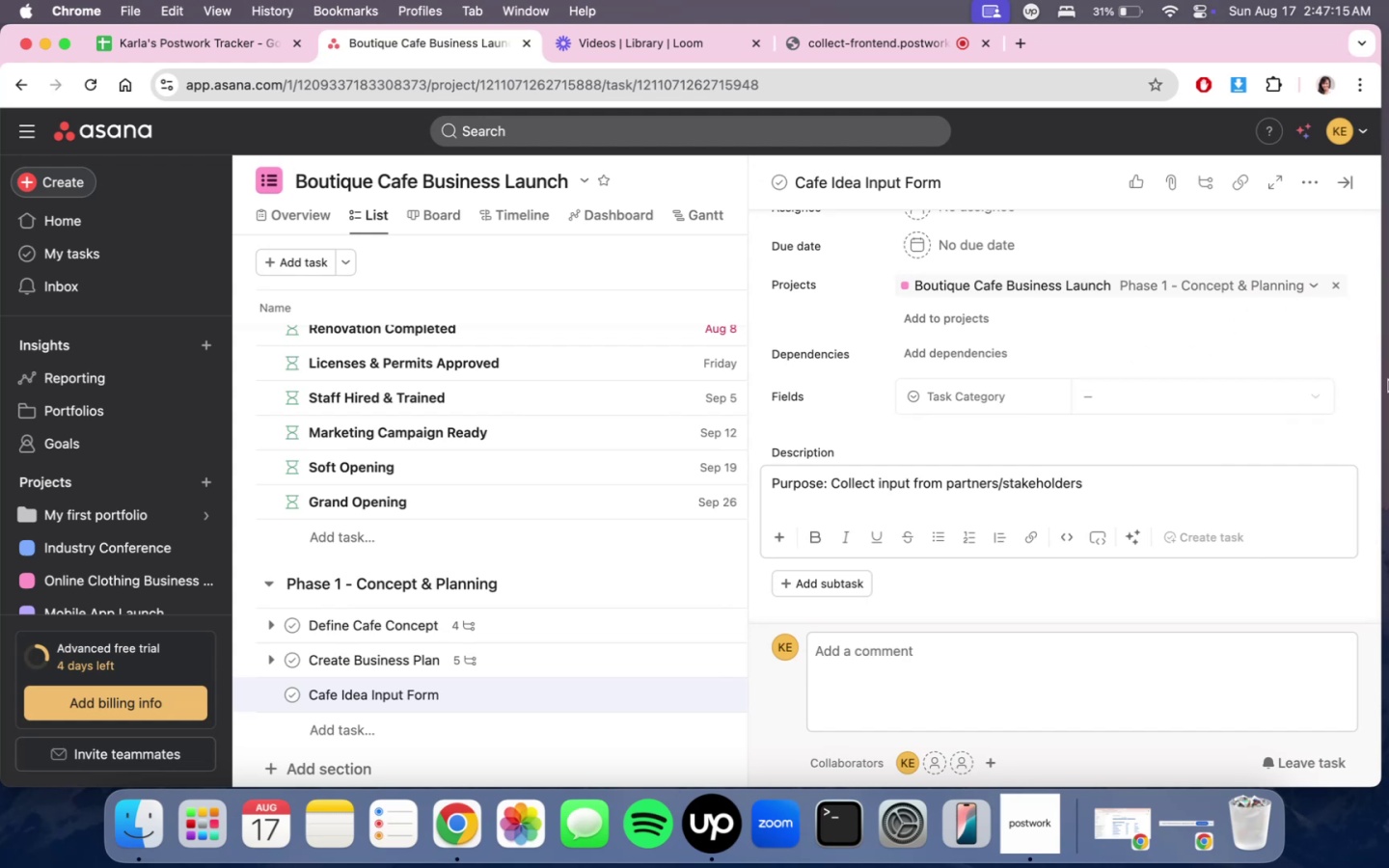 
wait(5.01)
 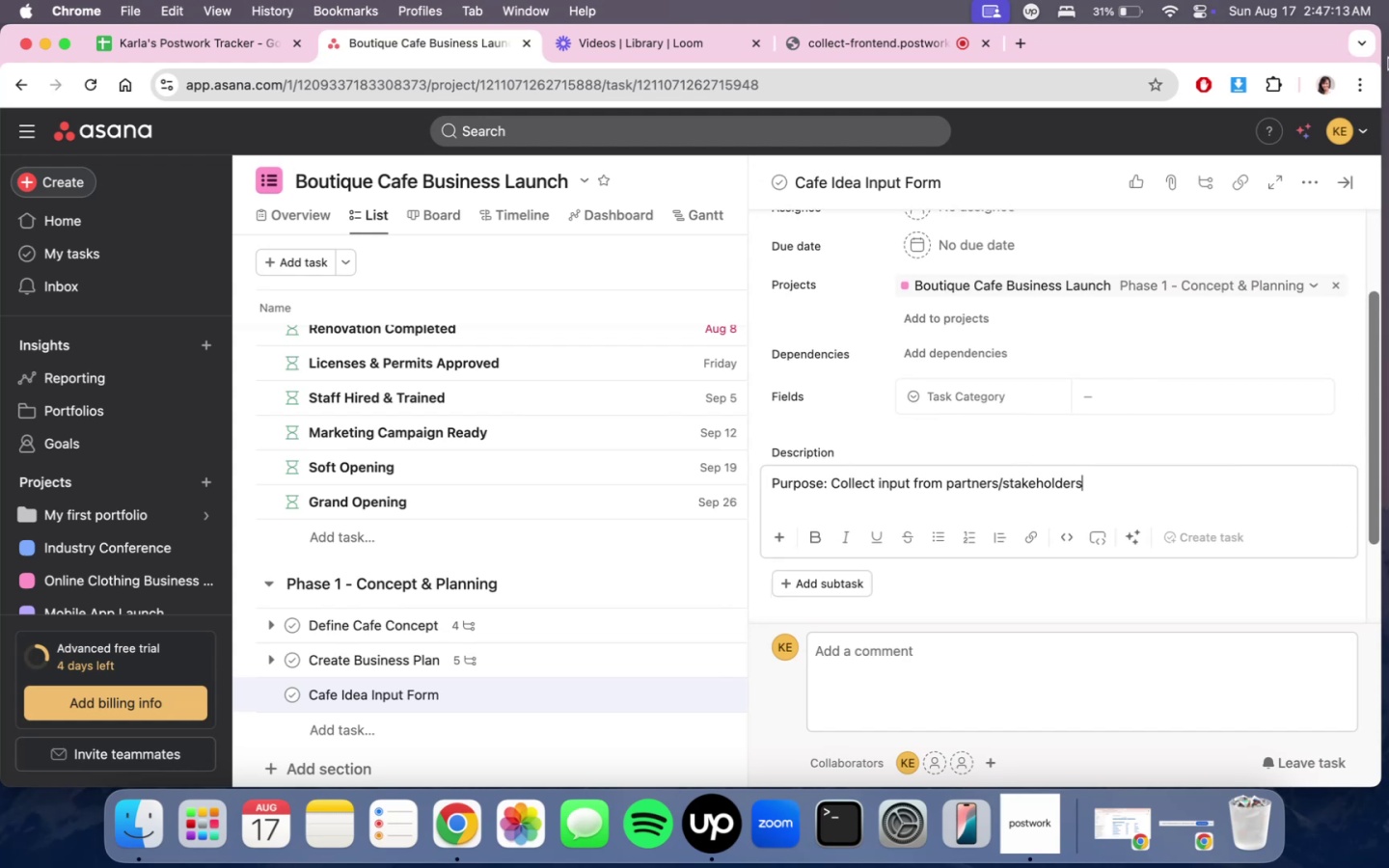 
left_click([1352, 185])
 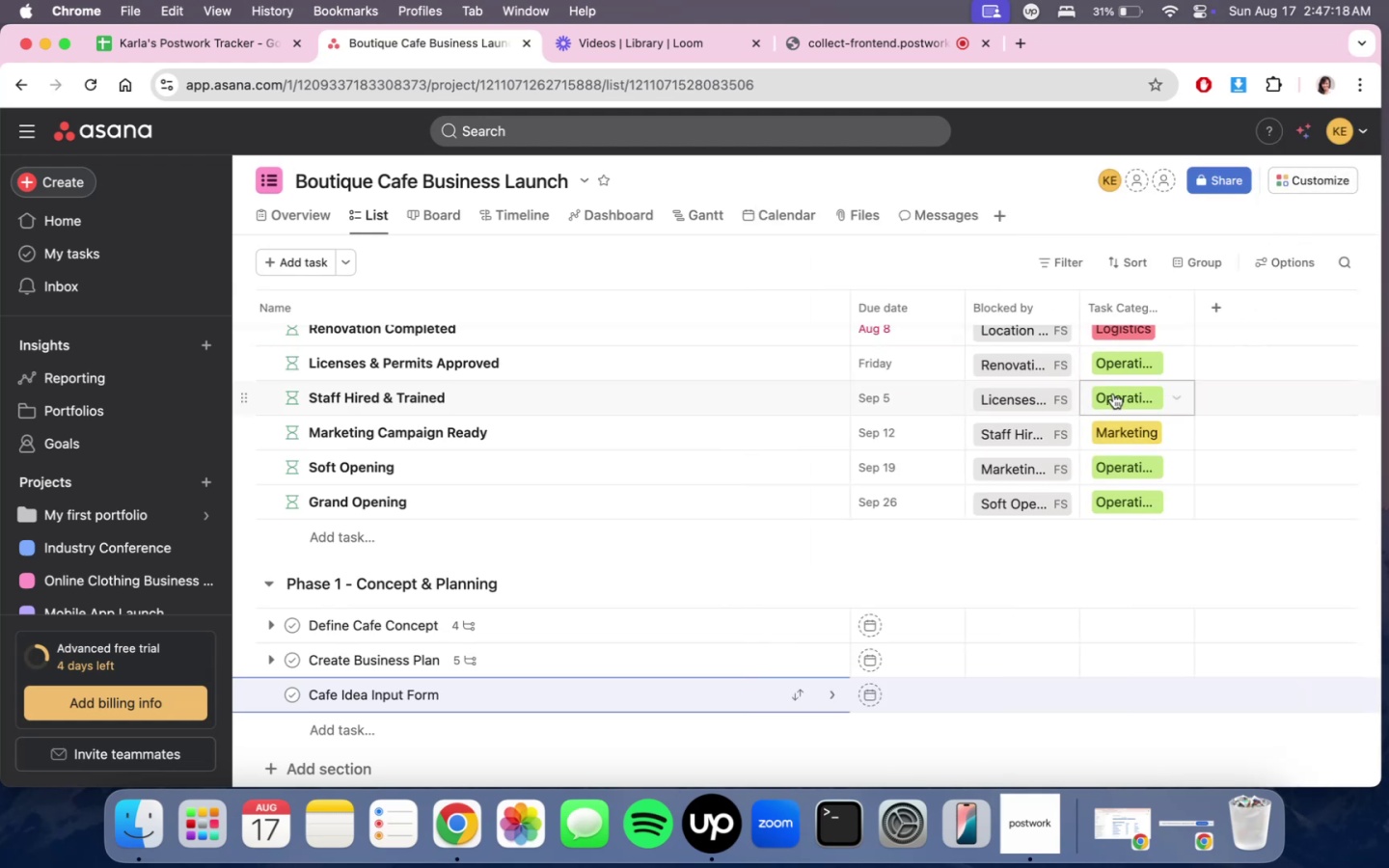 
scroll: coordinate [1134, 478], scroll_direction: down, amount: 4.0
 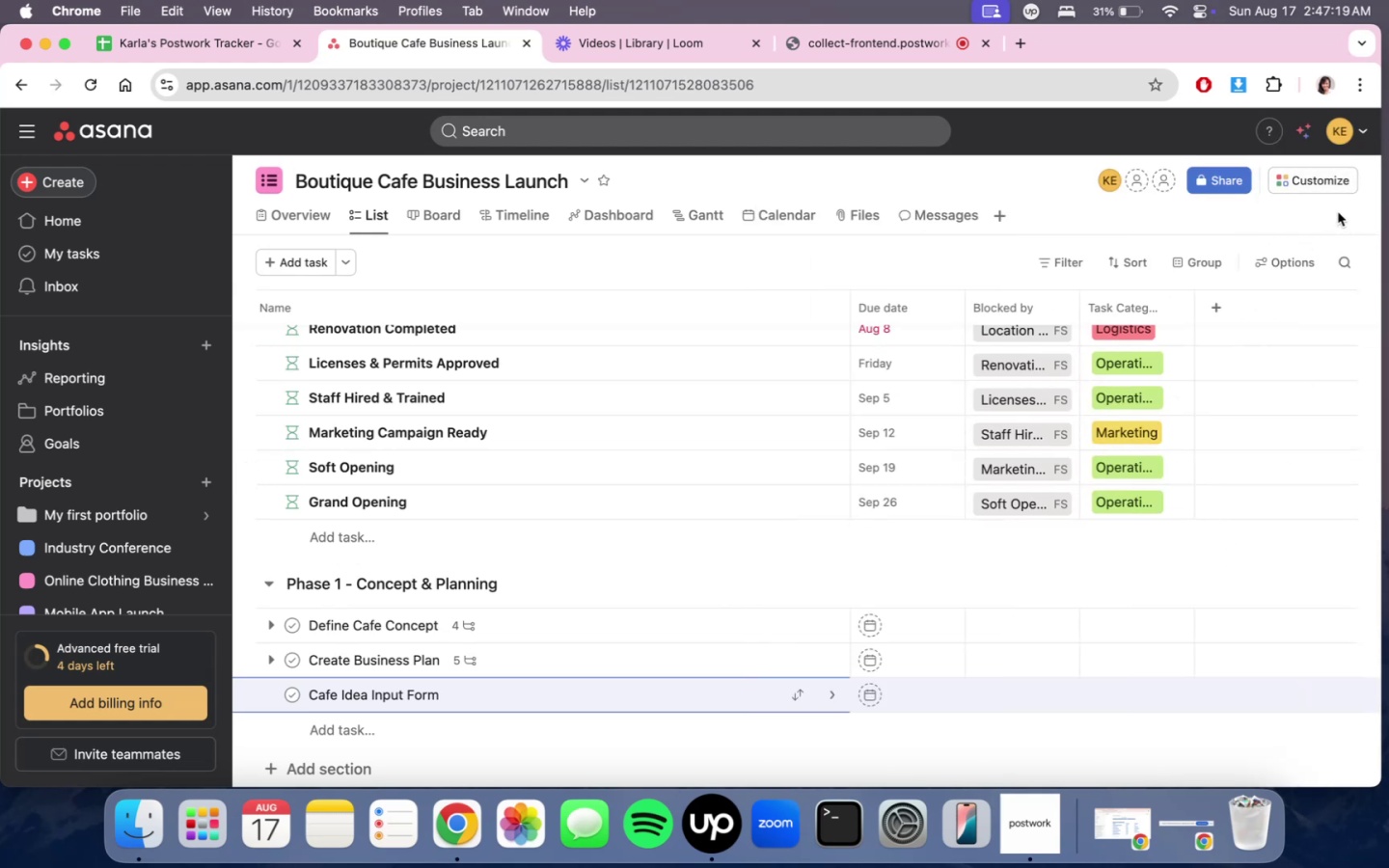 
mouse_move([1319, 212])
 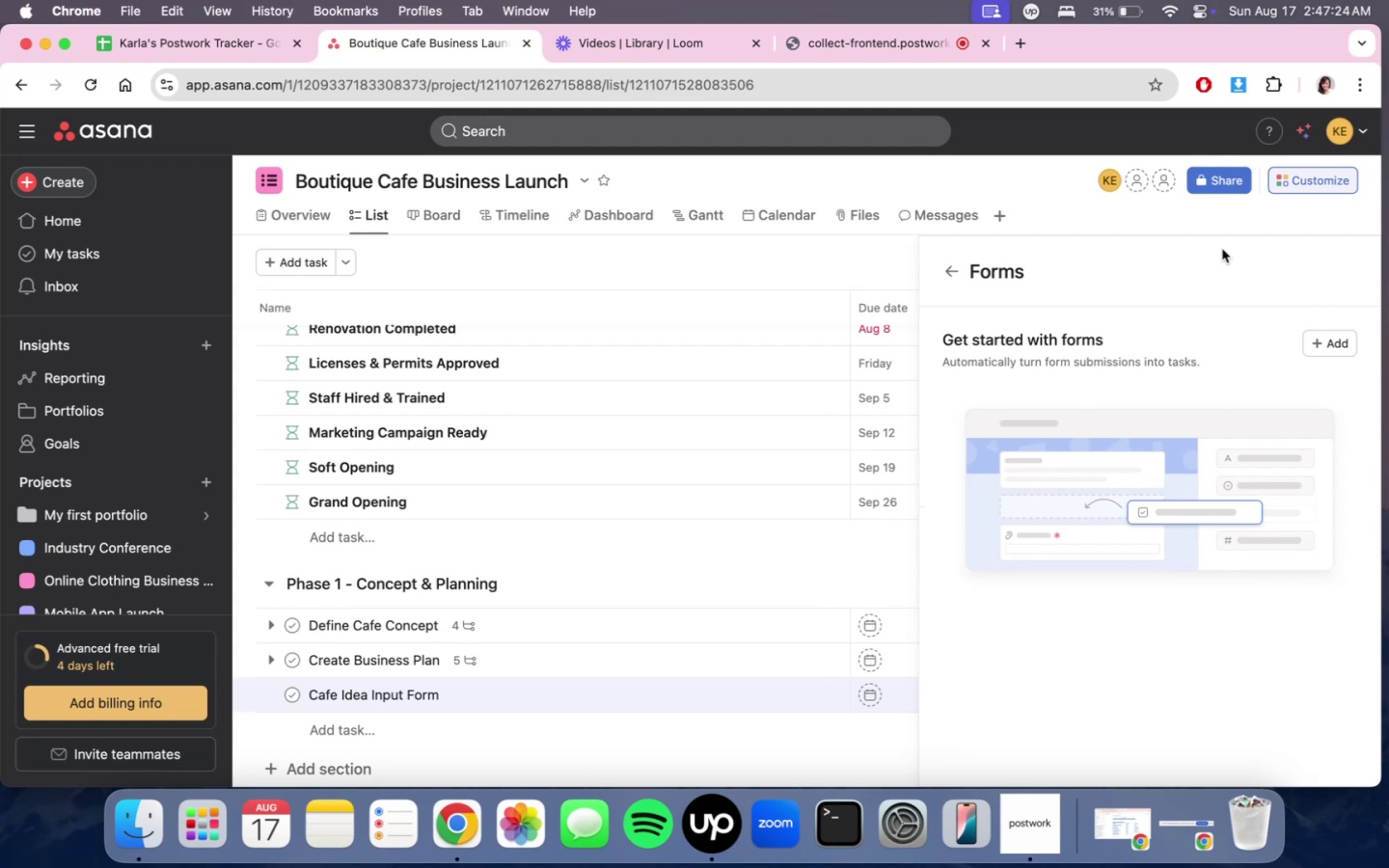 
left_click([1337, 351])
 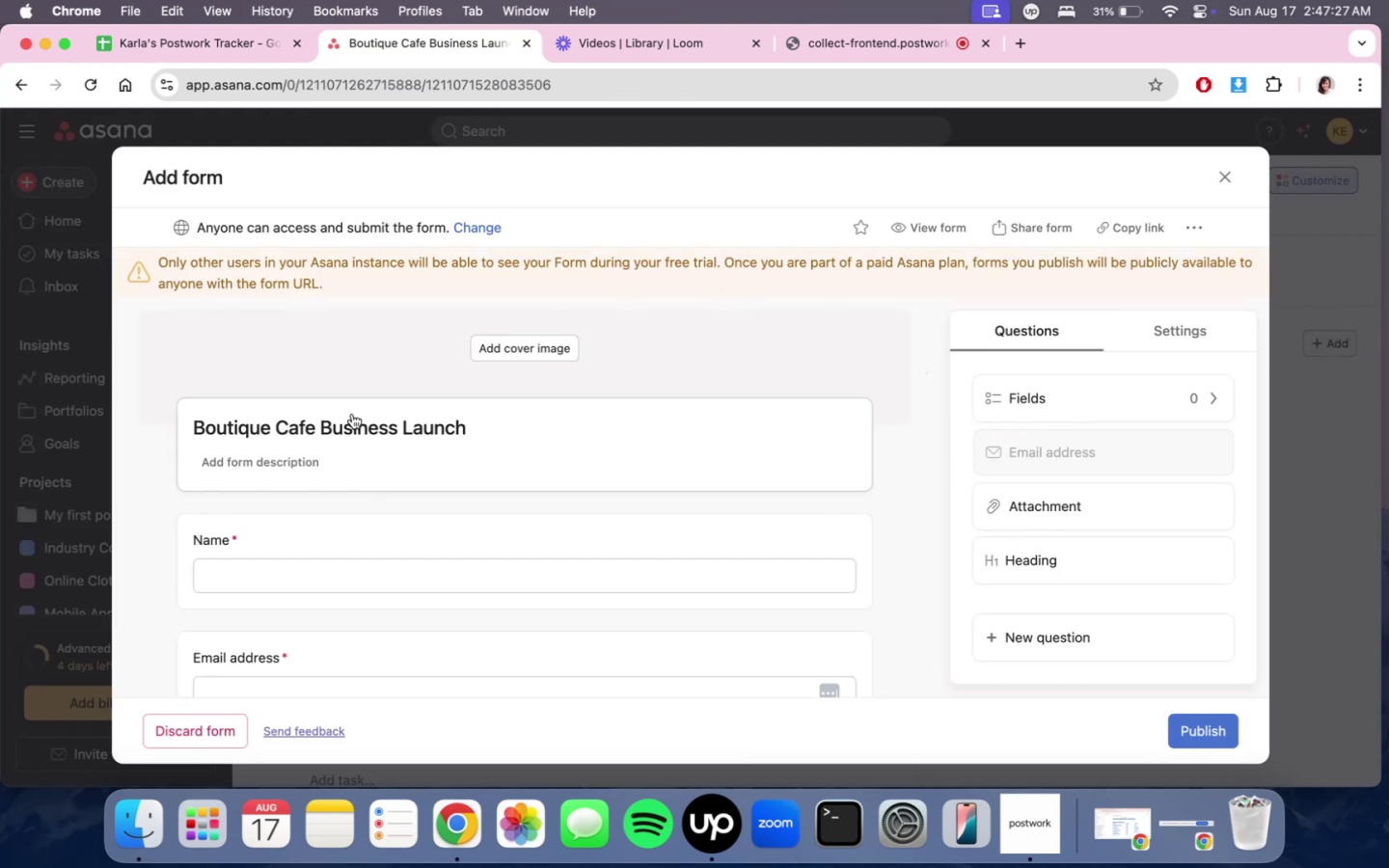 
double_click([337, 425])
 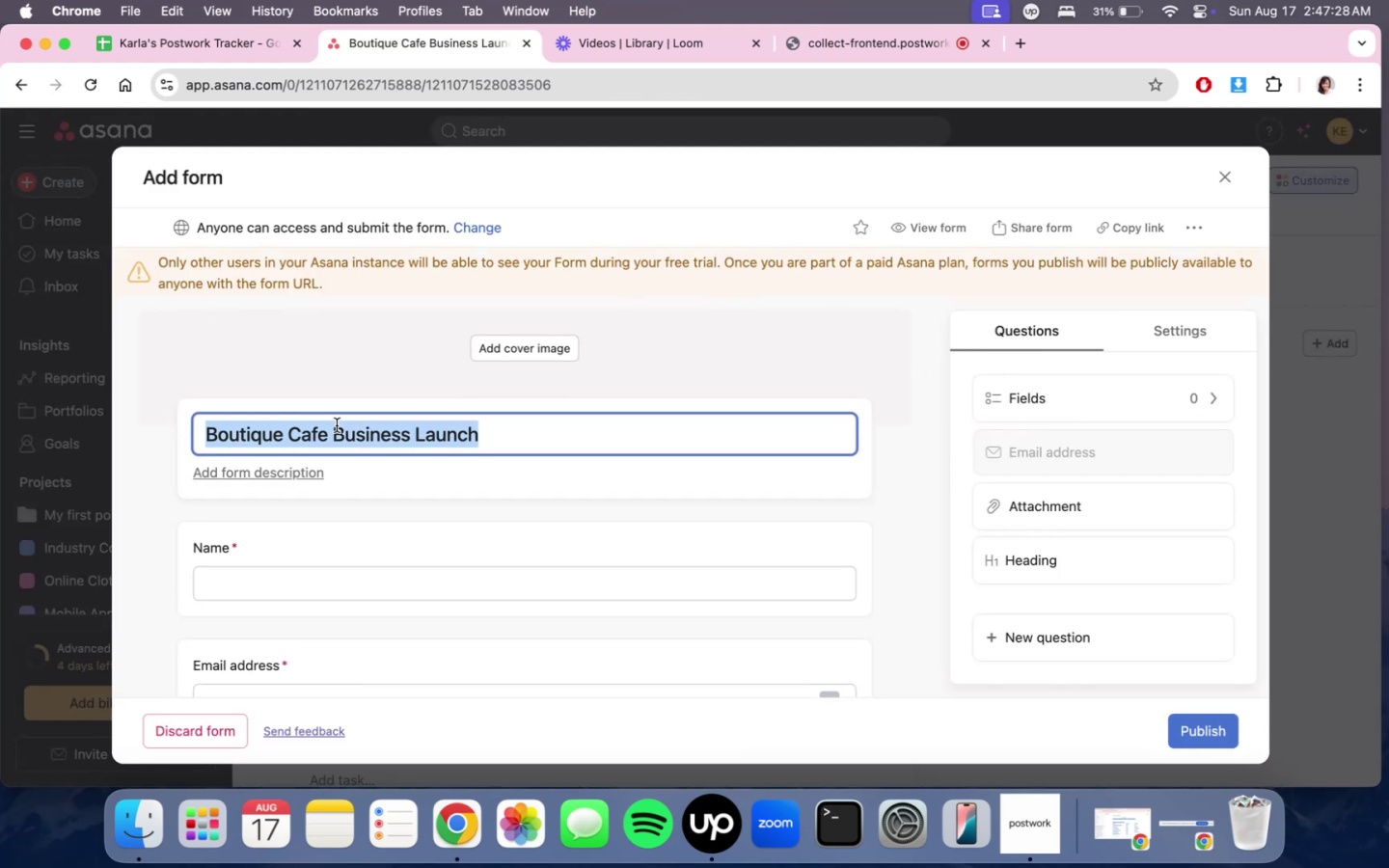 
triple_click([337, 425])
 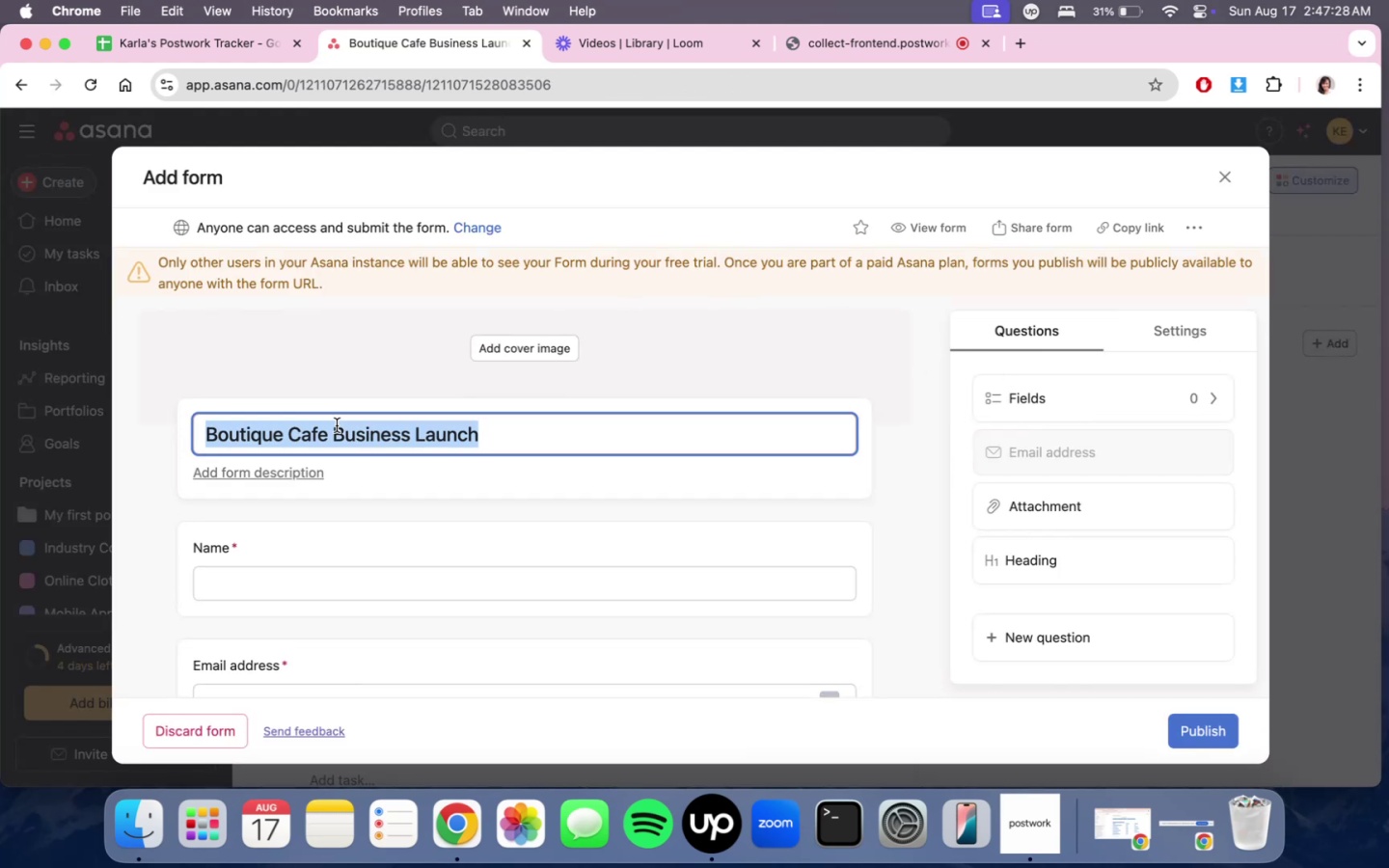 
type(Cafe Idea Input Form)
 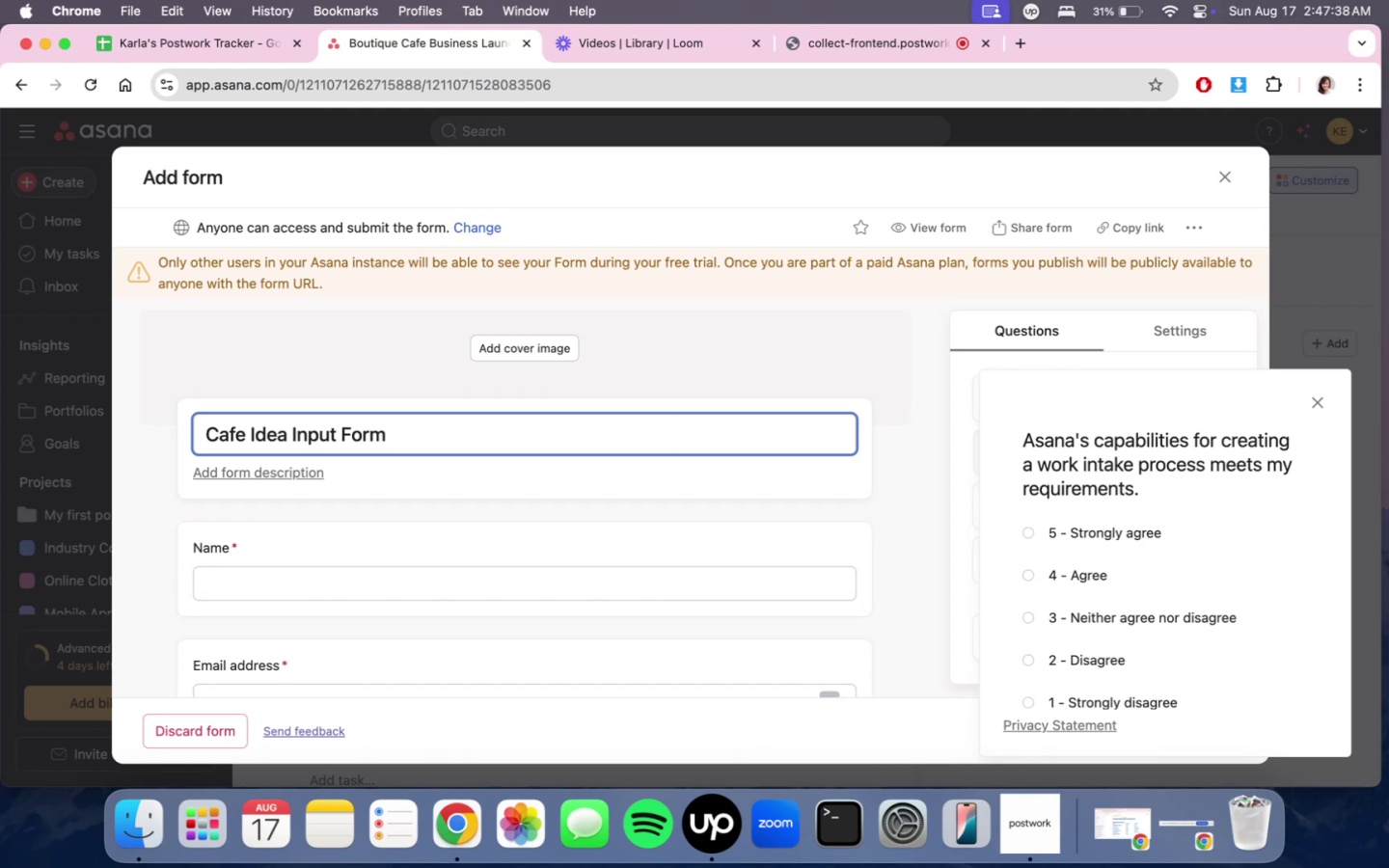 
wait(13.82)
 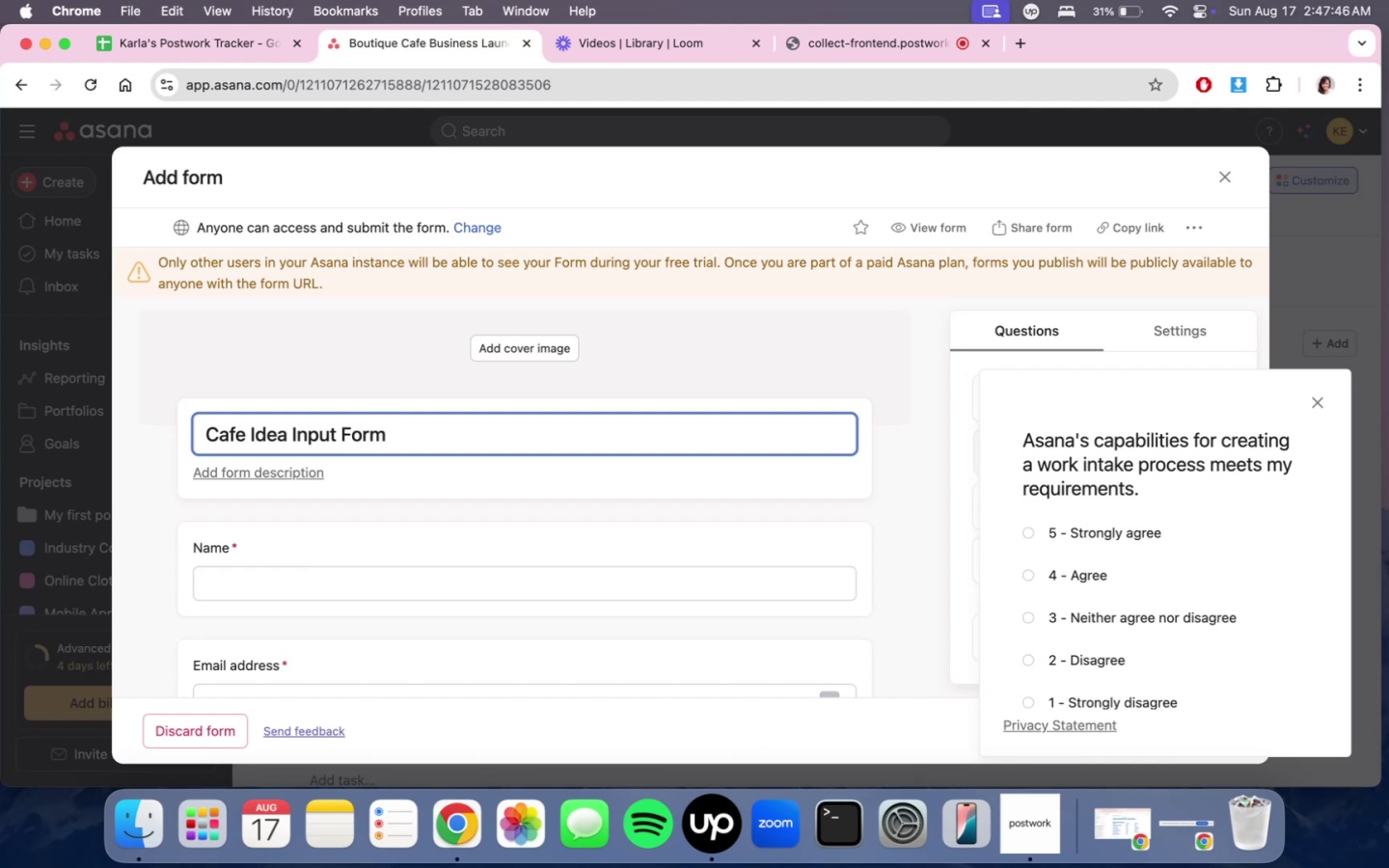 
scroll: coordinate [331, 439], scroll_direction: down, amount: 3.0
 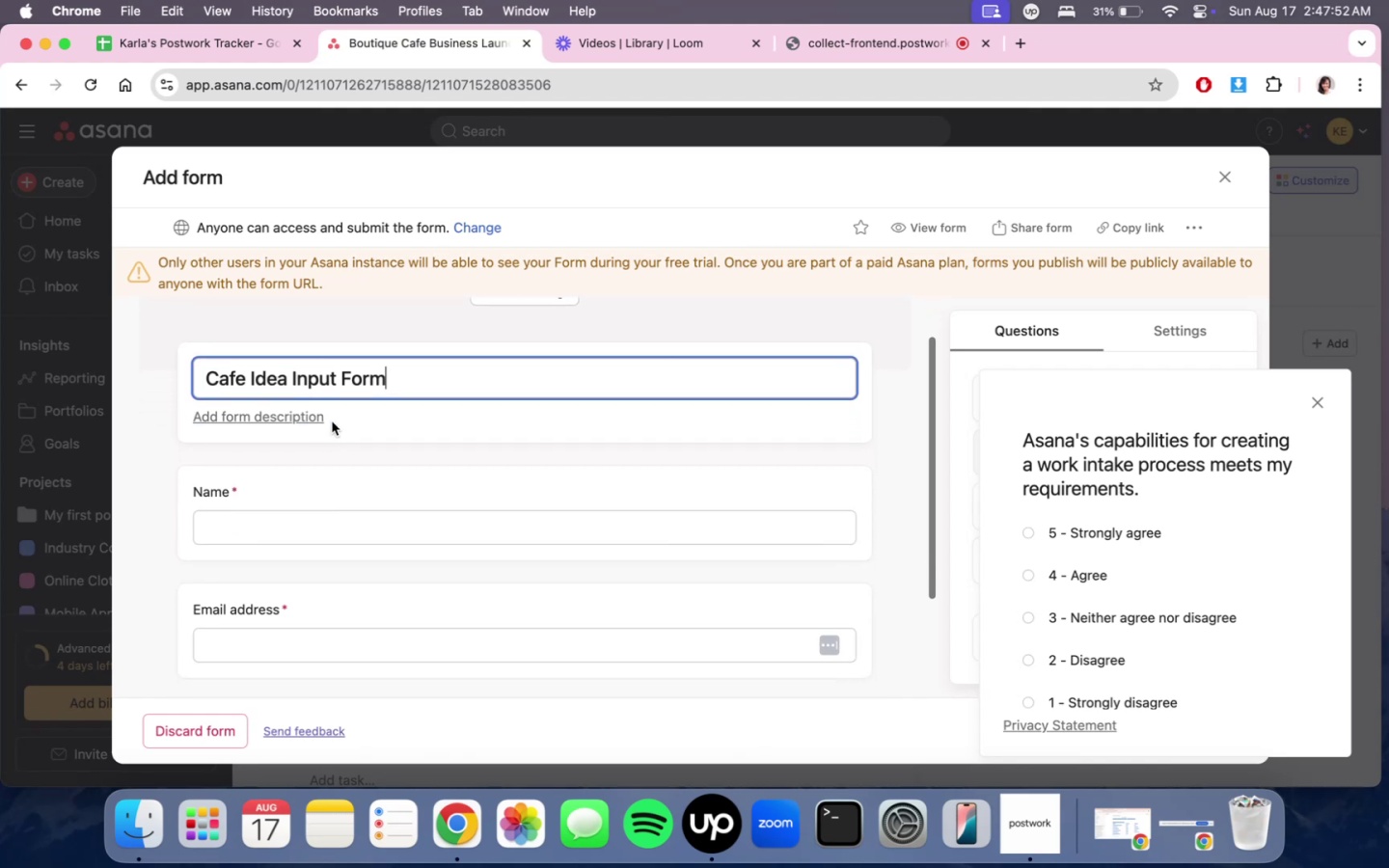 
scroll: coordinate [331, 418], scroll_direction: up, amount: 3.0
 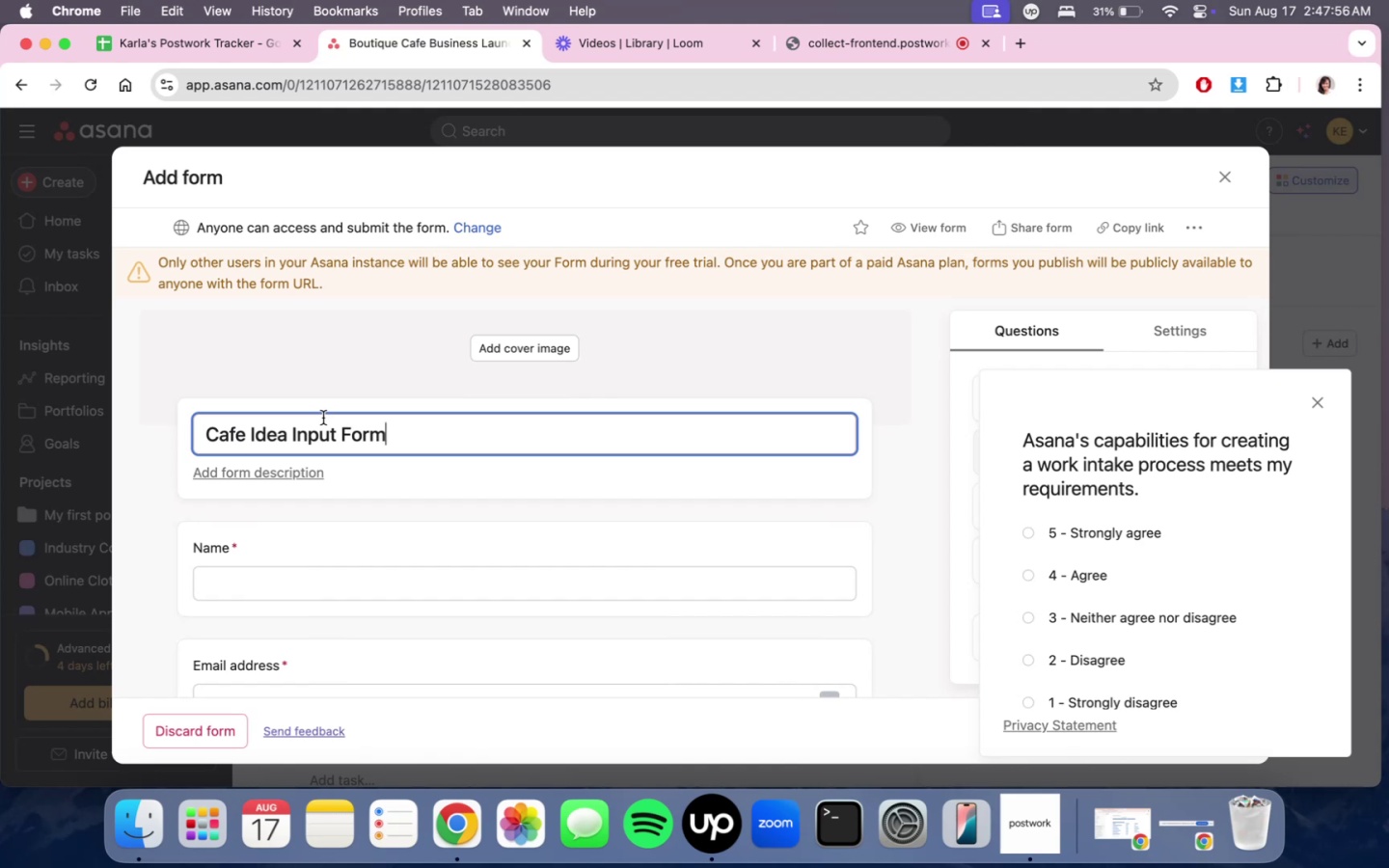 
scroll: coordinate [316, 426], scroll_direction: down, amount: 3.0
 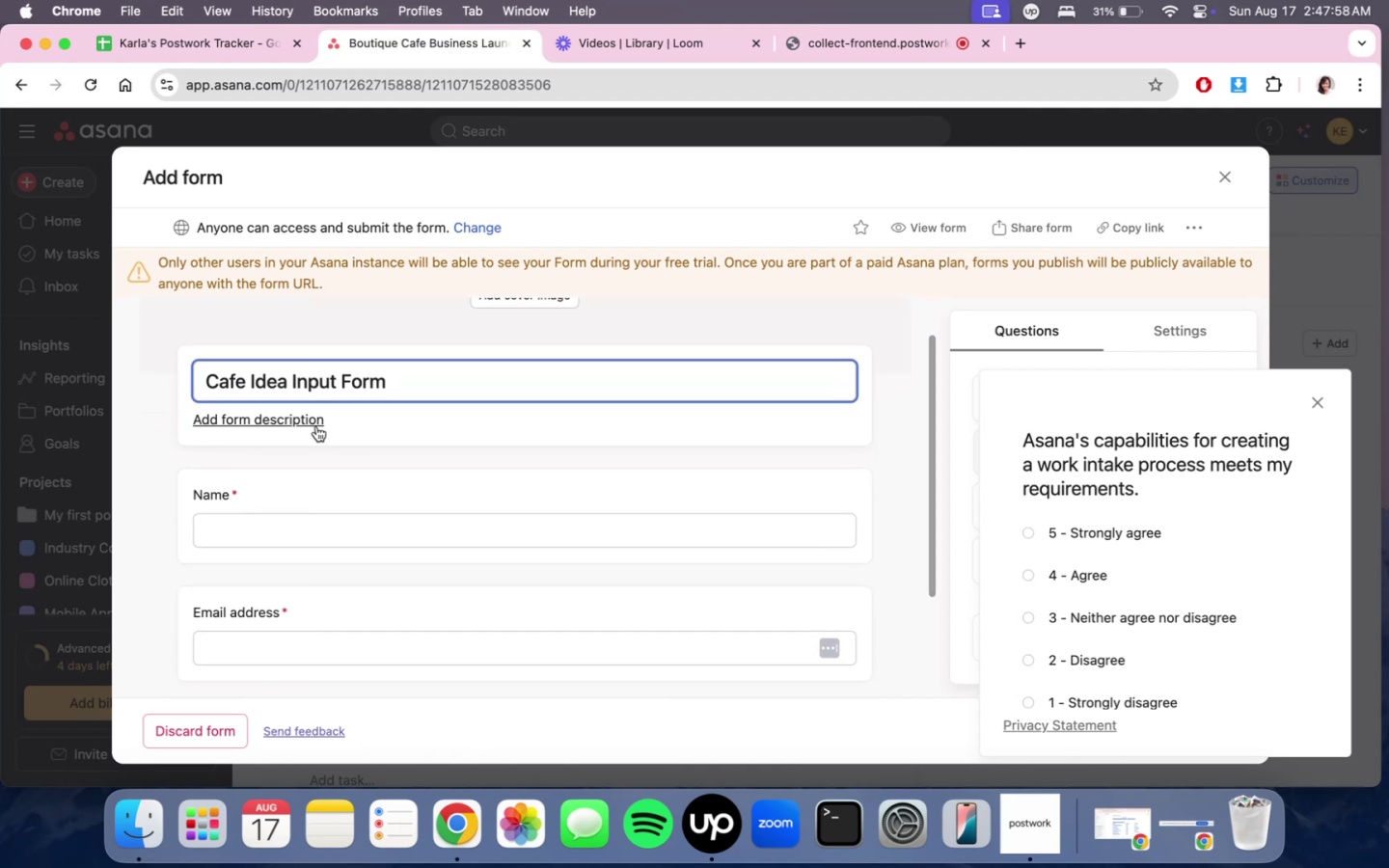 
scroll: coordinate [316, 426], scroll_direction: up, amount: 2.0
 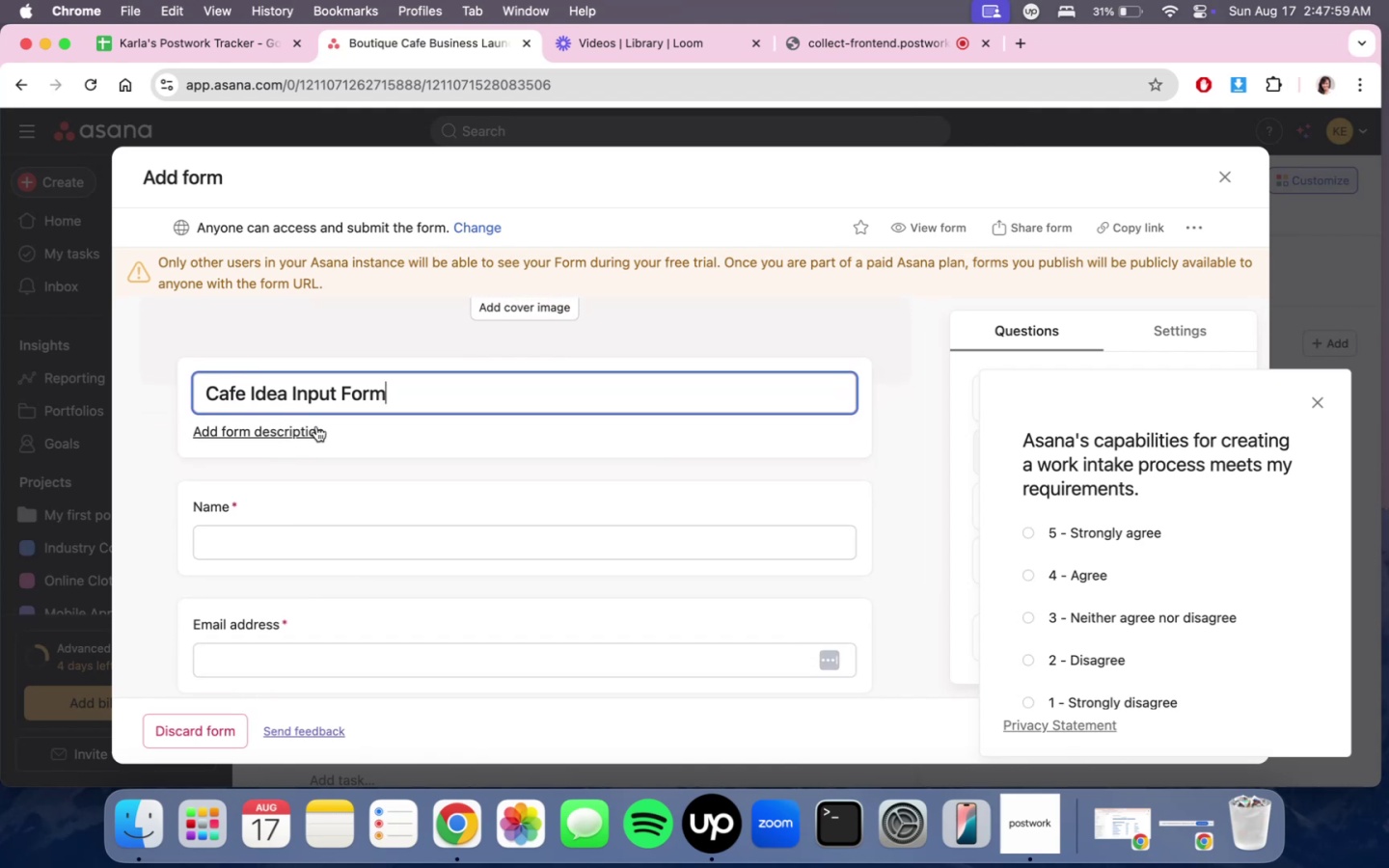 
scroll: coordinate [316, 426], scroll_direction: down, amount: 3.0
 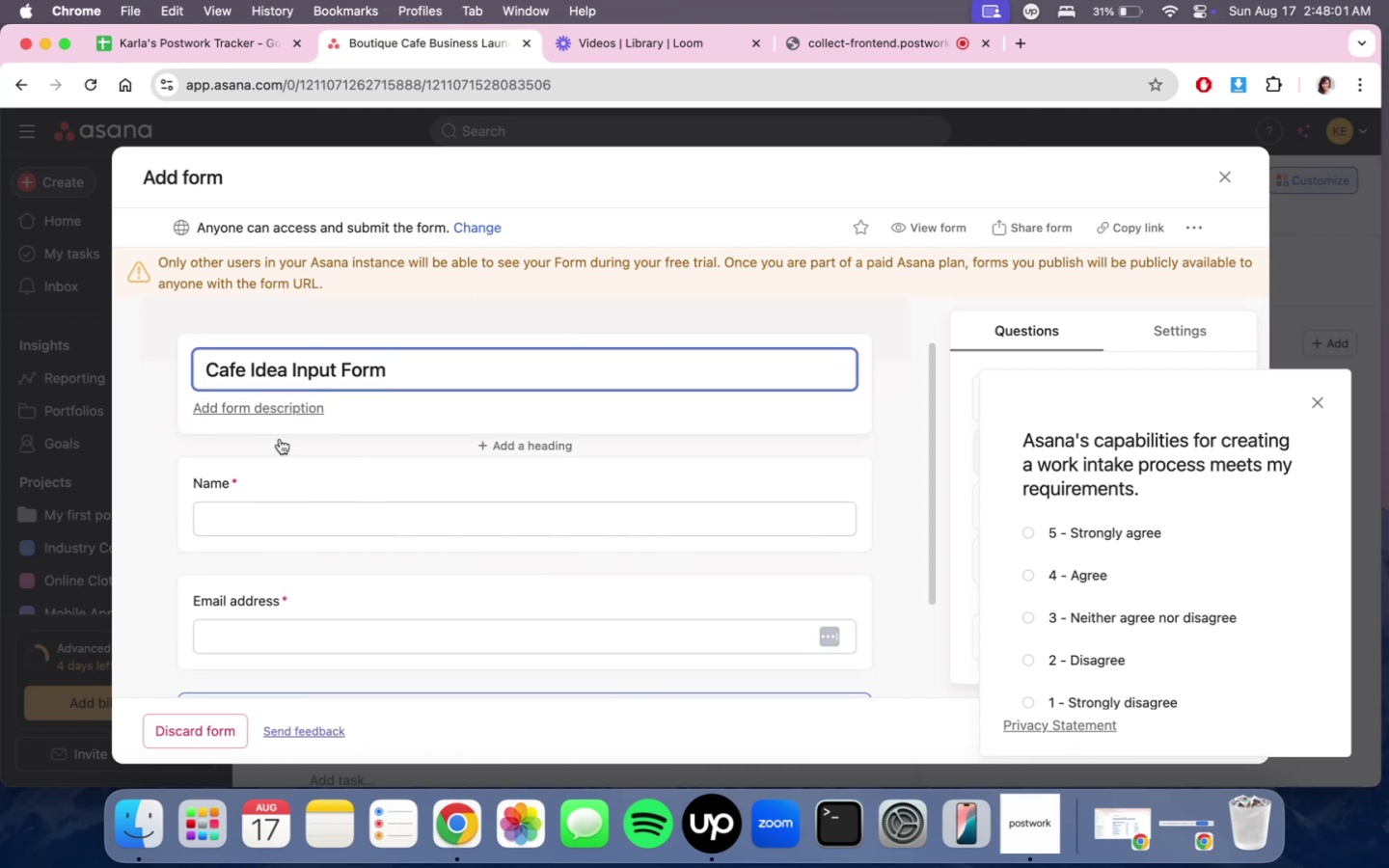 
scroll: coordinate [279, 442], scroll_direction: up, amount: 4.0
 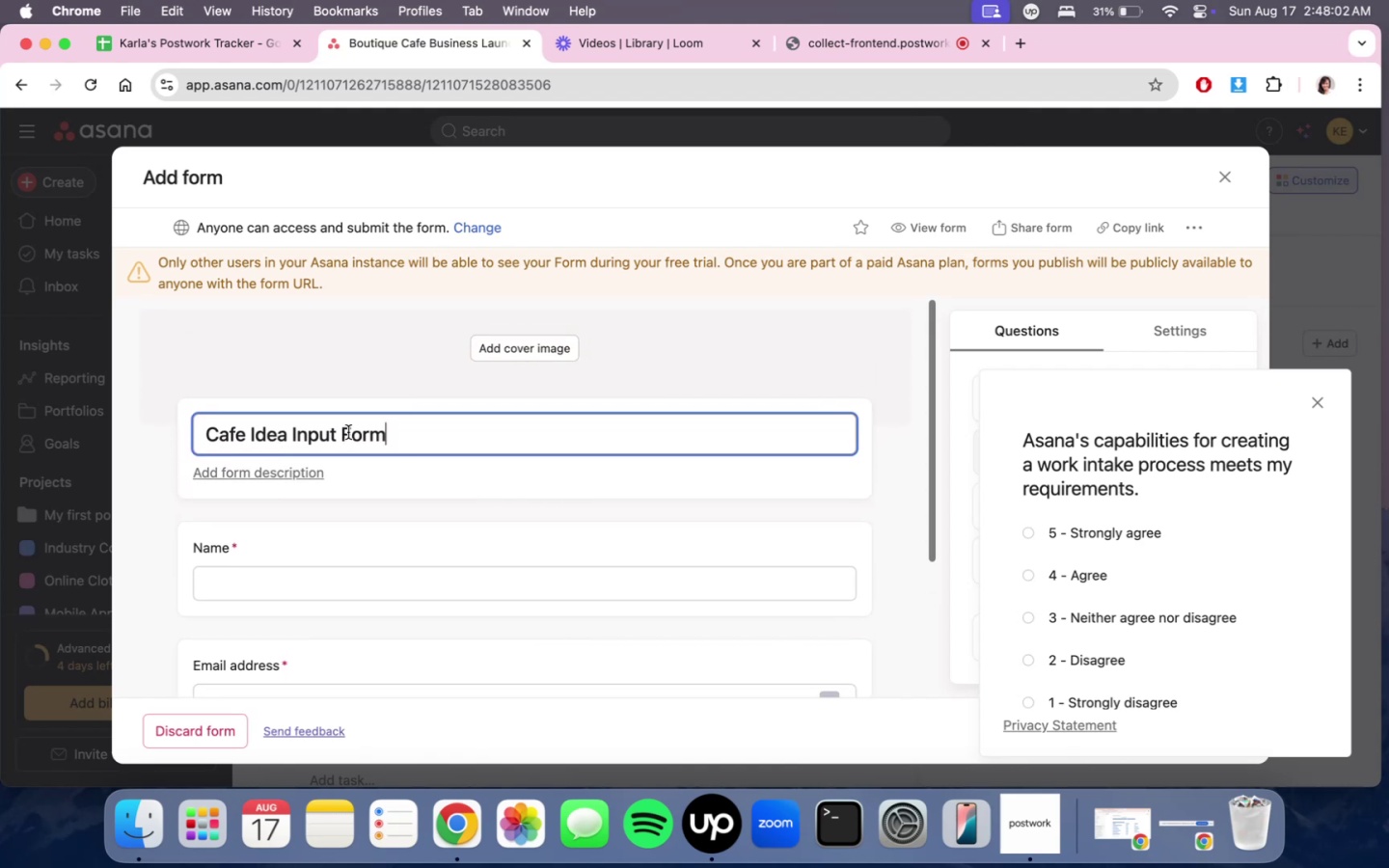 
scroll: coordinate [348, 432], scroll_direction: down, amount: 2.0
 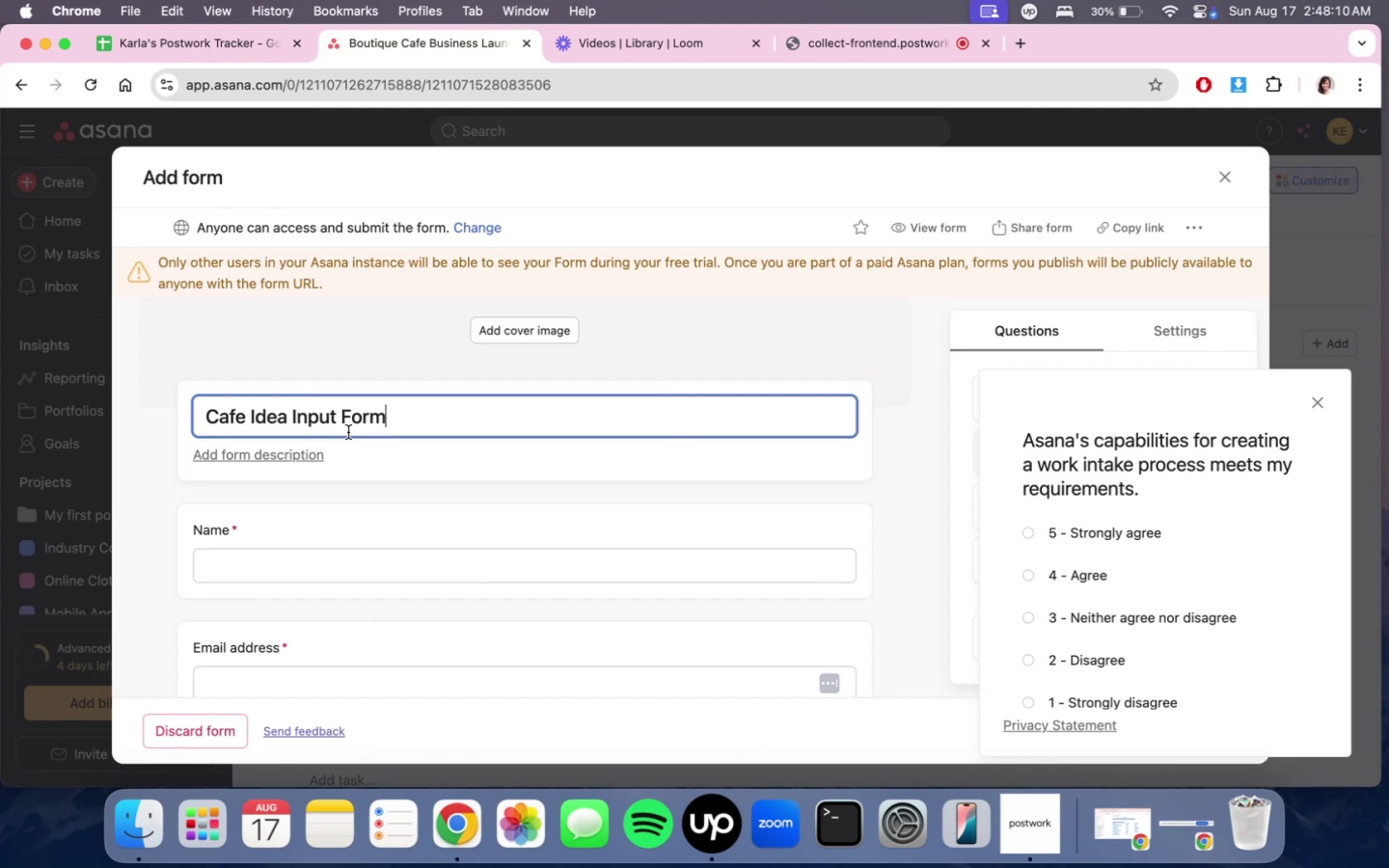 
wait(12.87)
 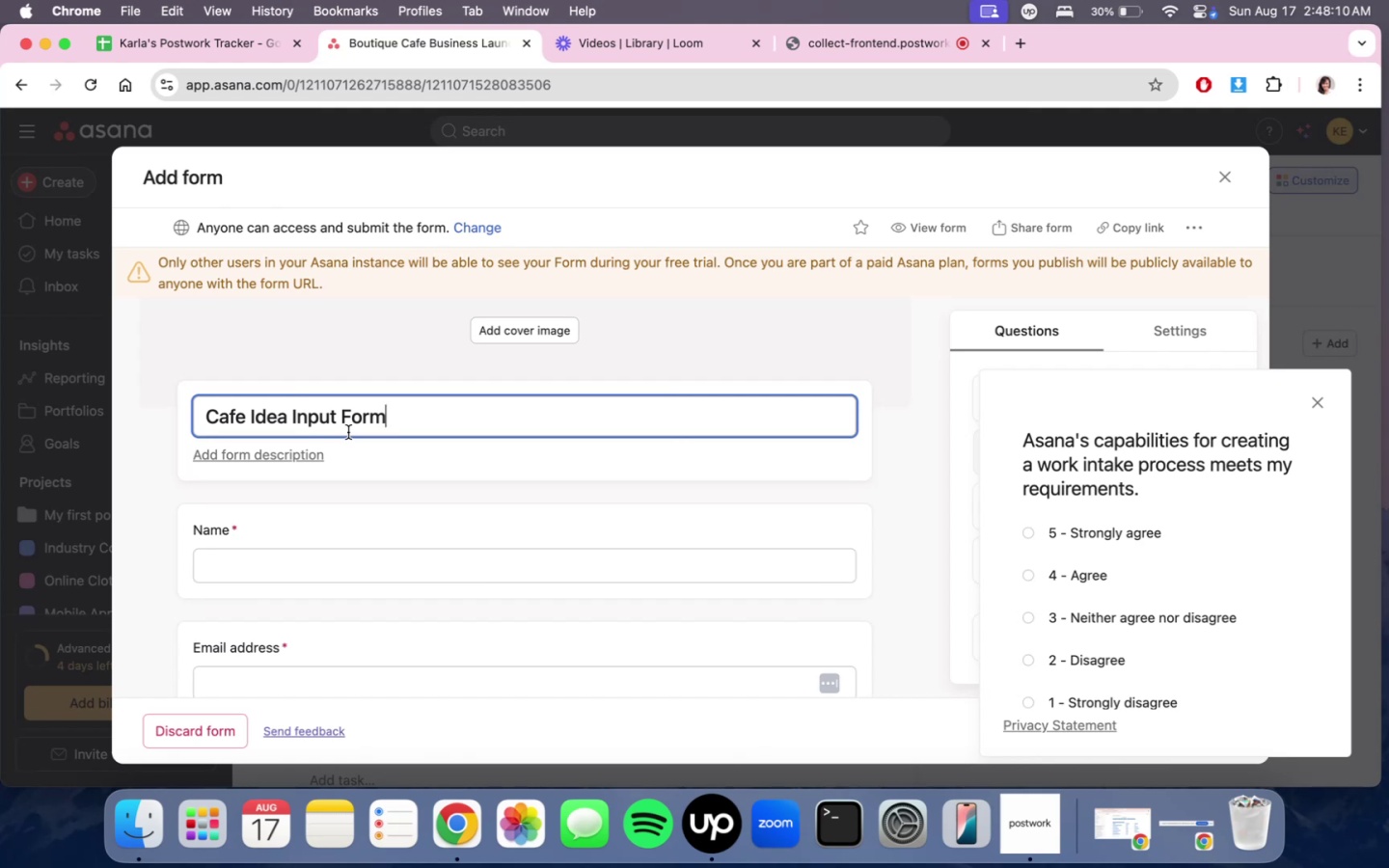 
scroll: coordinate [348, 432], scroll_direction: up, amount: 1.0
 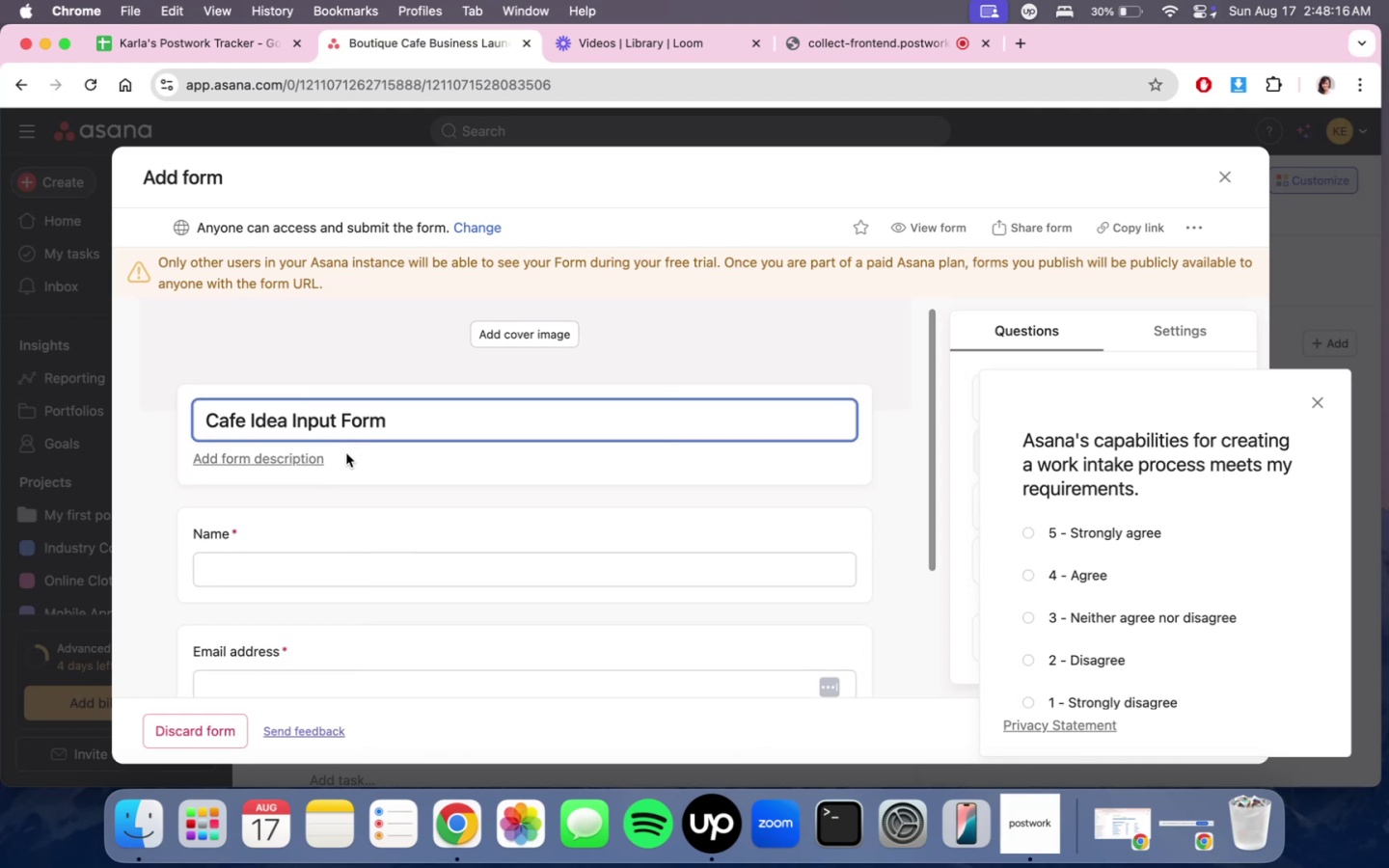 
scroll: coordinate [355, 422], scroll_direction: down, amount: 12.0
 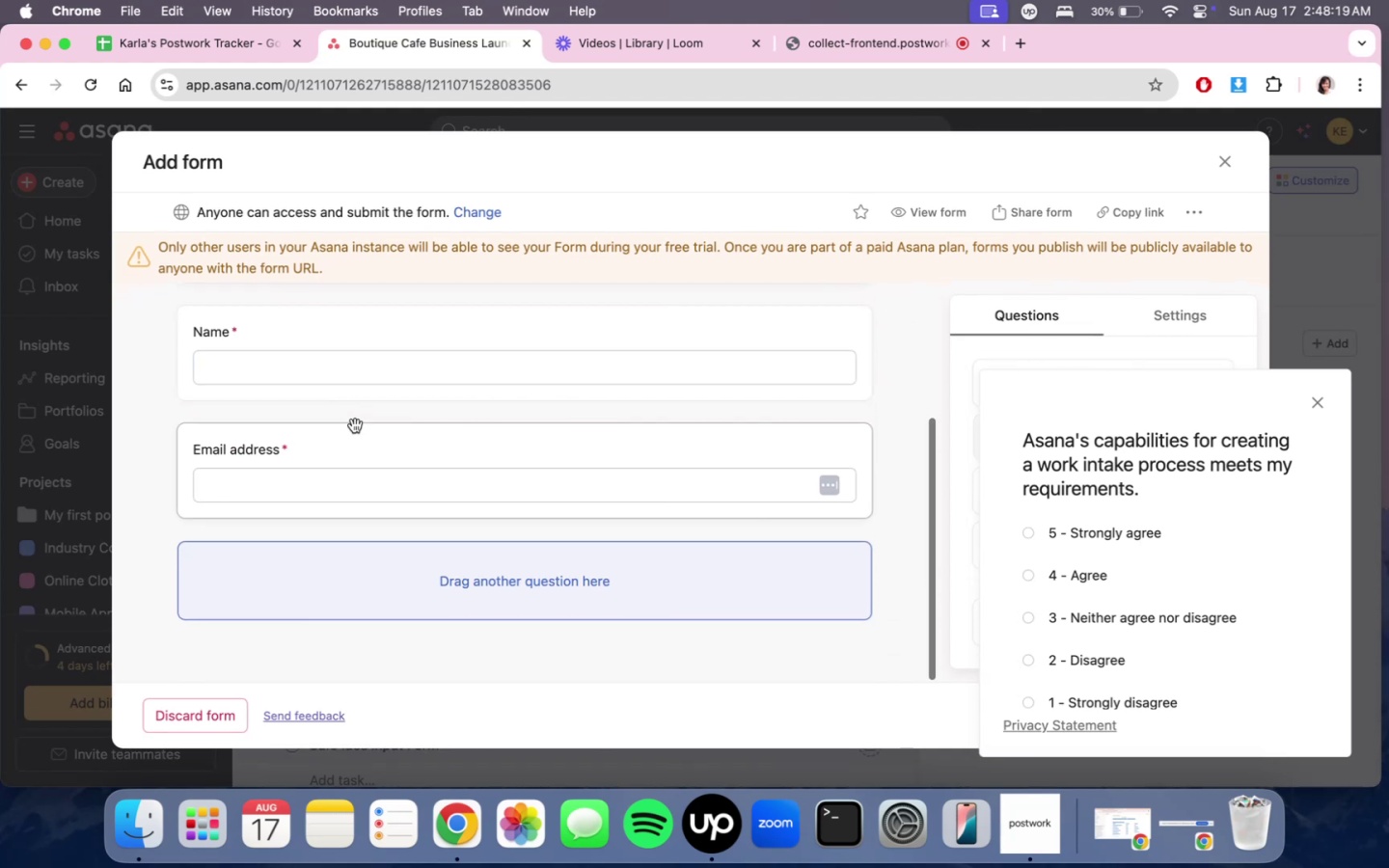 
scroll: coordinate [361, 424], scroll_direction: up, amount: 9.0
 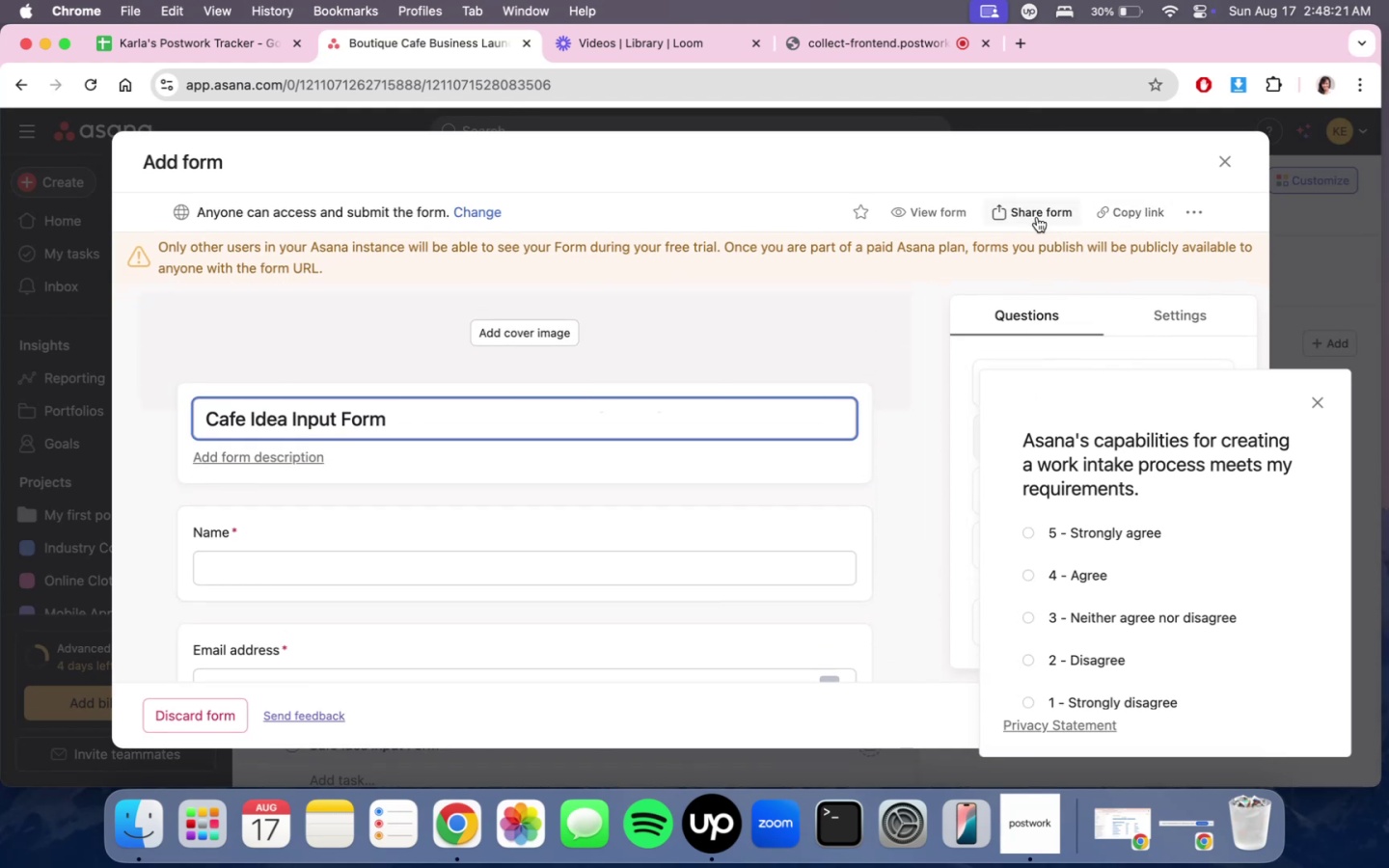 
left_click([989, 172])
 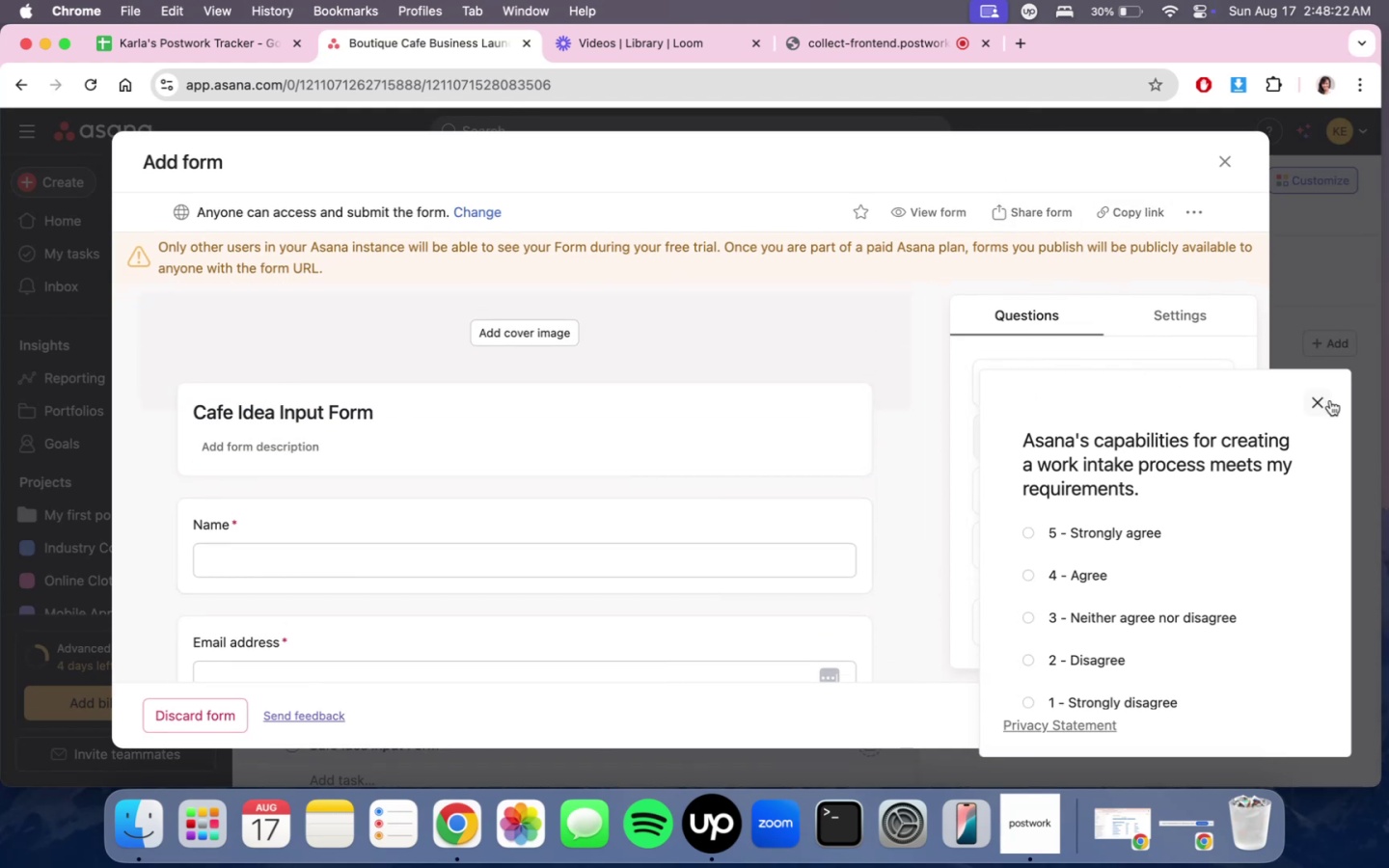 
left_click_drag(start_coordinate=[1330, 401], to_coordinate=[1158, 589])
 